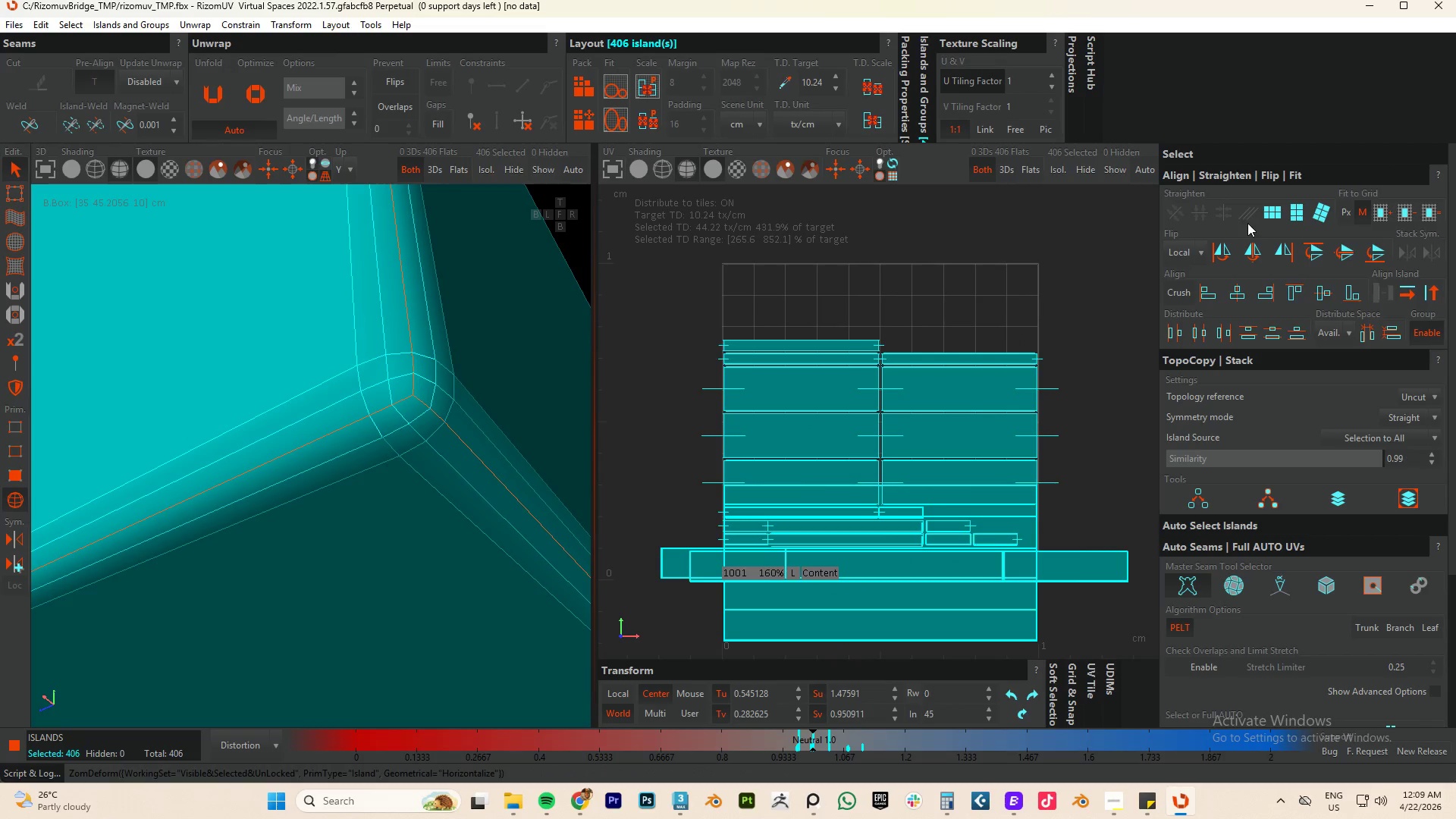 
key(P)
 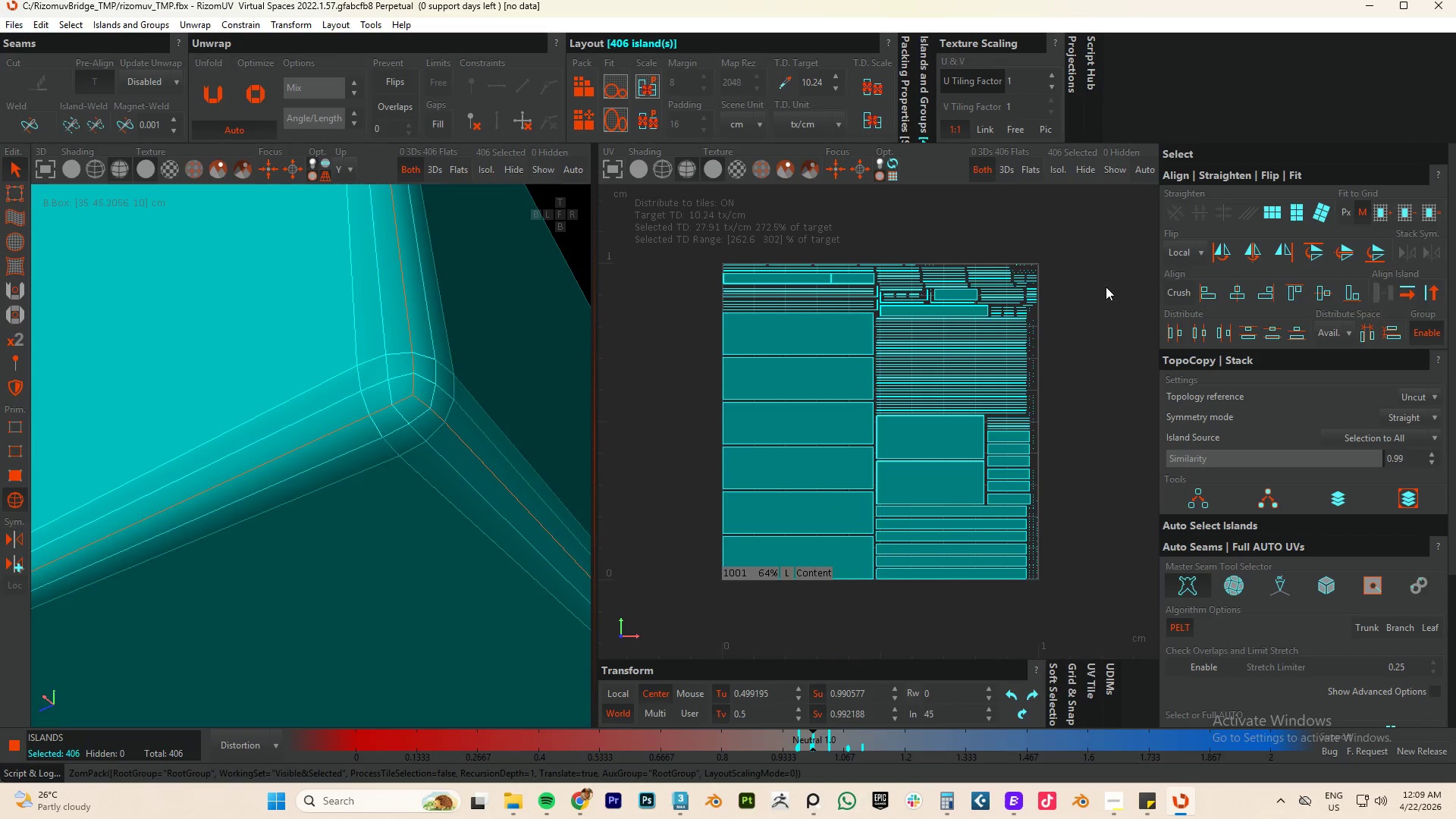 
key(Control+Z)
 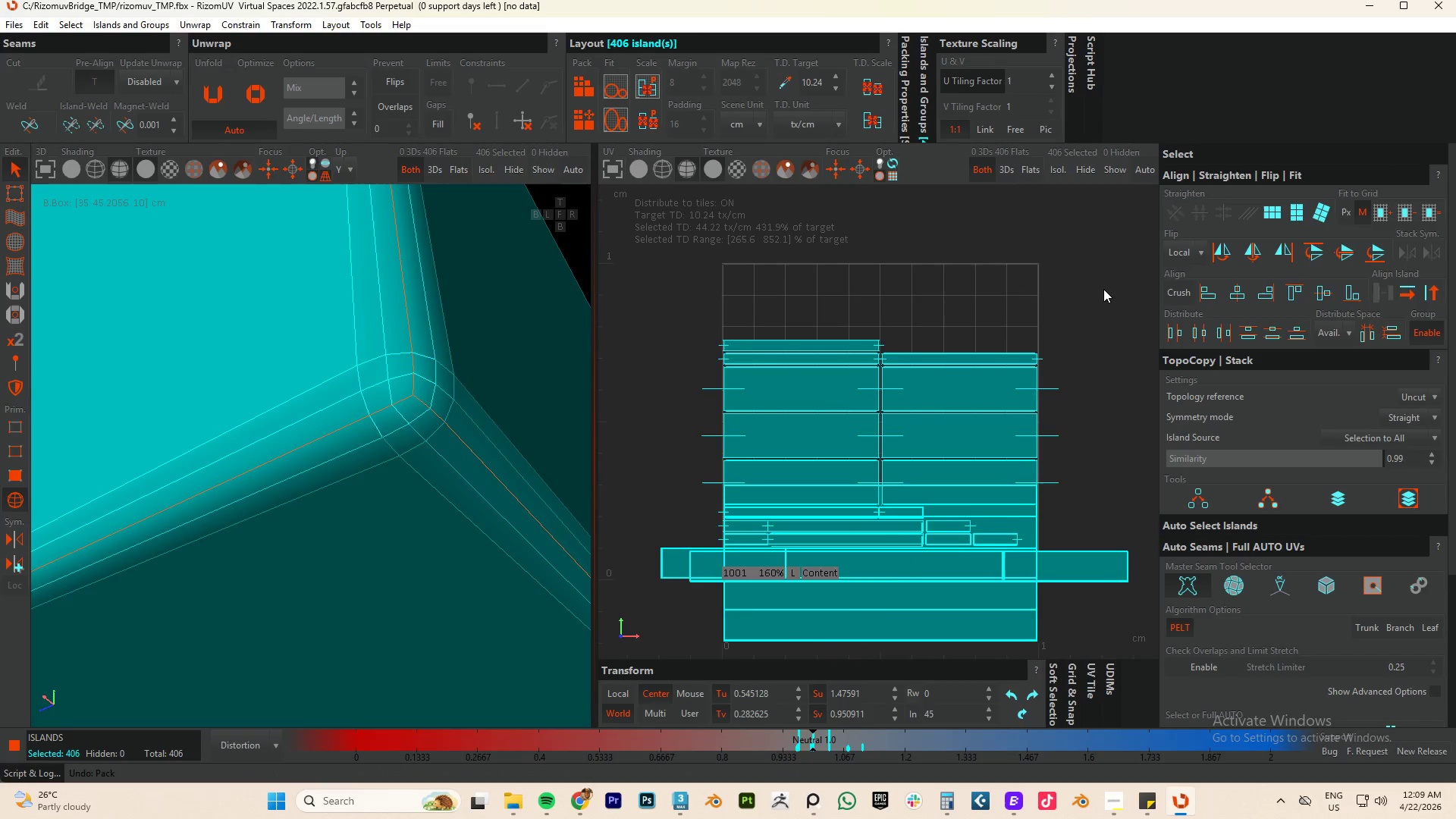 
key(Control+Z)
 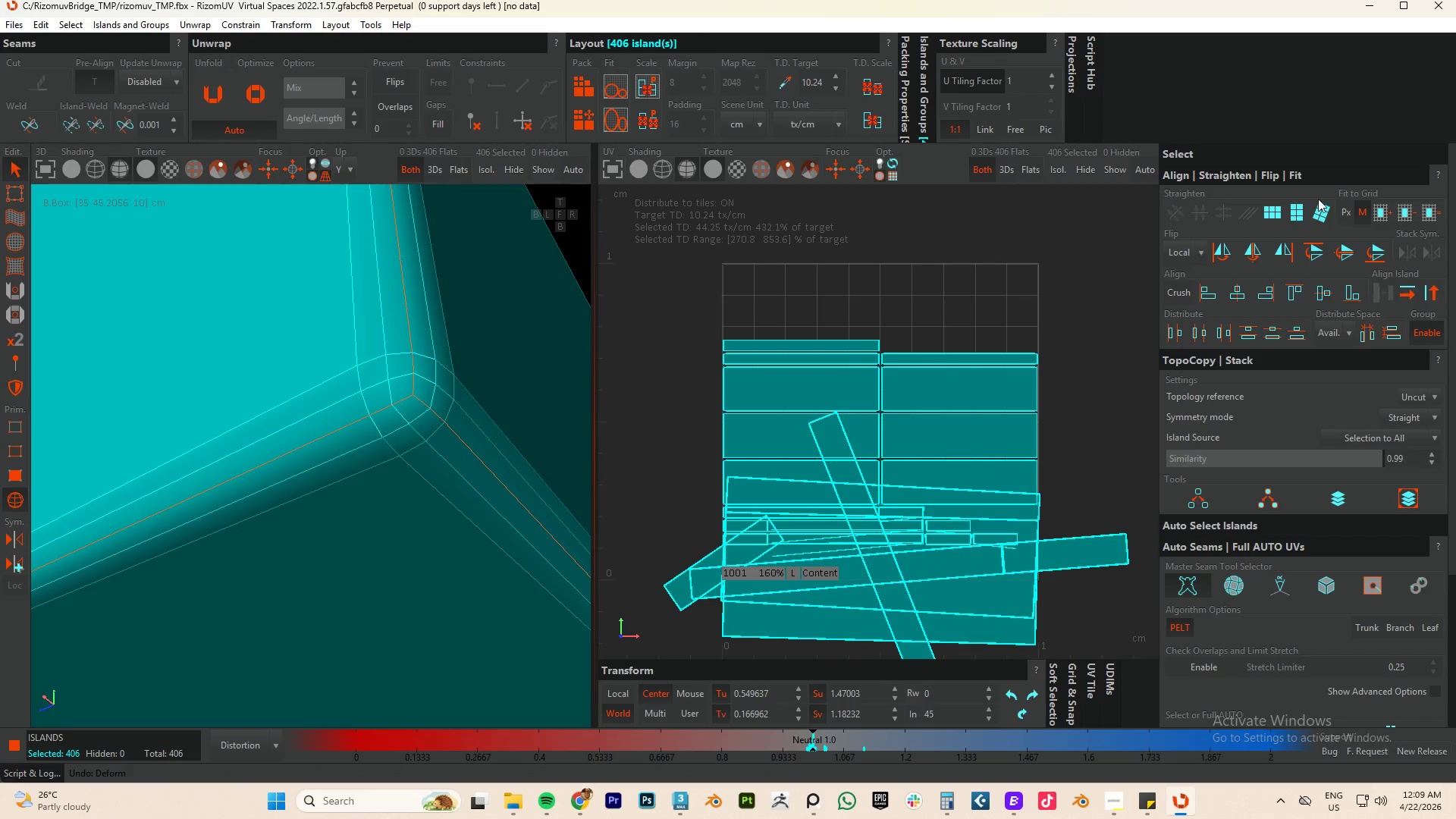 
left_click([1265, 208])
 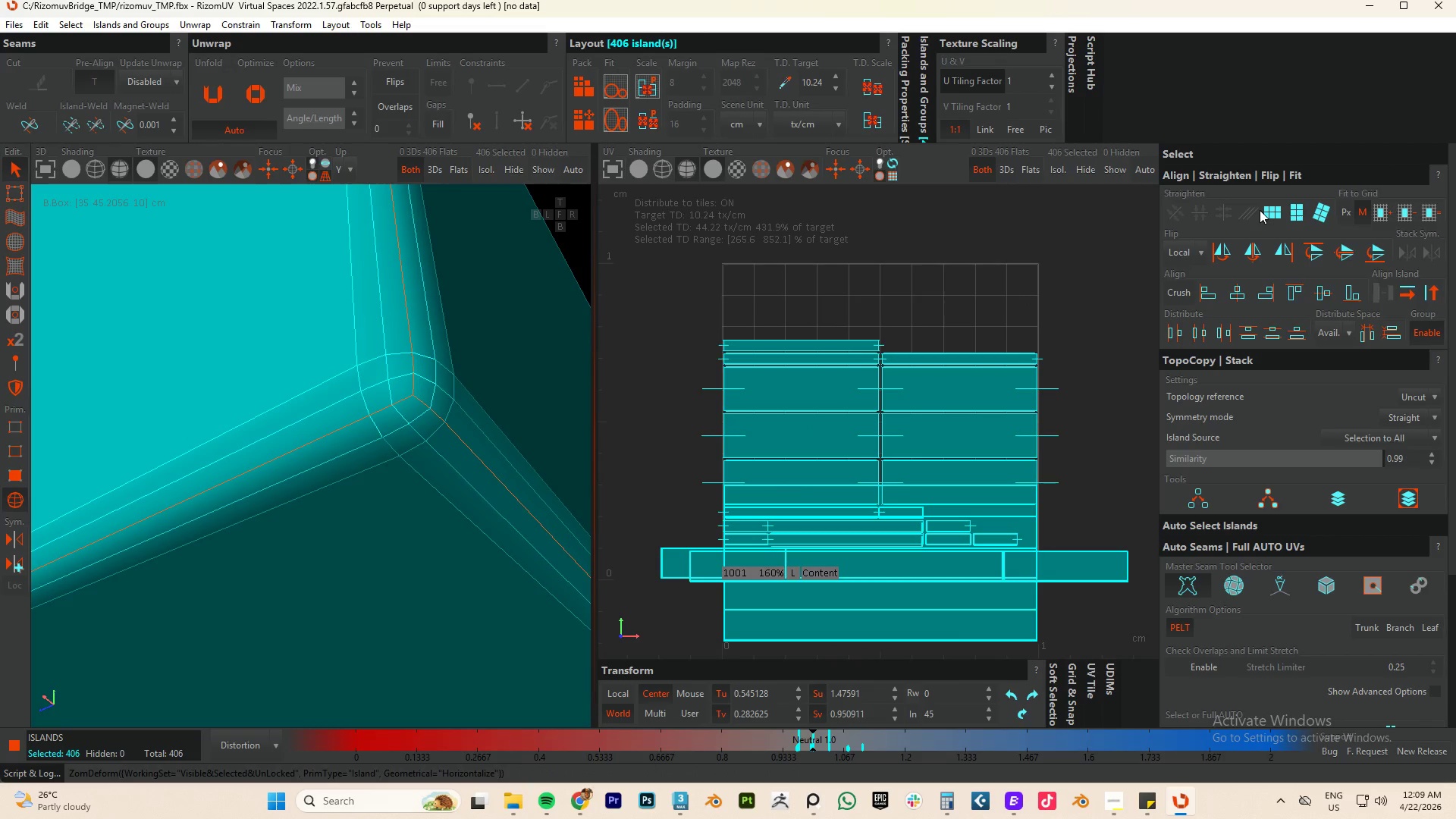 
key(Meta+MetaLeft)
 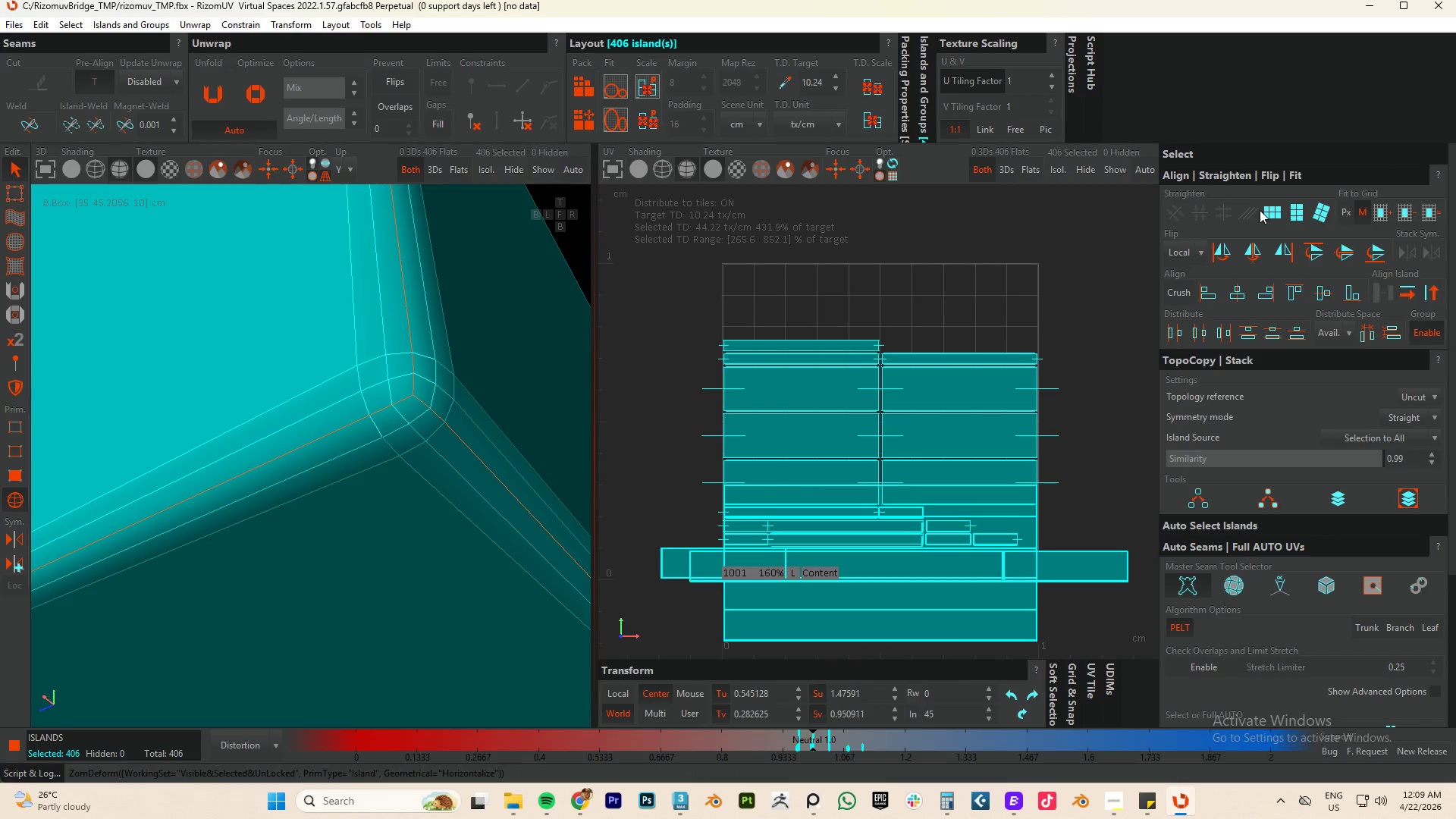 
hold_key(key=ControlLeft, duration=0.52)
 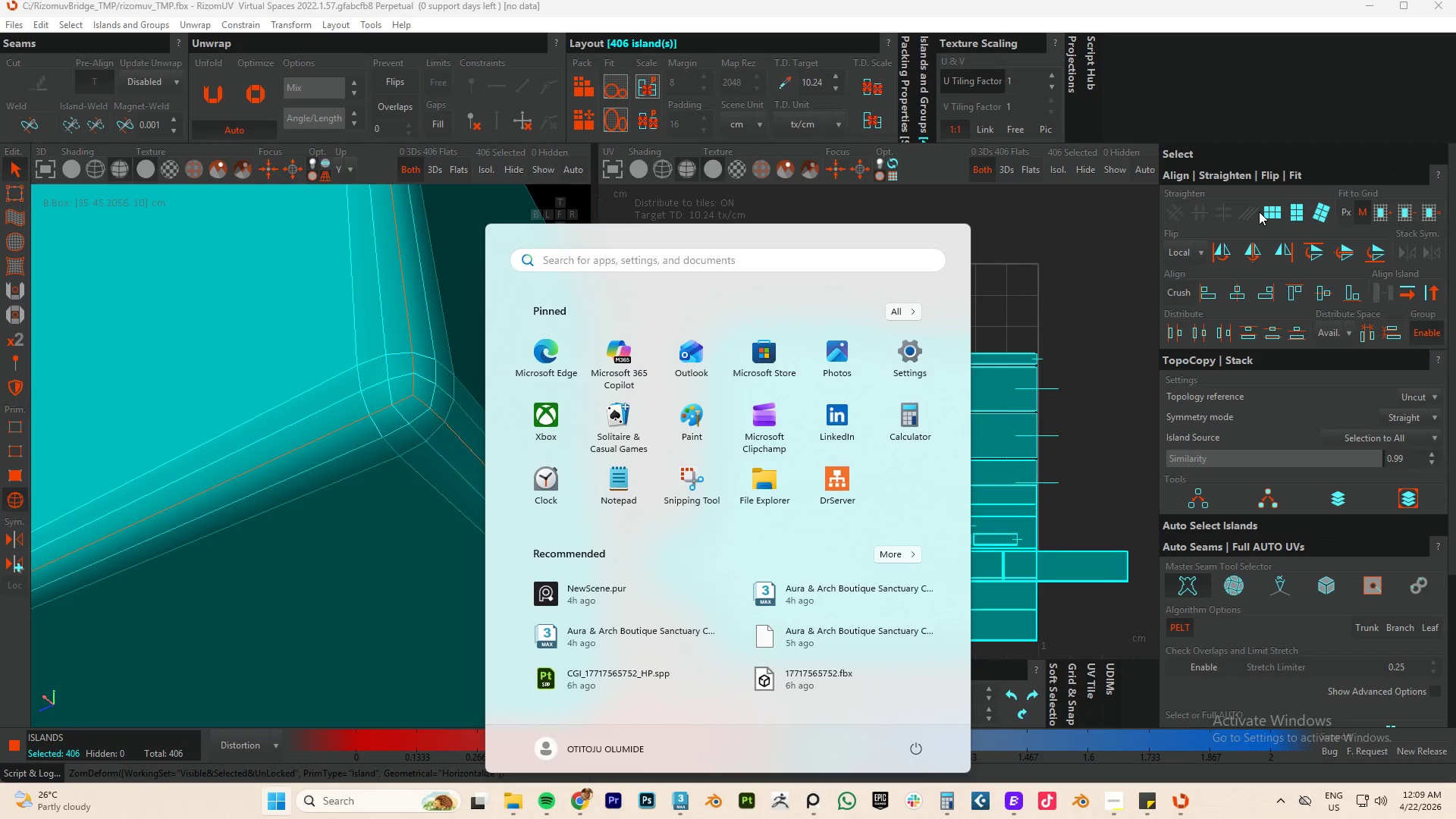 
key(Meta+MetaLeft)
 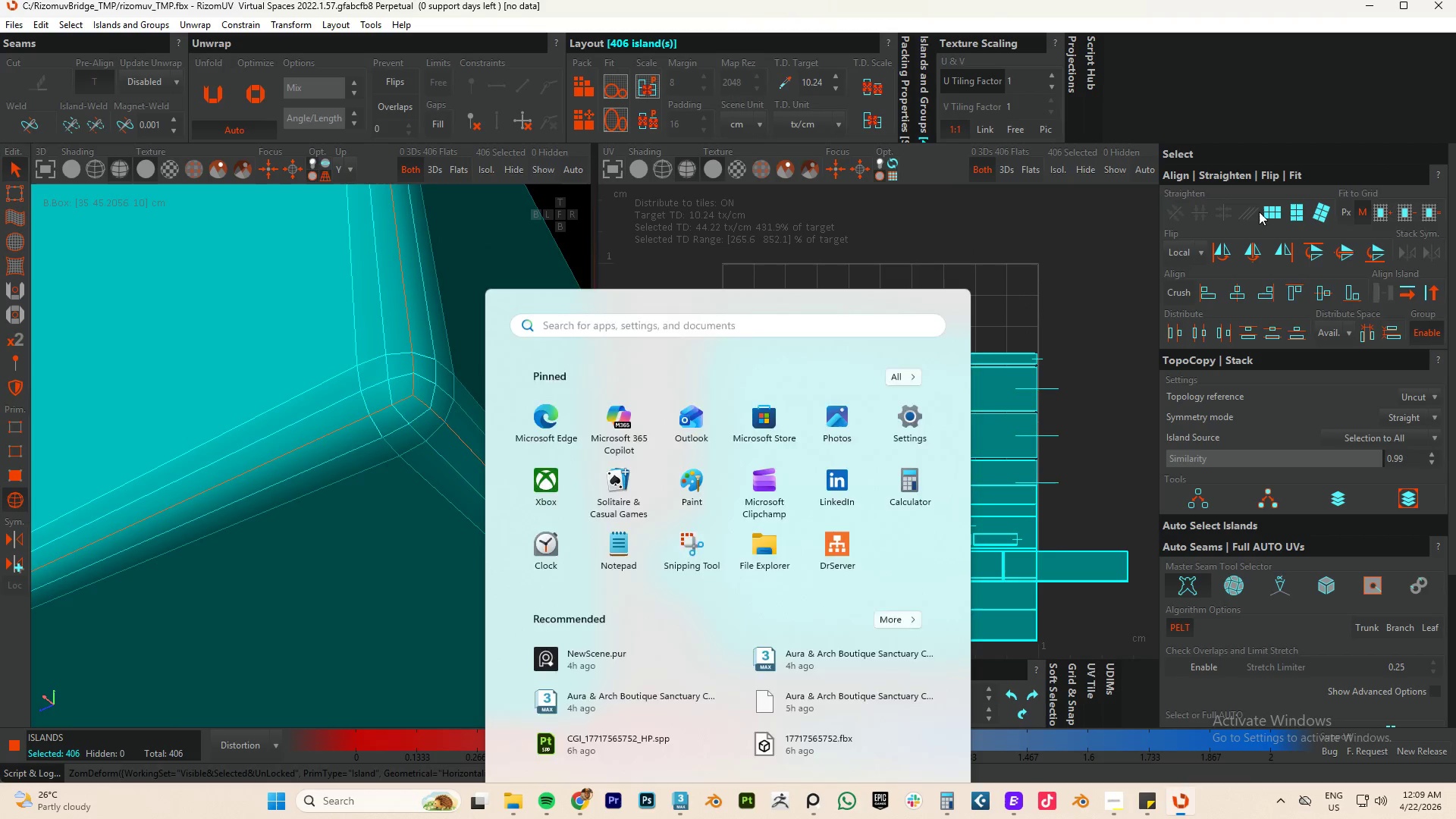 
key(Control+Z)
 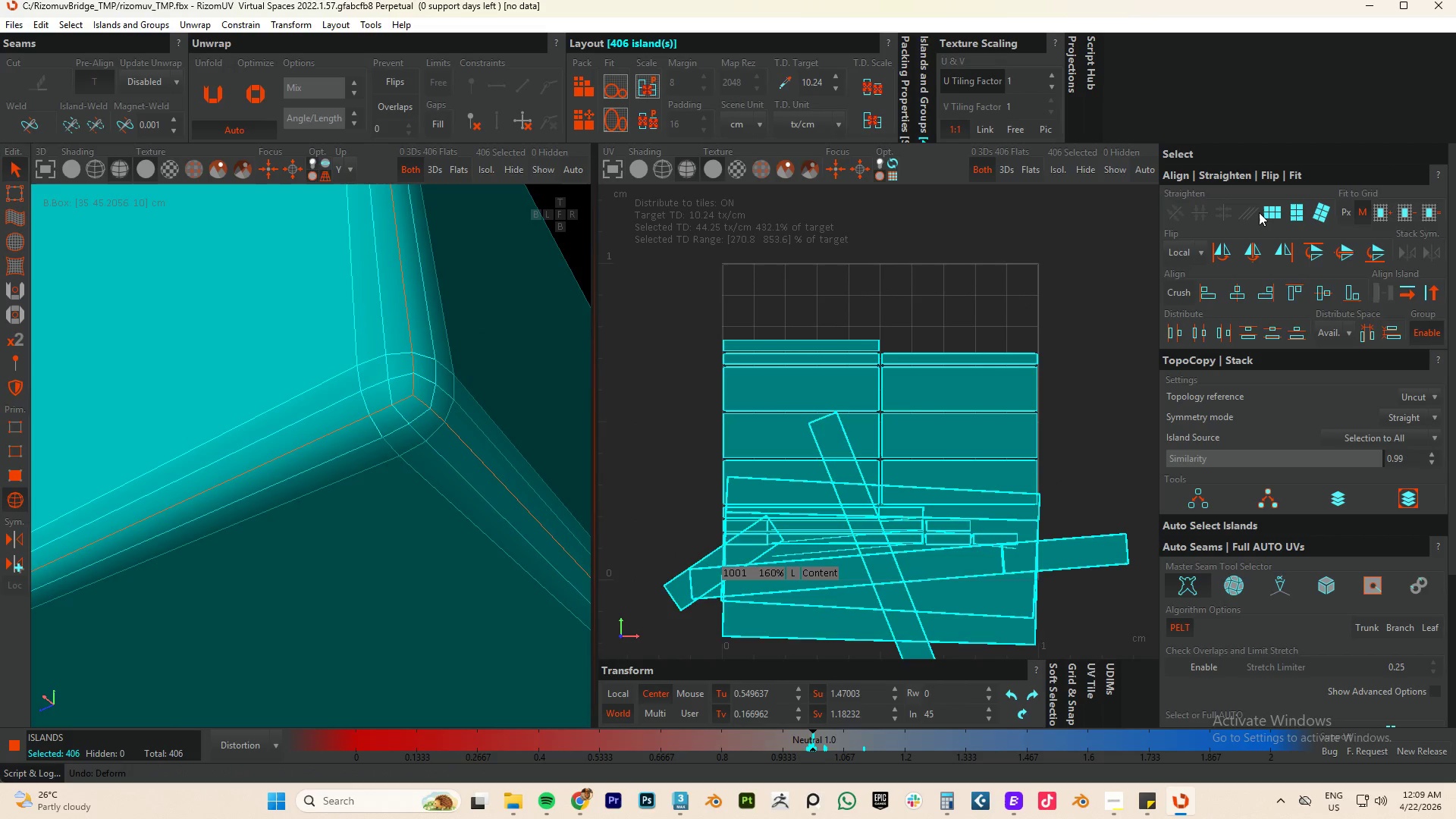 
key(Control+Z)
 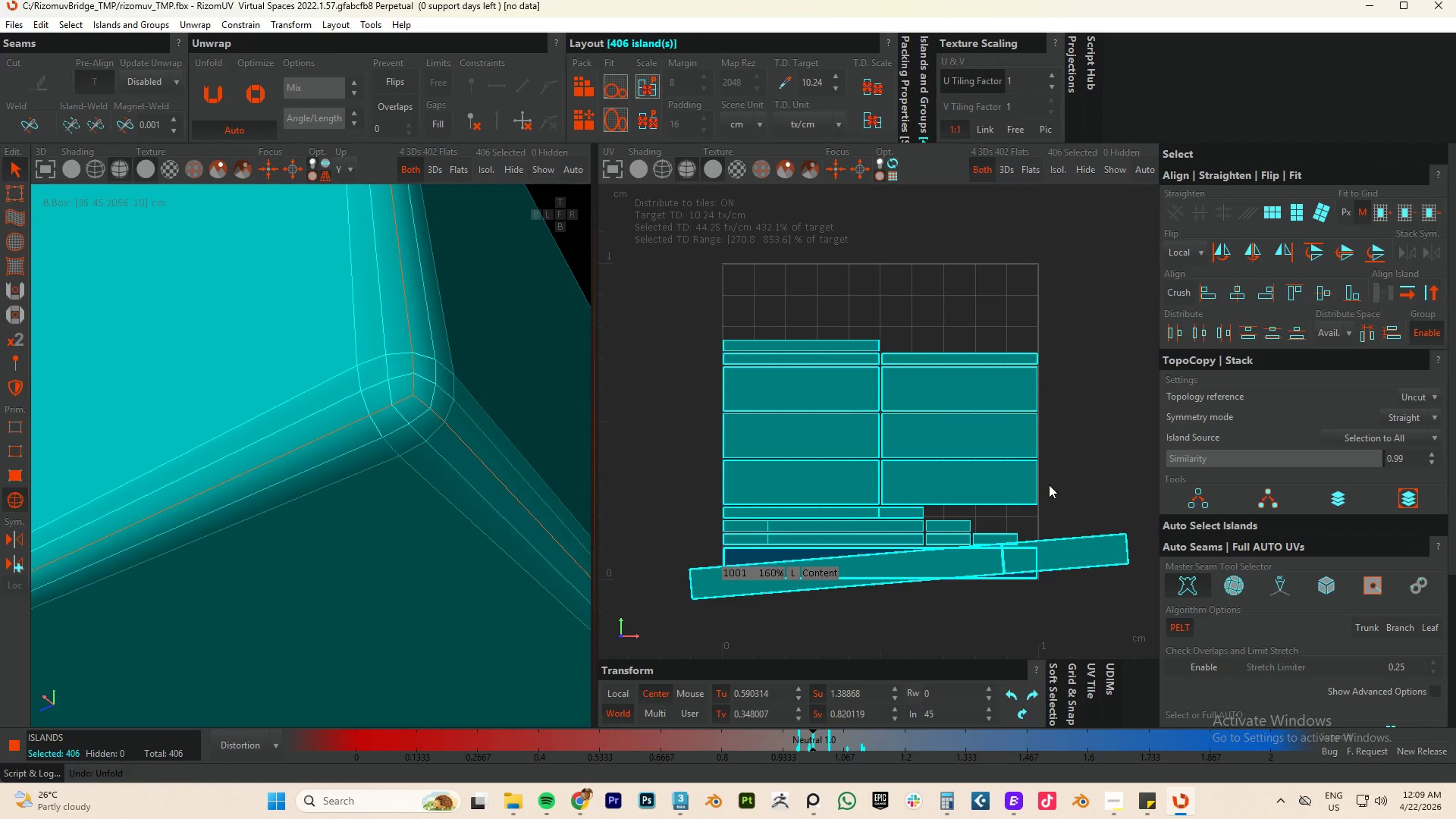 
scroll: coordinate [980, 580], scroll_direction: up, amount: 3.0
 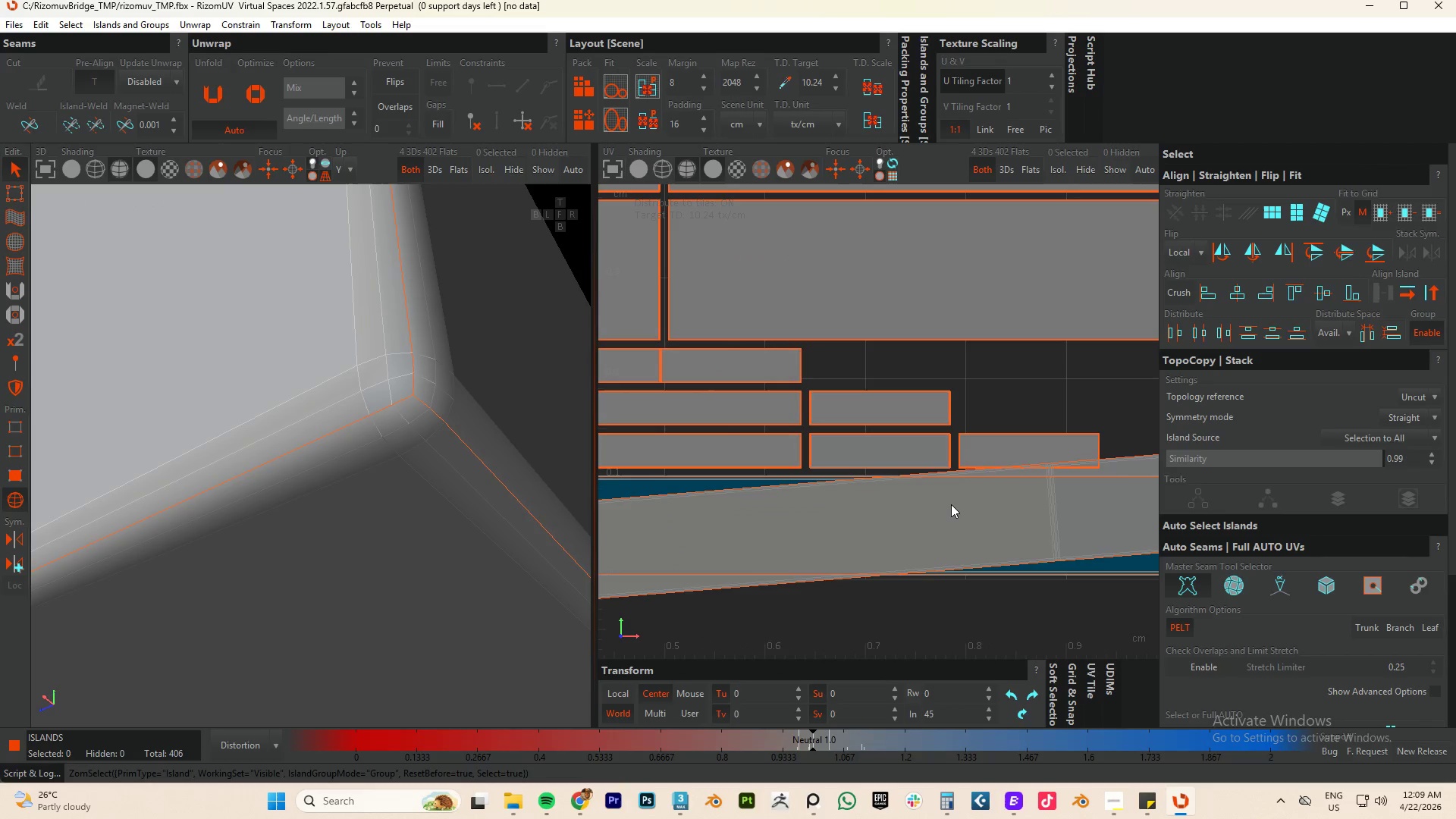 
key(Control+A)
 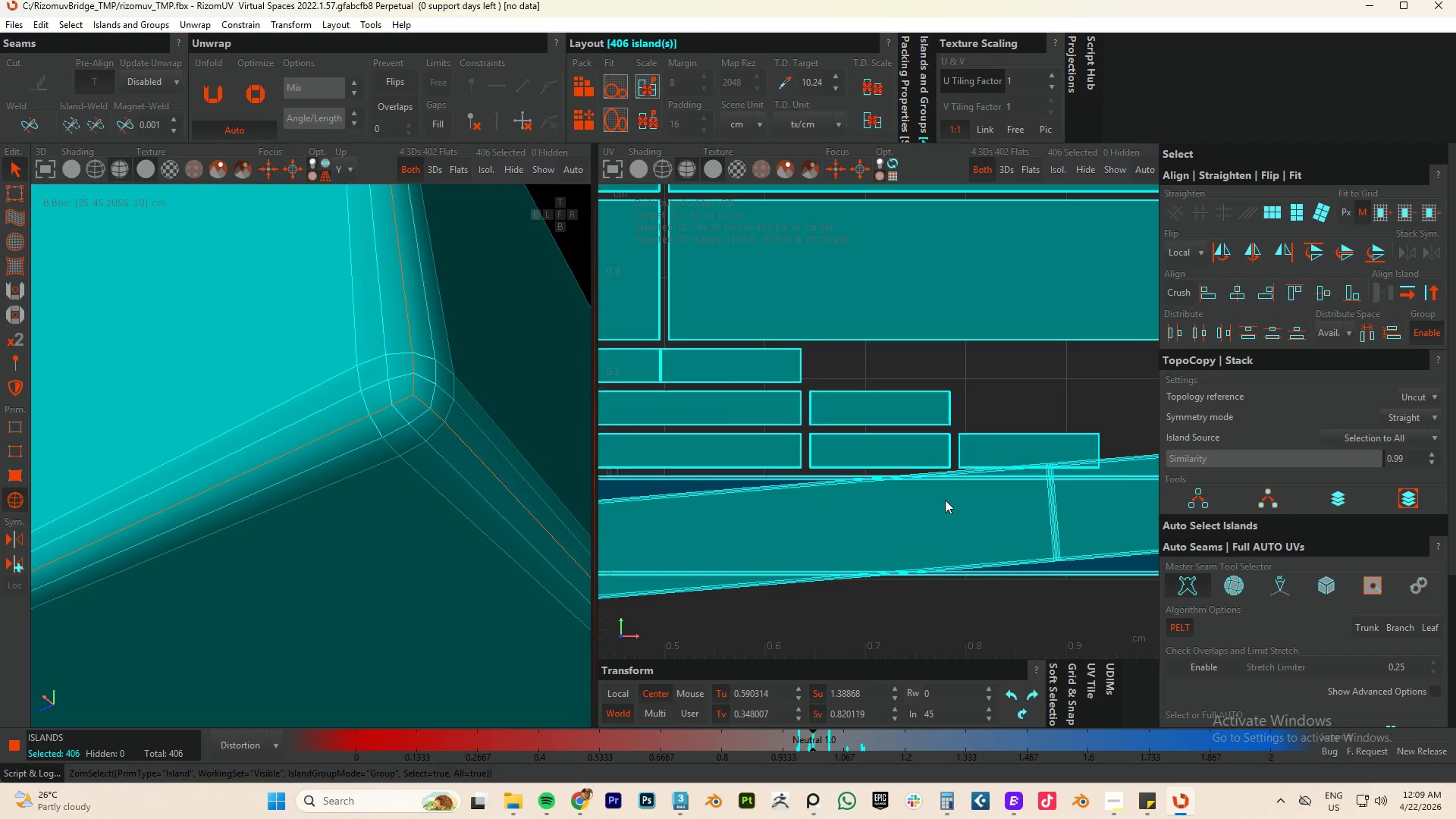 
key(P)
 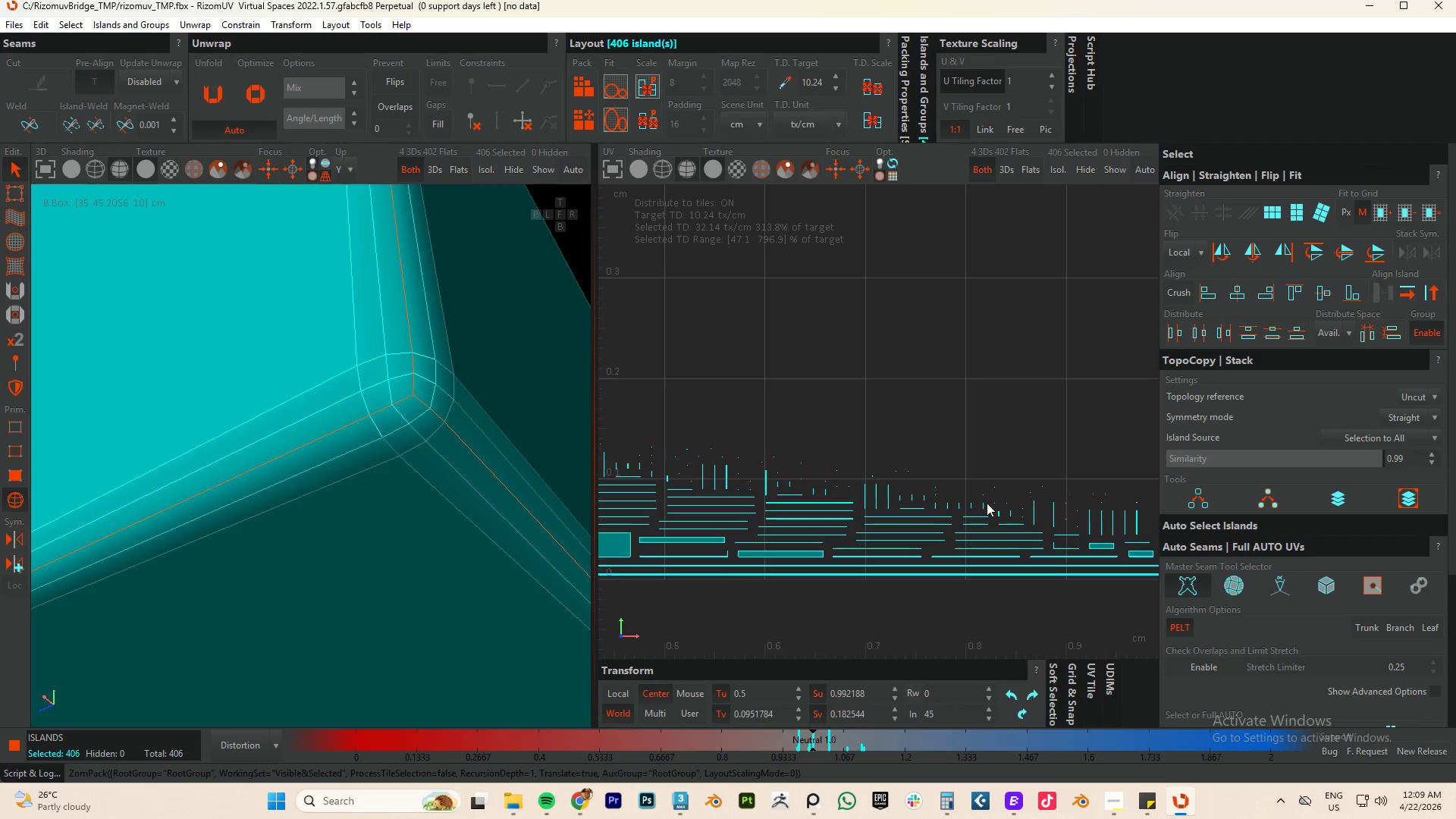 
scroll: coordinate [1007, 525], scroll_direction: down, amount: 5.0
 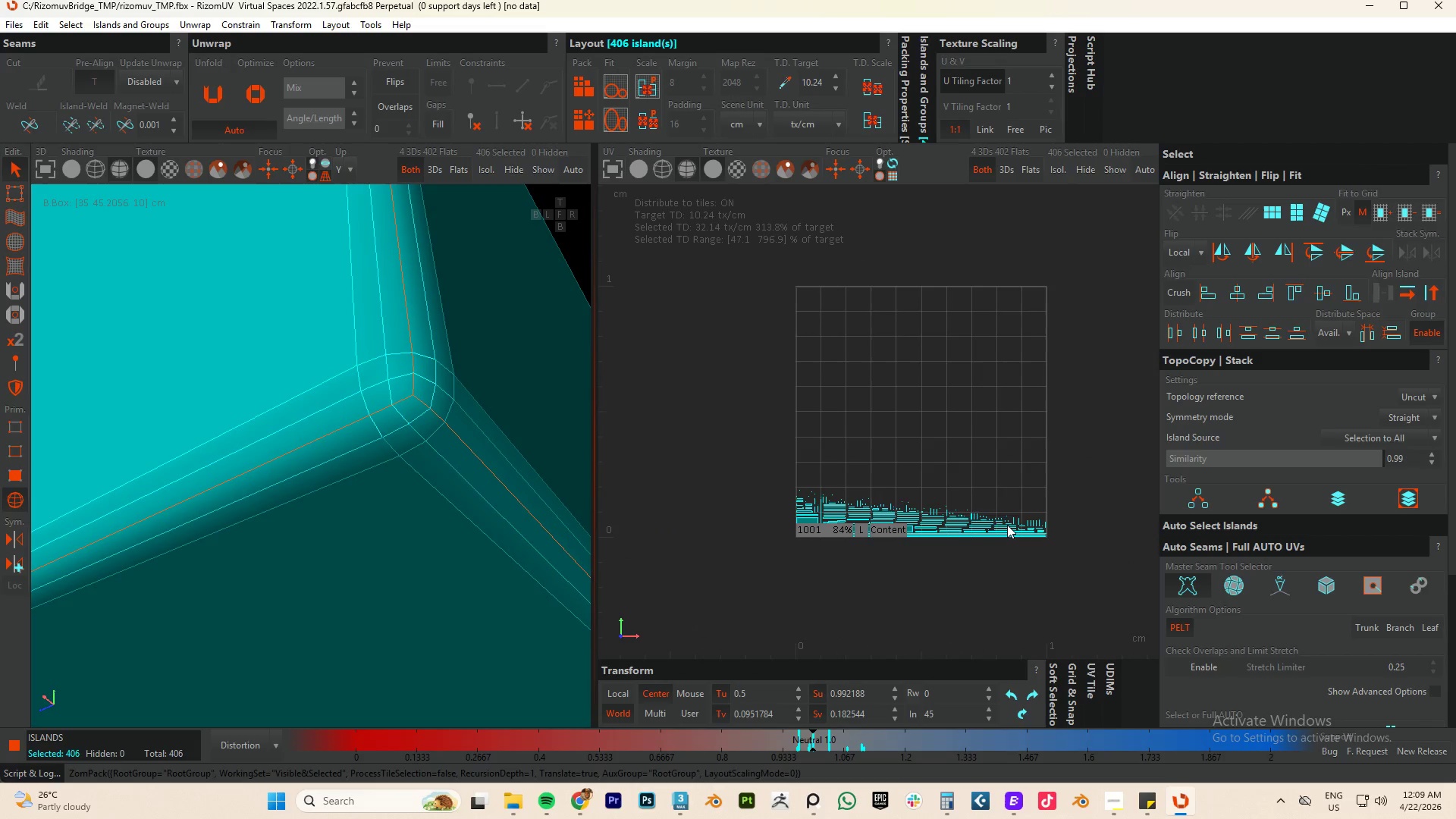 
key(Control+Z)
 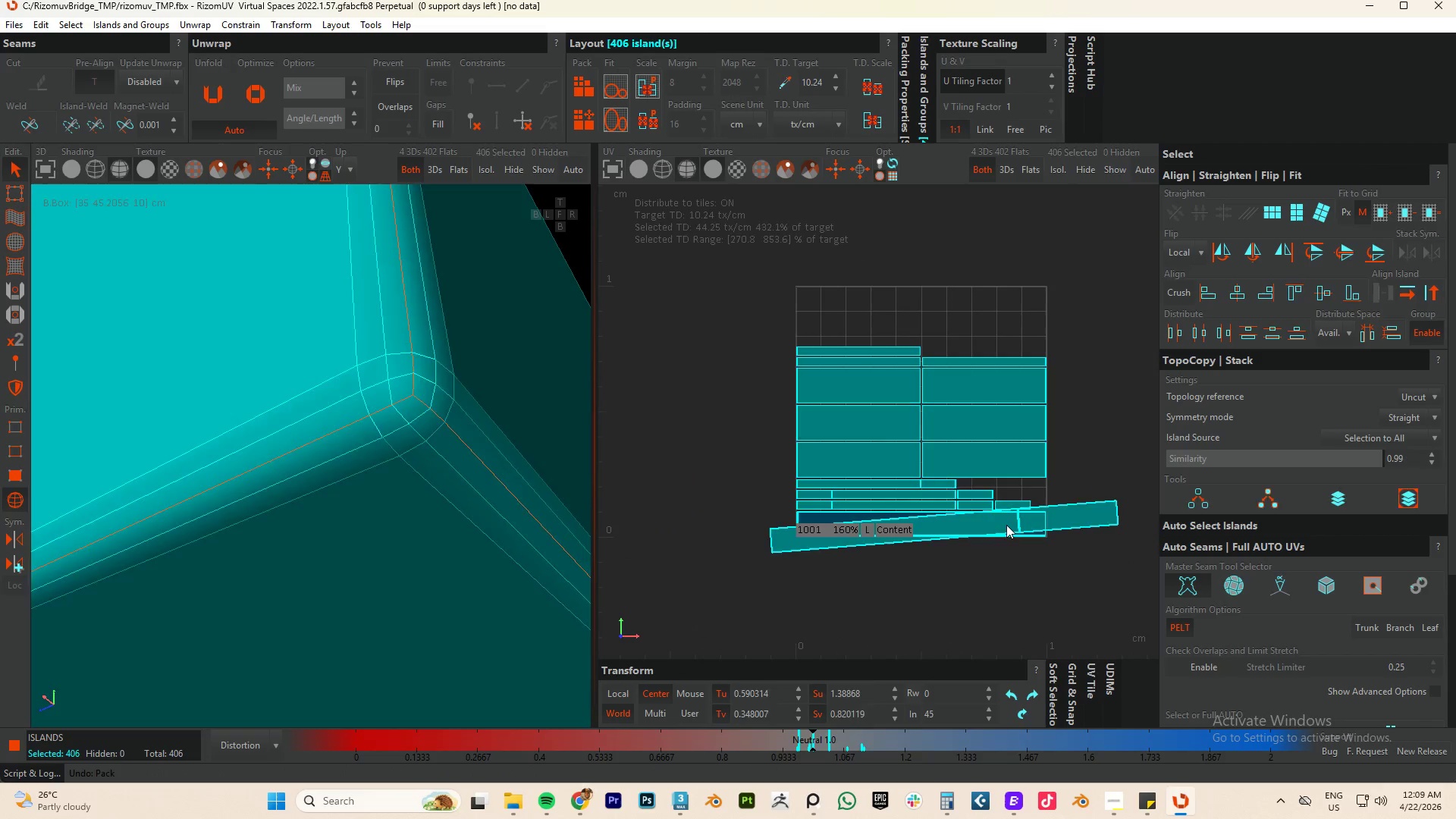 
key(Control+Z)
 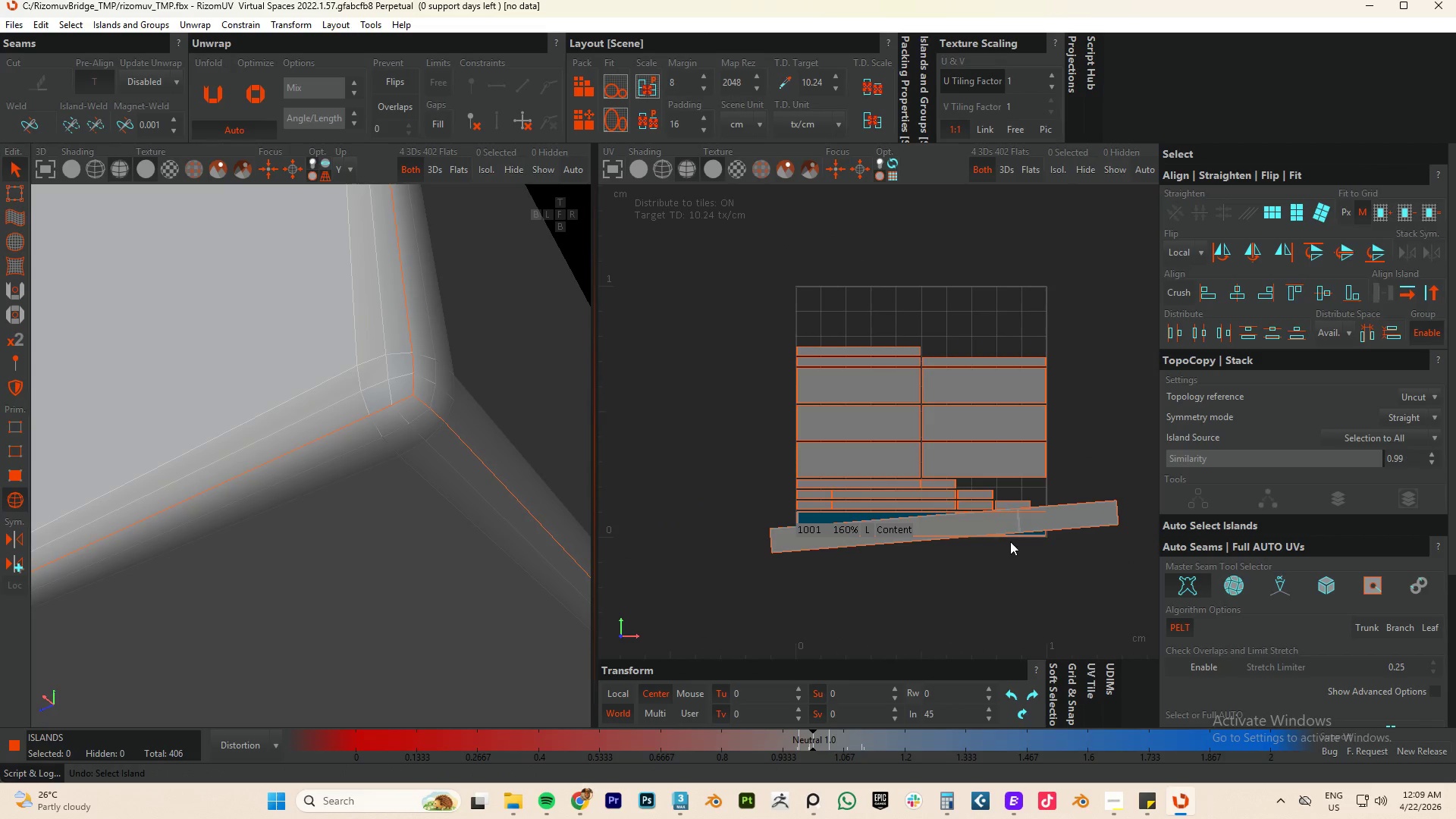 
key(Control+Z)
 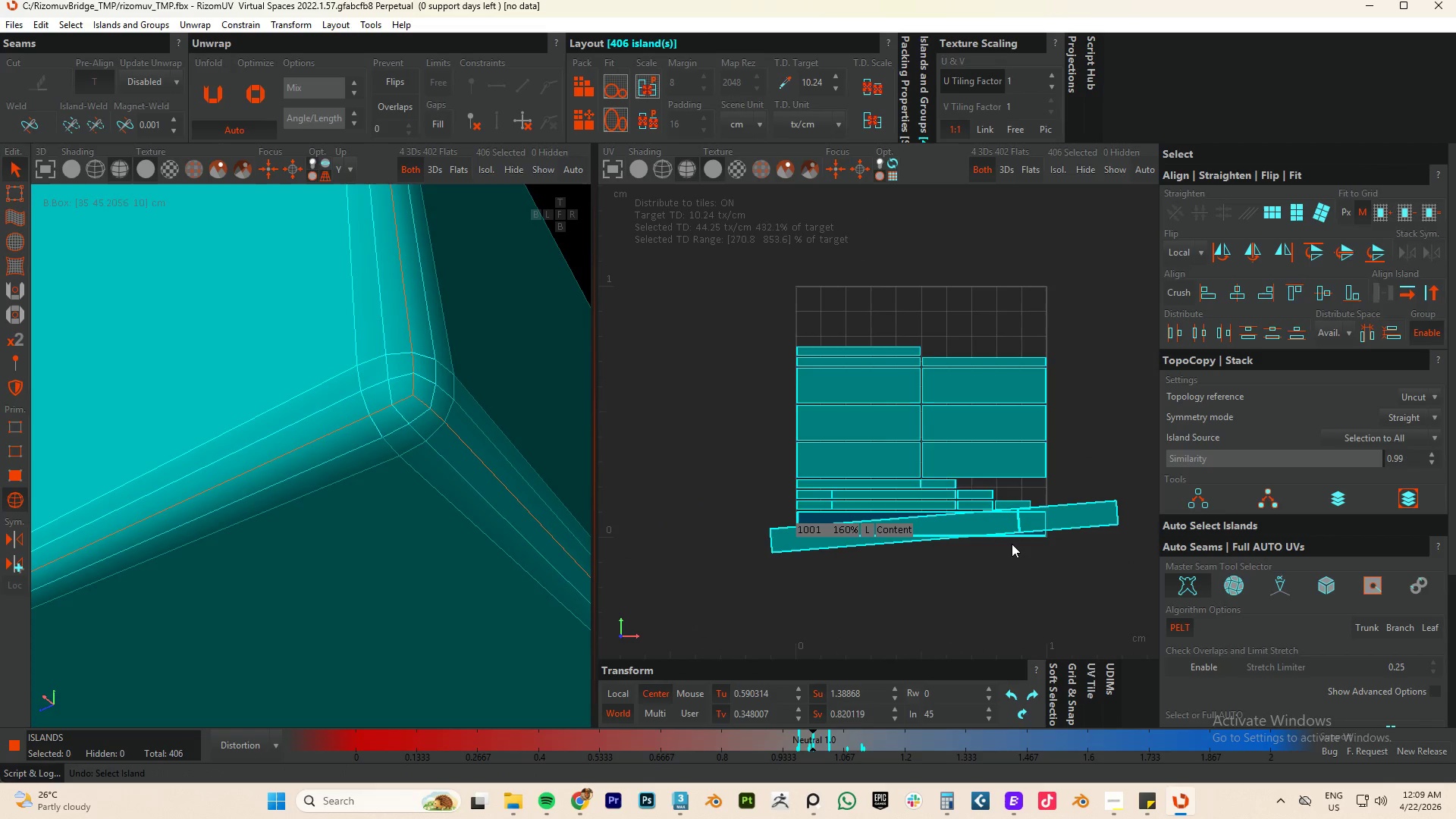 
key(Control+Z)
 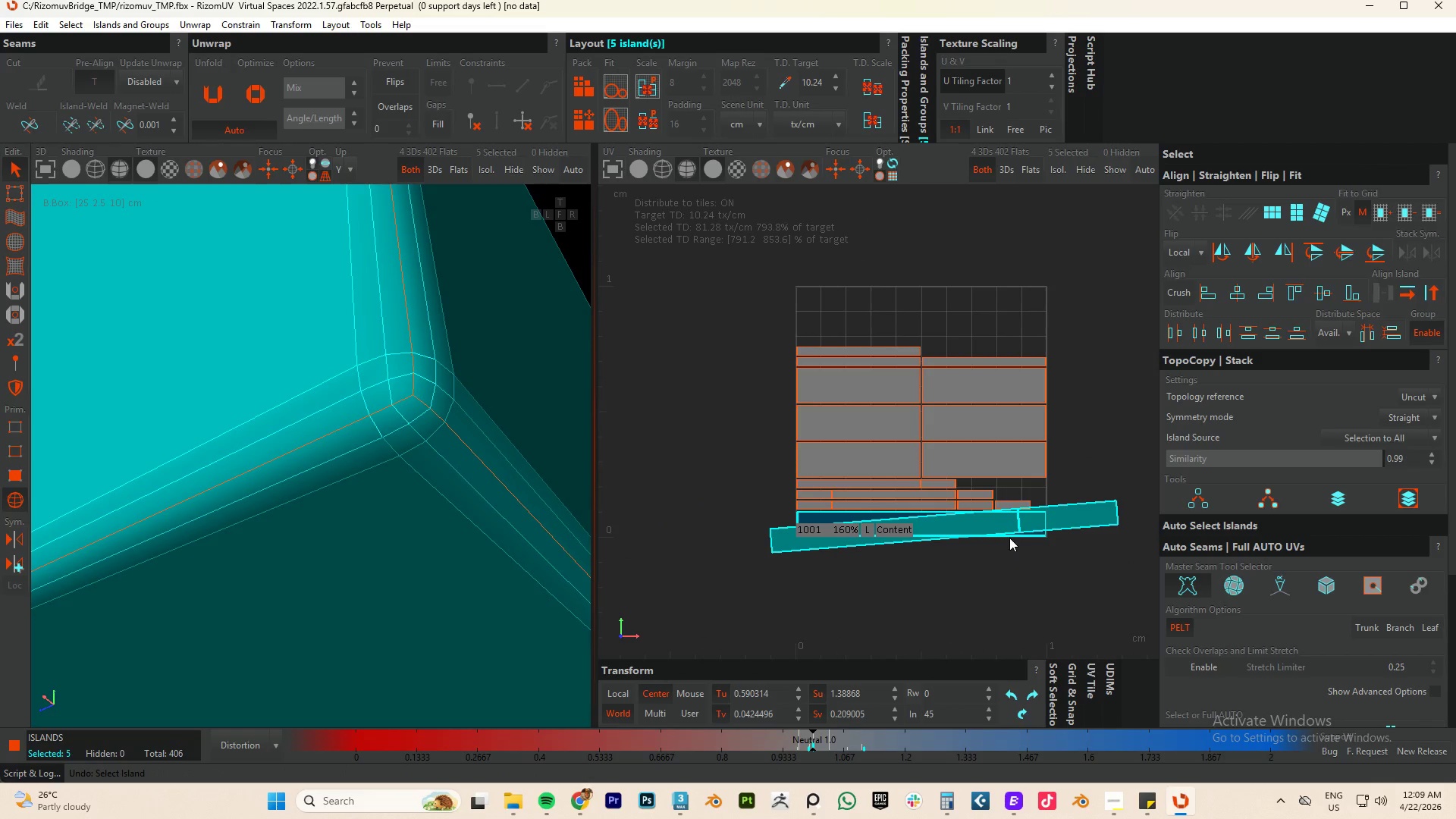 
key(Control+Z)
 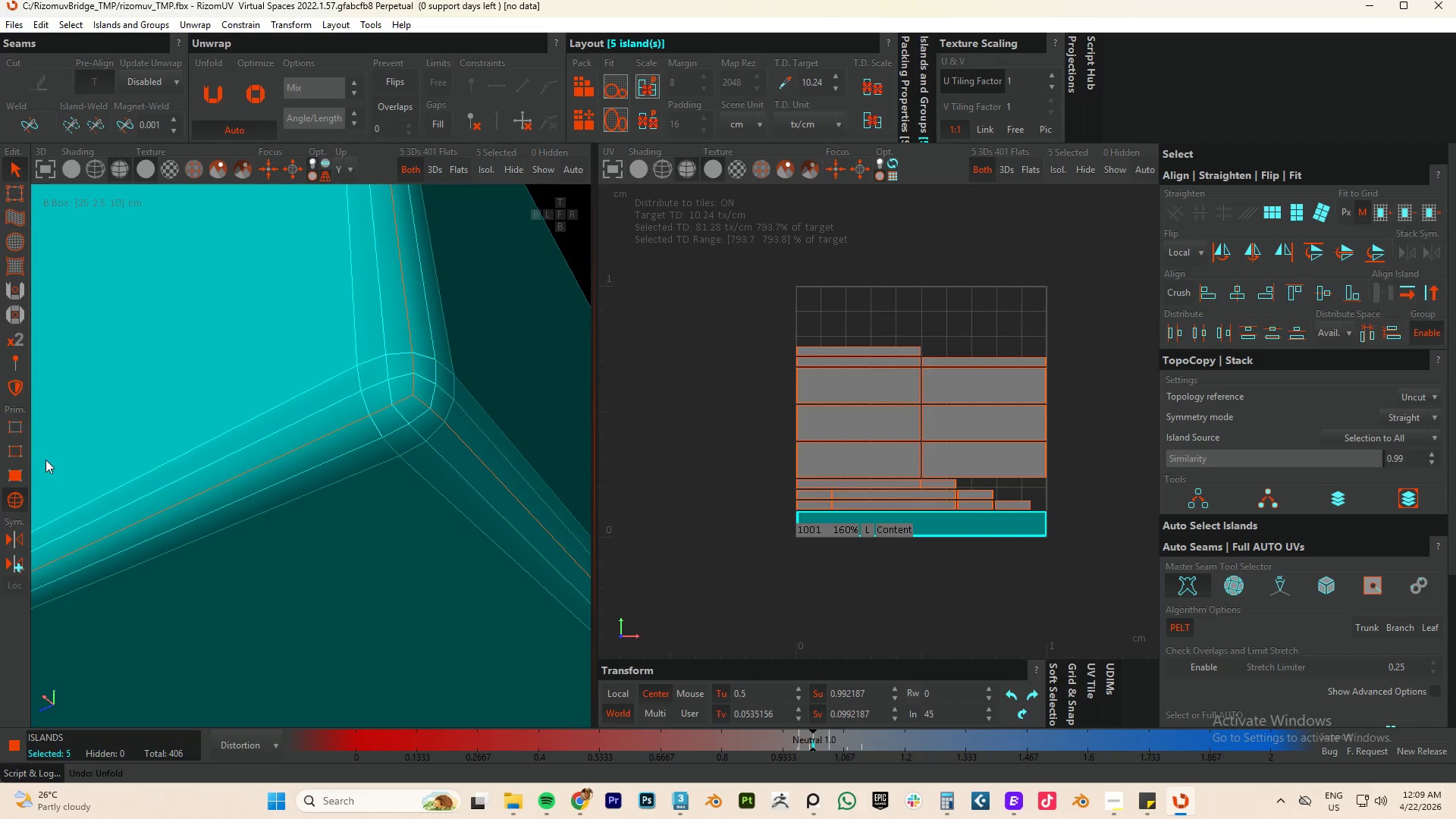 
hold_key(key=ControlLeft, duration=0.67)
 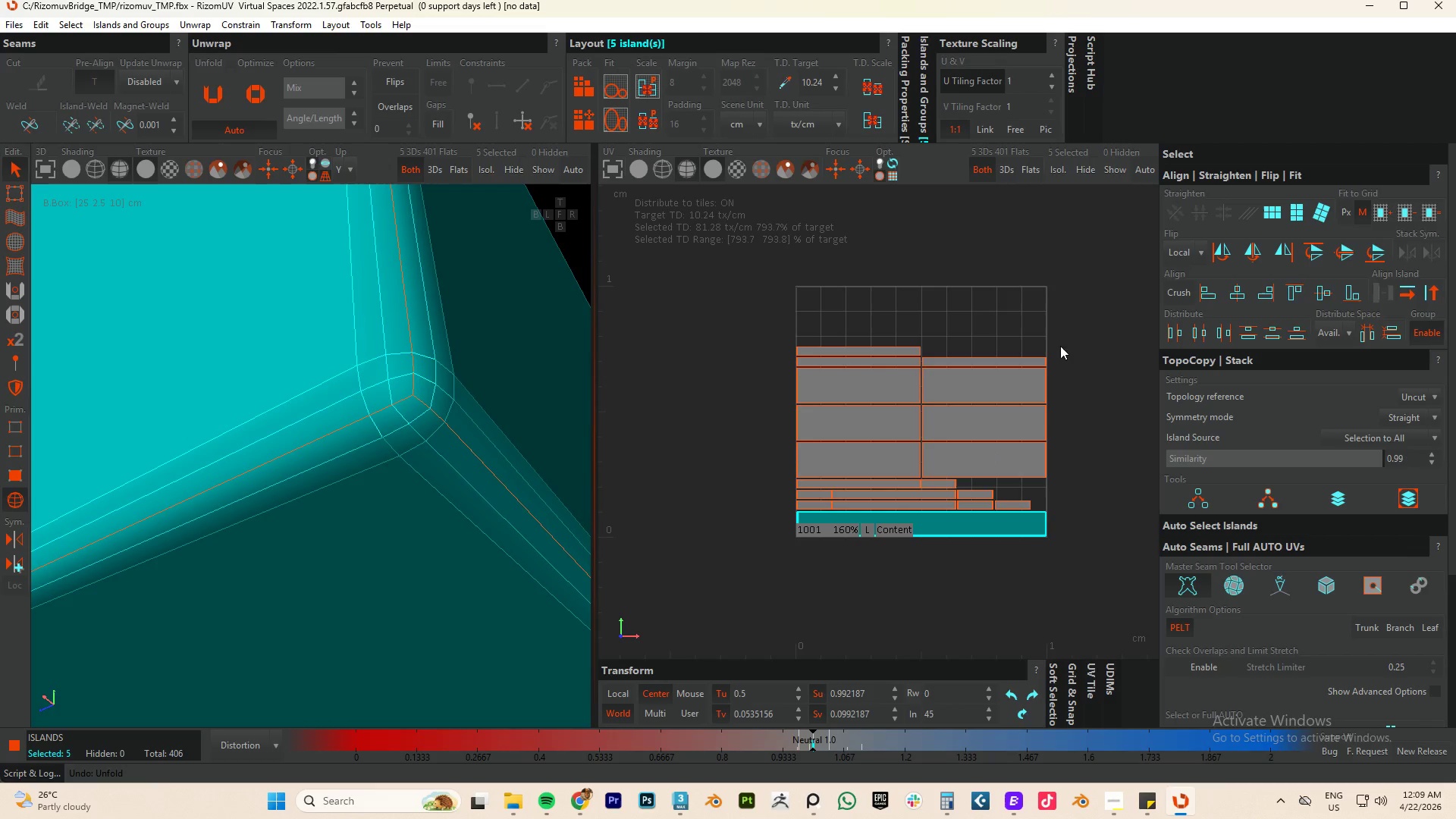 
left_click_drag(start_coordinate=[1166, 281], to_coordinate=[801, 460])
 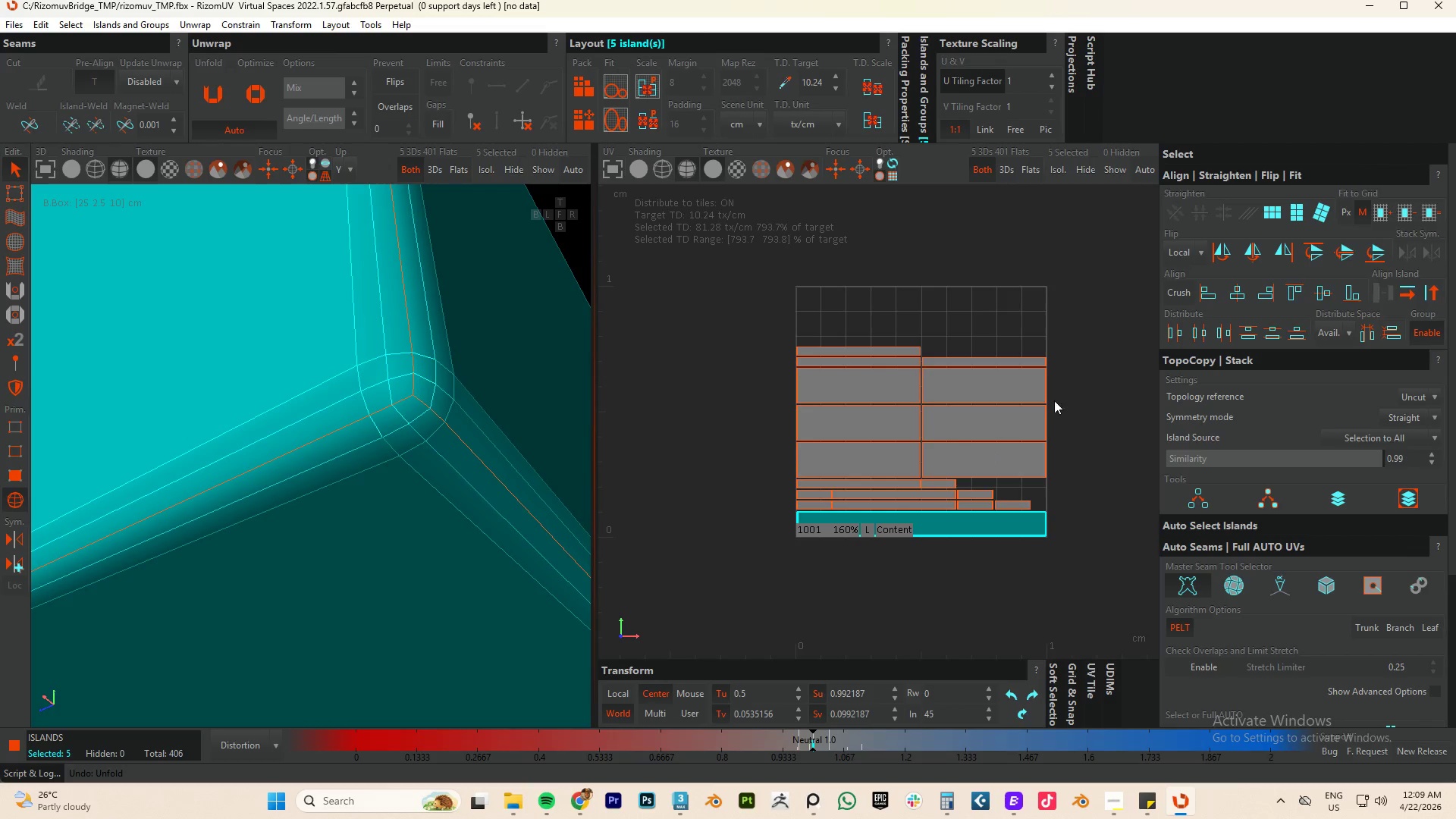 
left_click([1092, 378])
 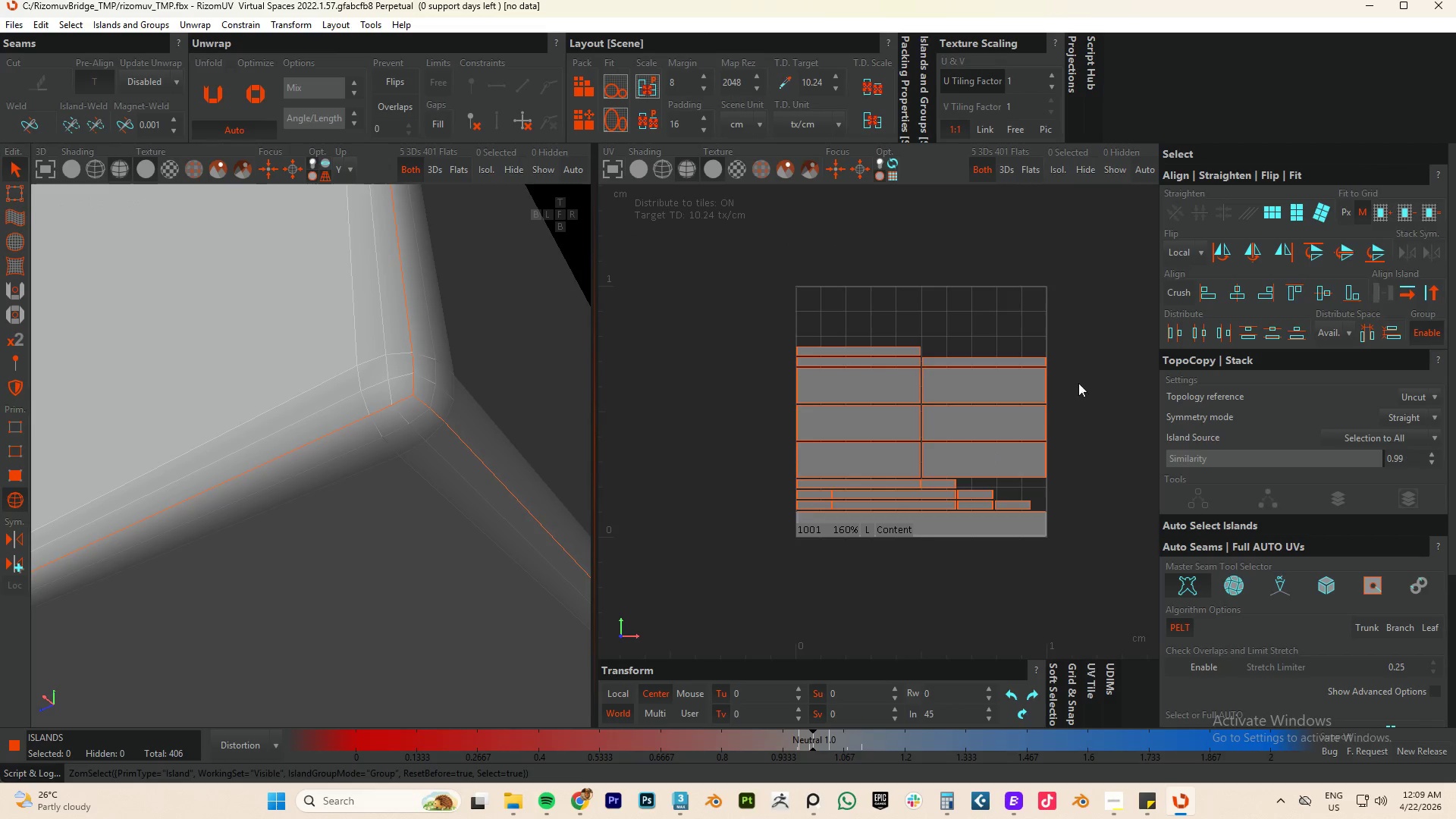 
left_click_drag(start_coordinate=[1093, 305], to_coordinate=[736, 507])
 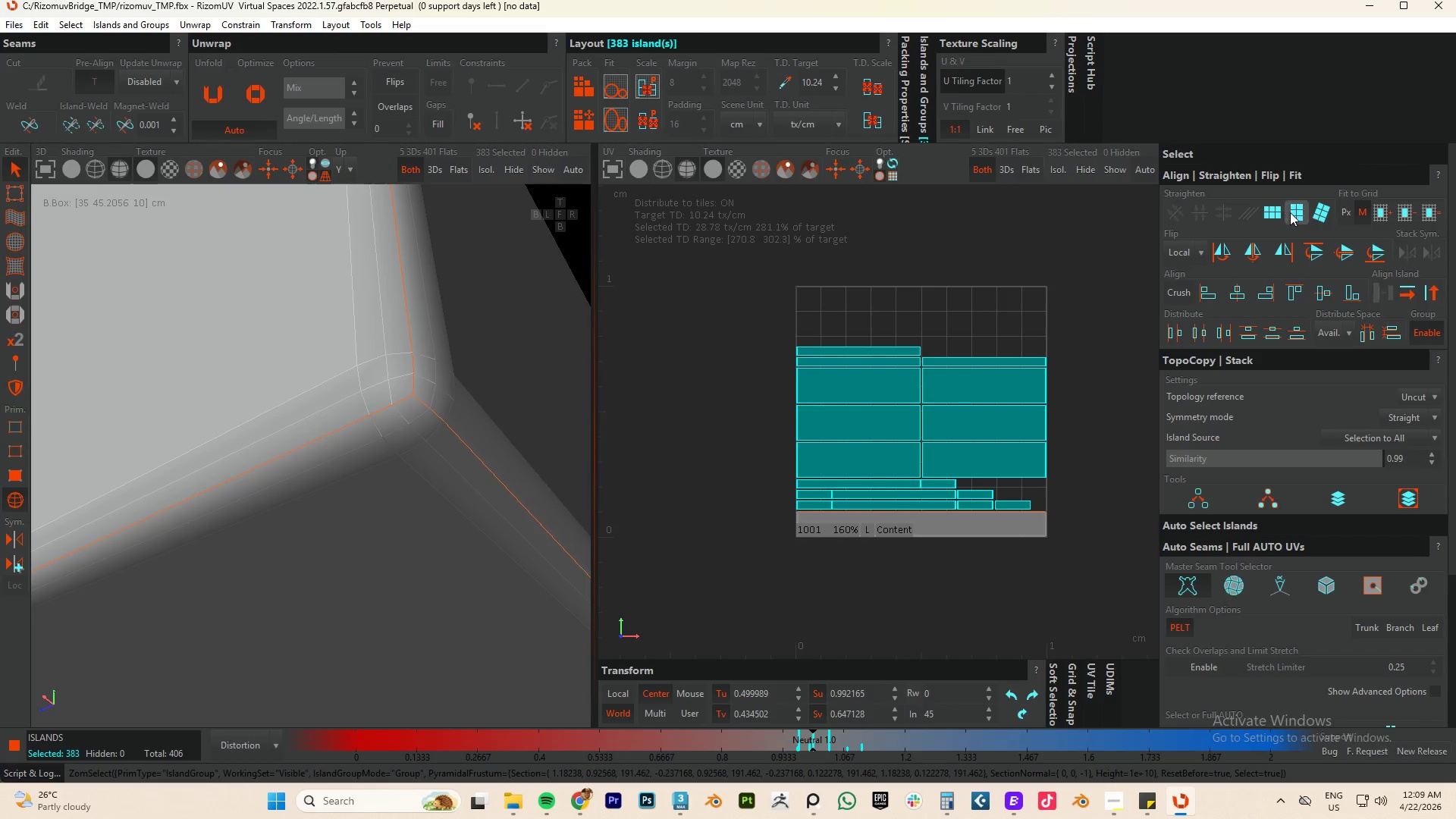 
left_click([1259, 220])
 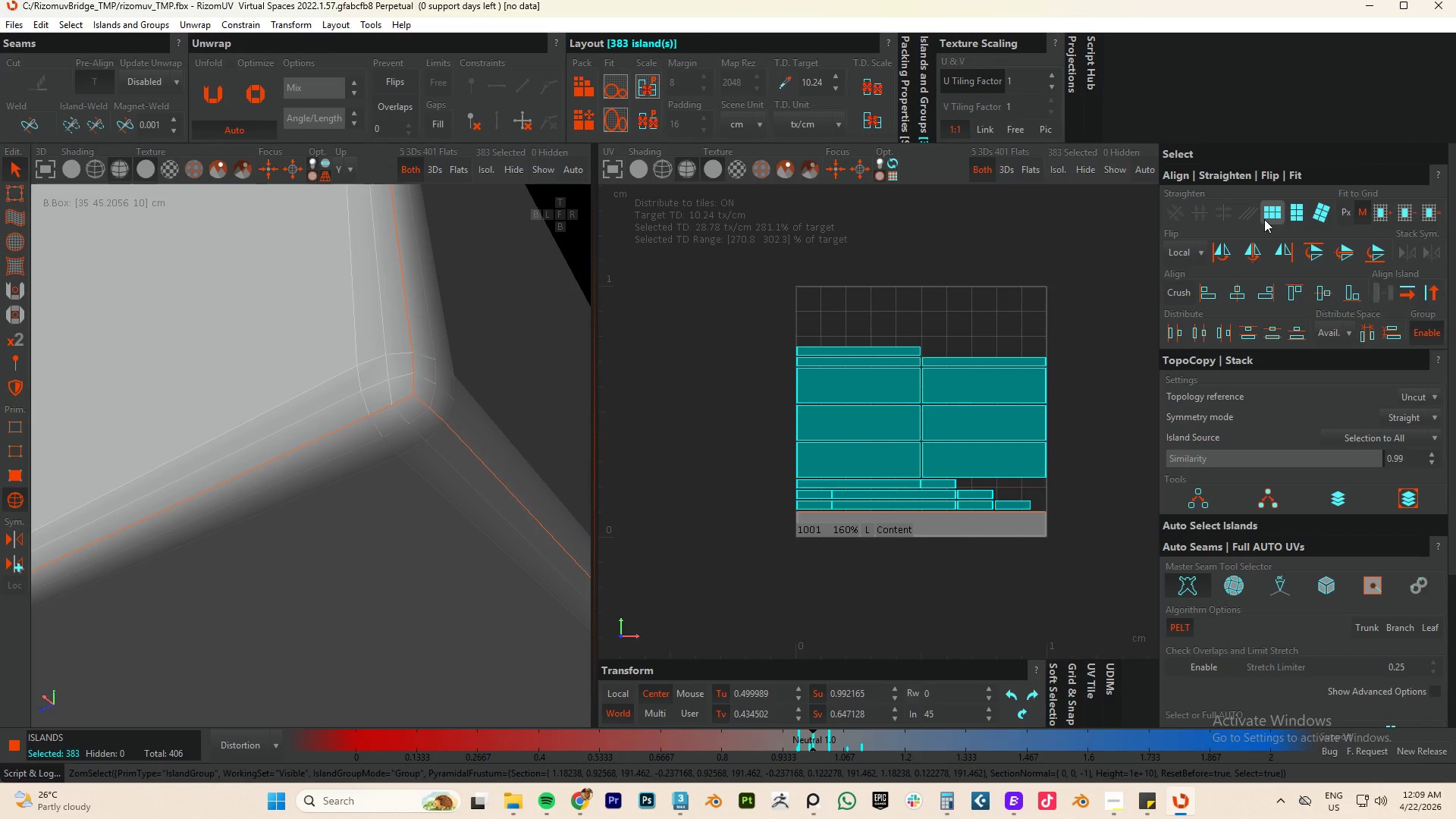 
left_click([1264, 219])
 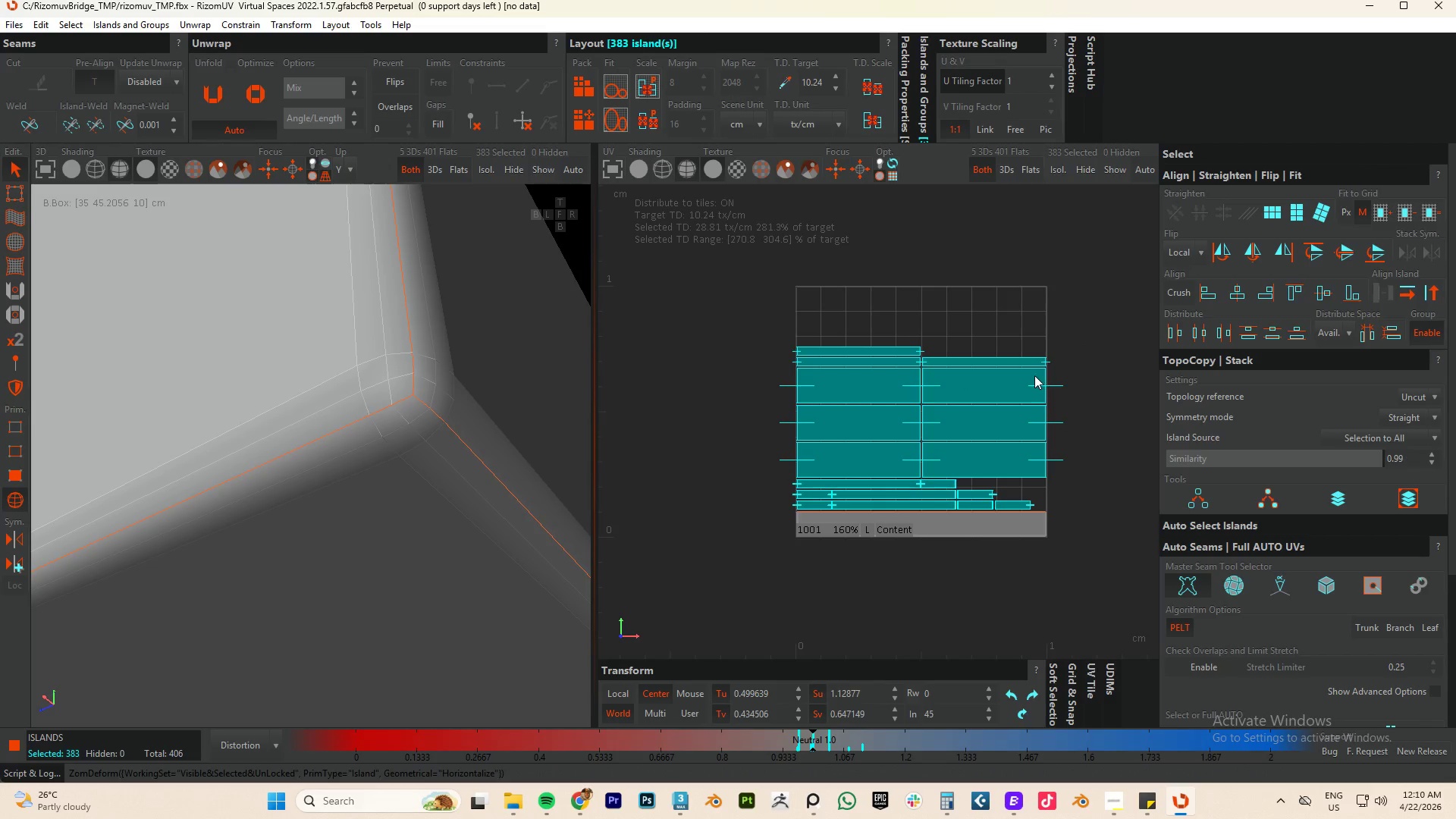 
key(P)
 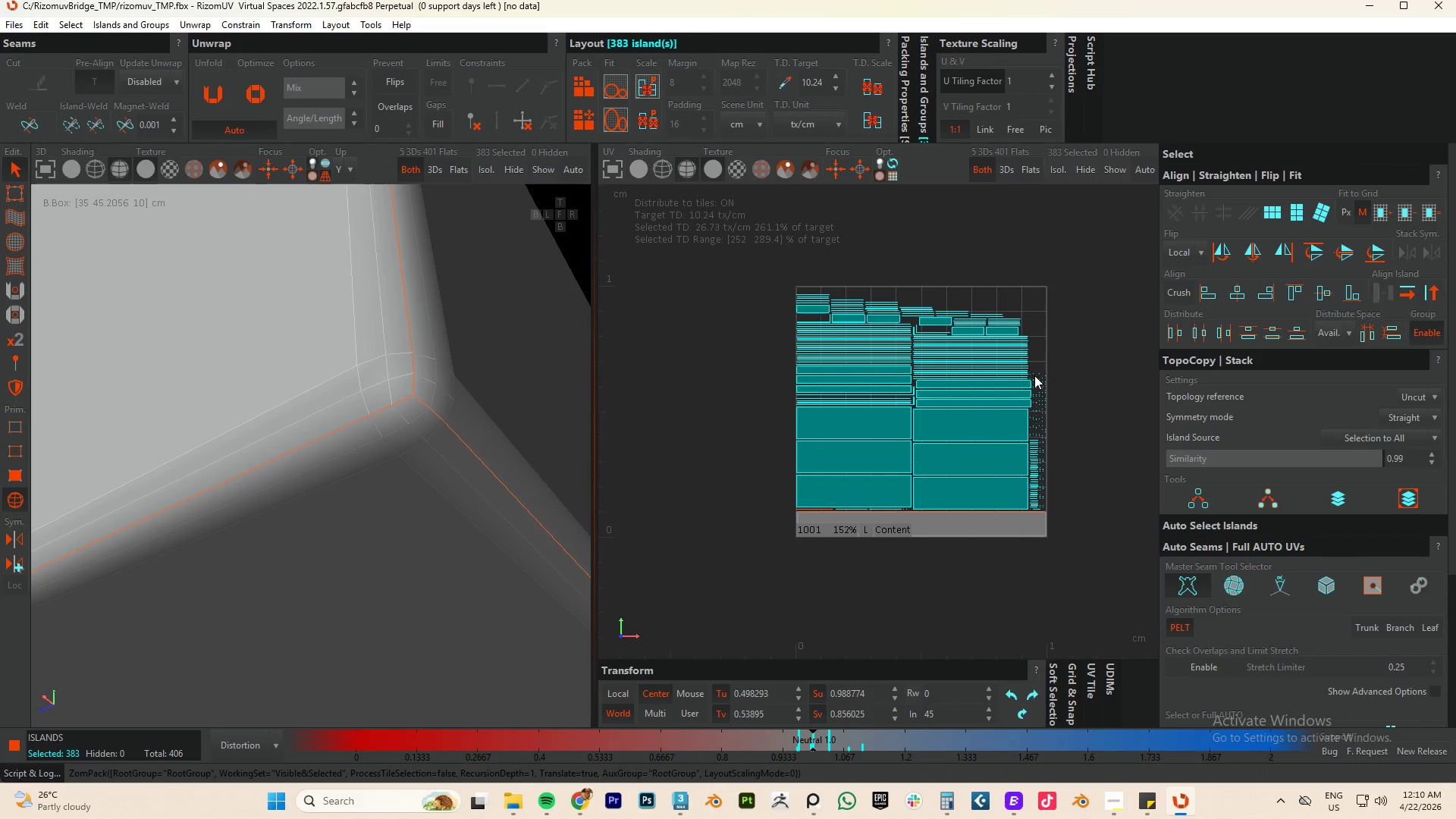 
key(Control+Z)
 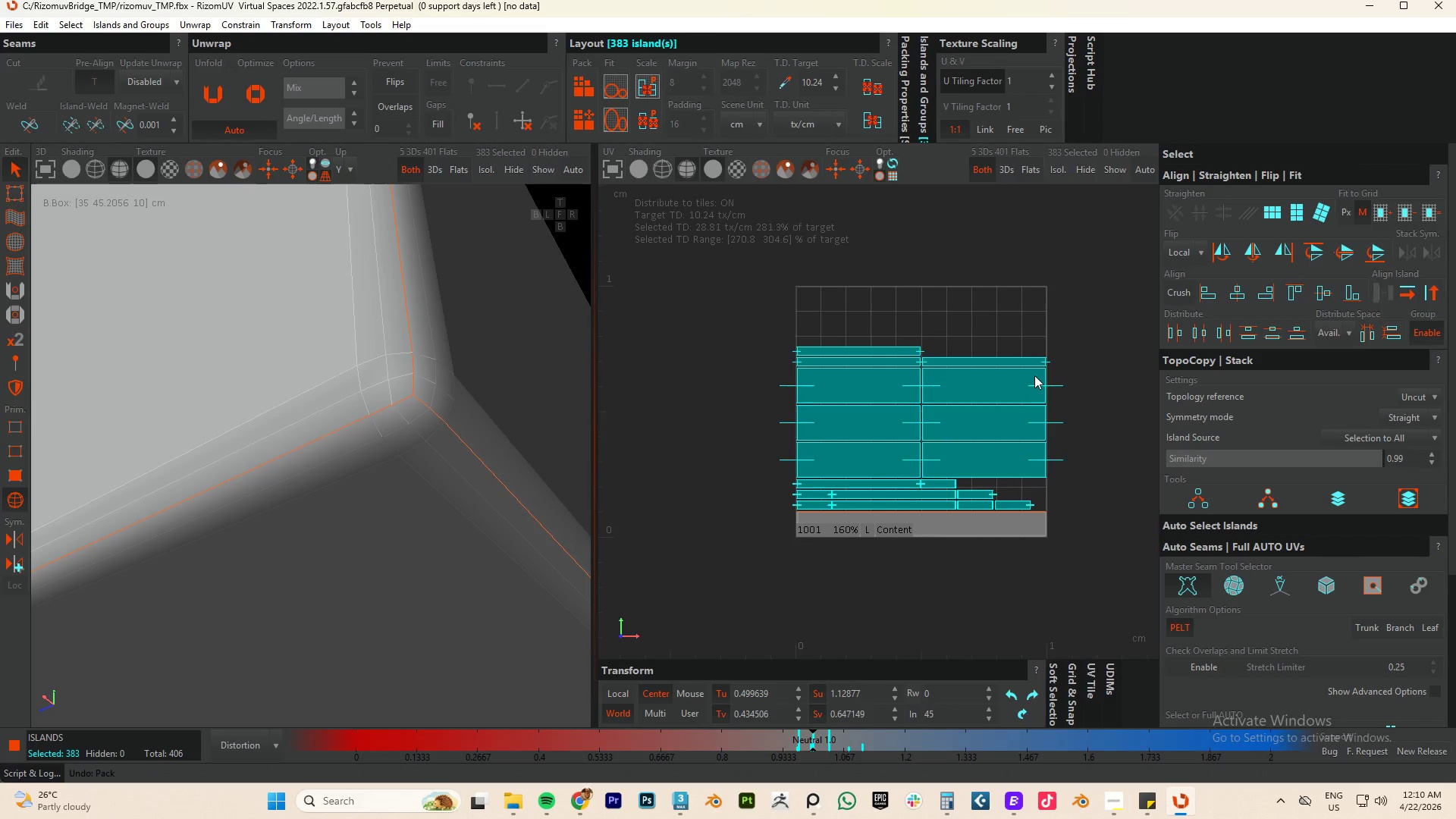 
key(Control+Z)
 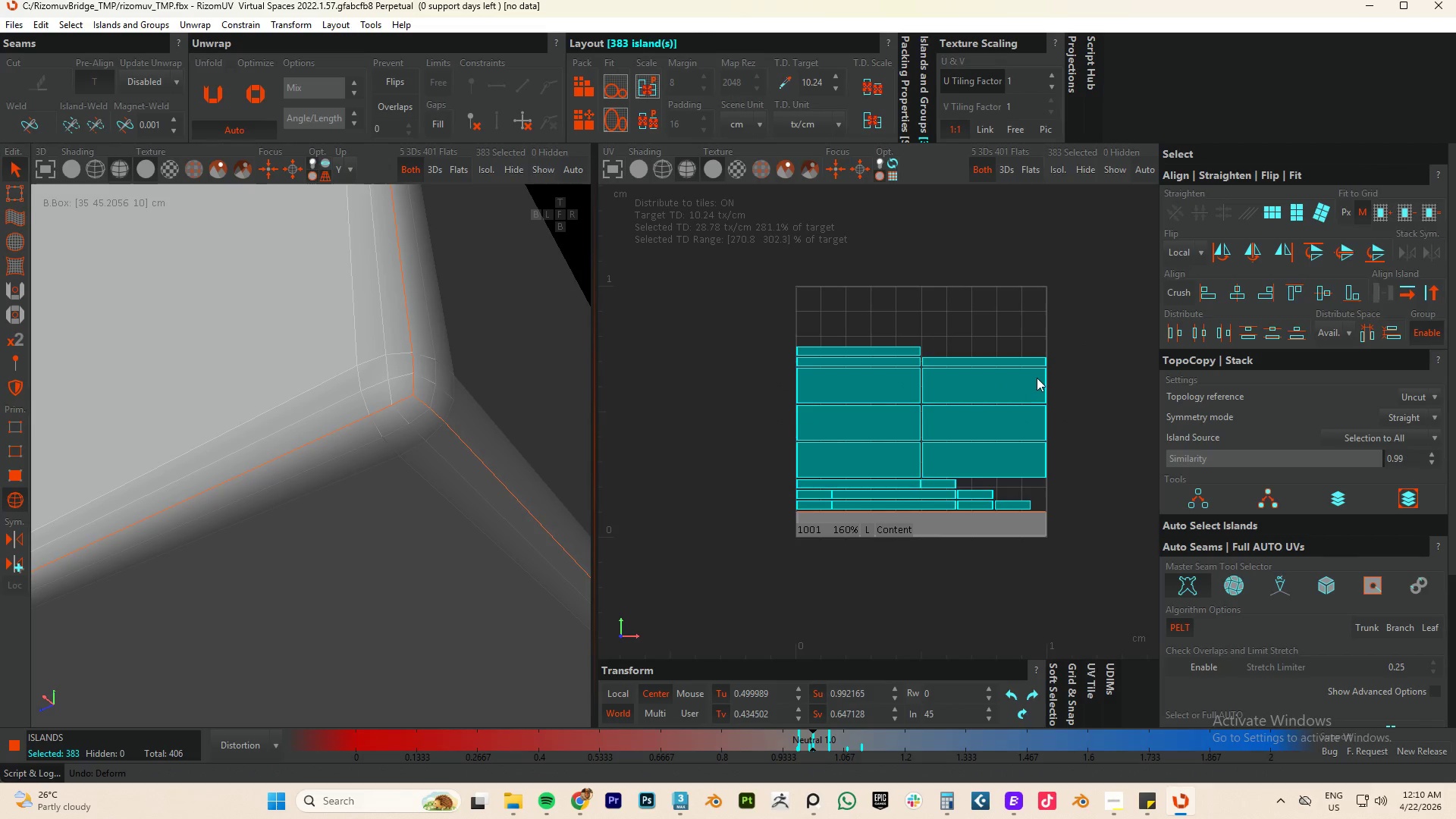 
left_click([1094, 353])
 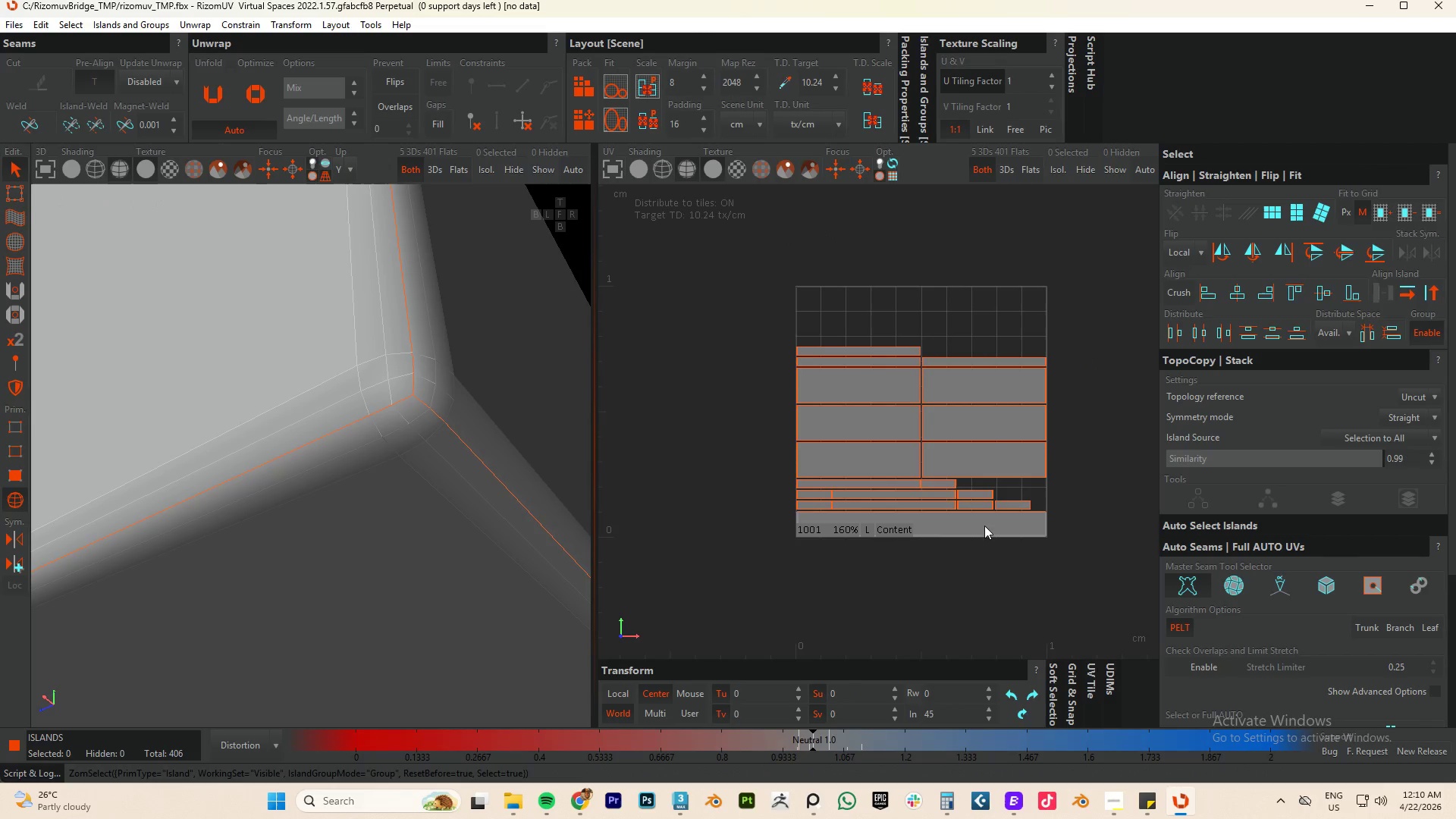 
left_click([981, 528])
 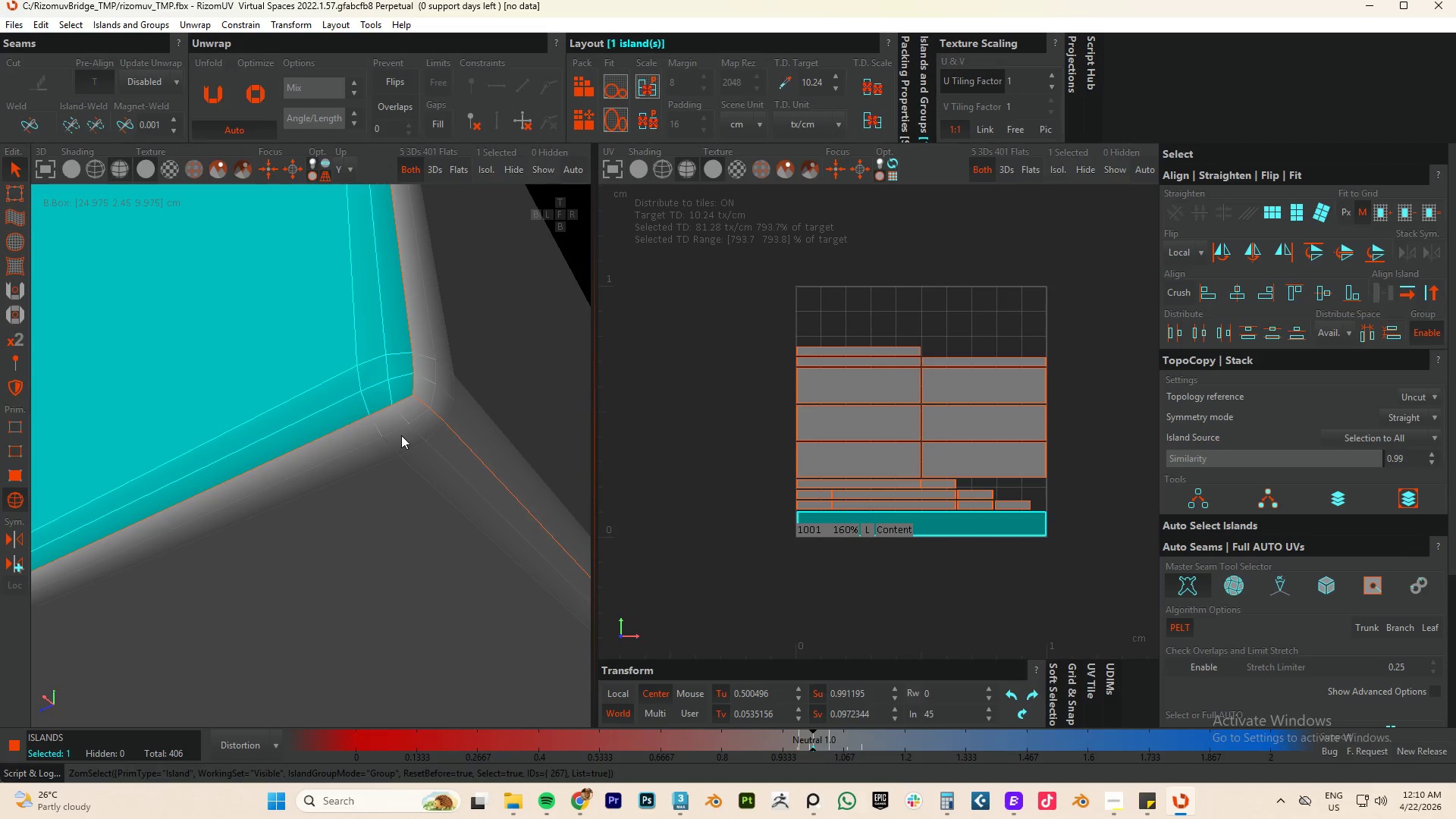 
hold_key(key=AltLeft, duration=1.38)
 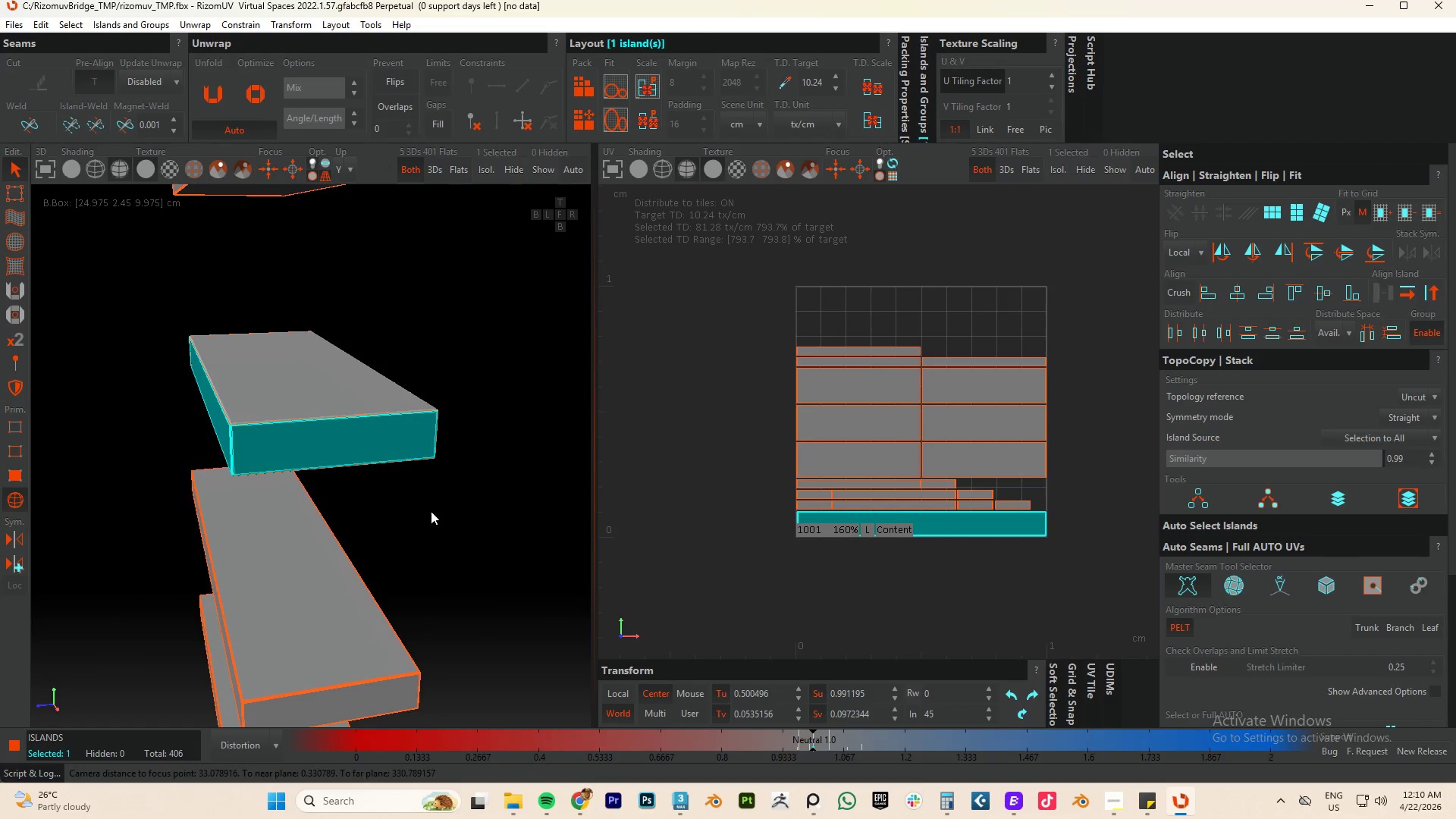 
scroll: coordinate [431, 511], scroll_direction: down, amount: 22.0
 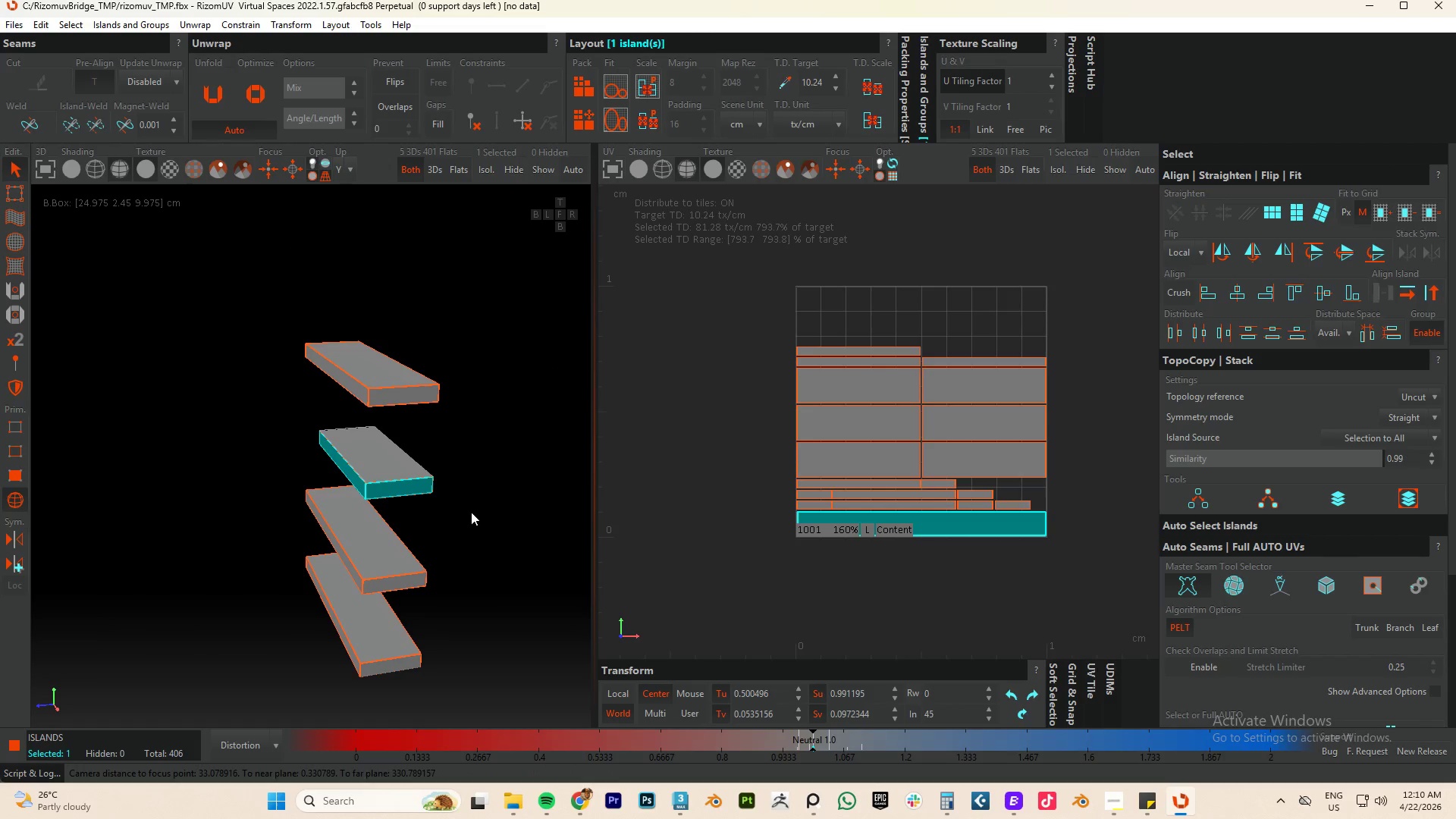 
key(Control+A)
 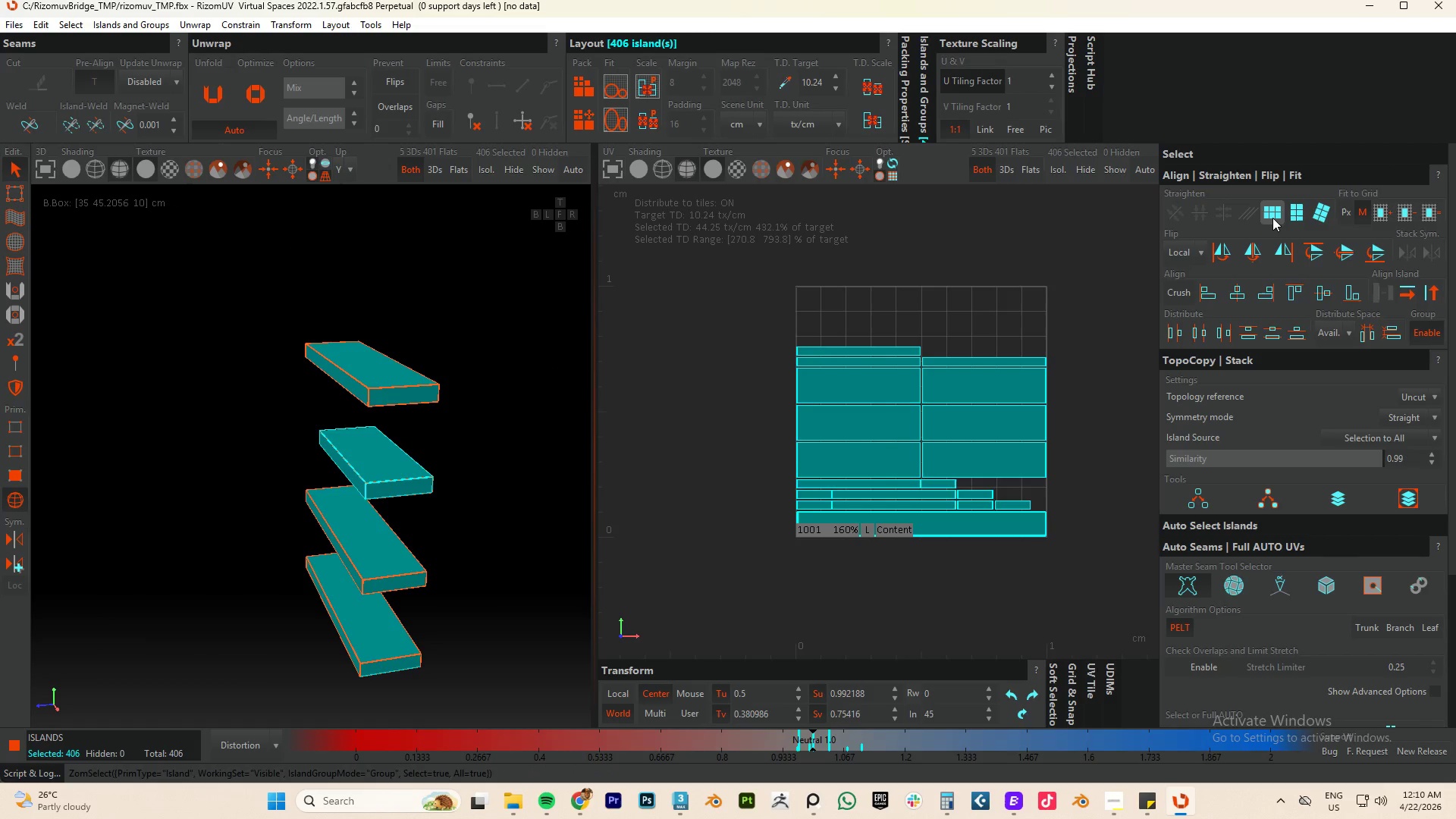 
key(P)
 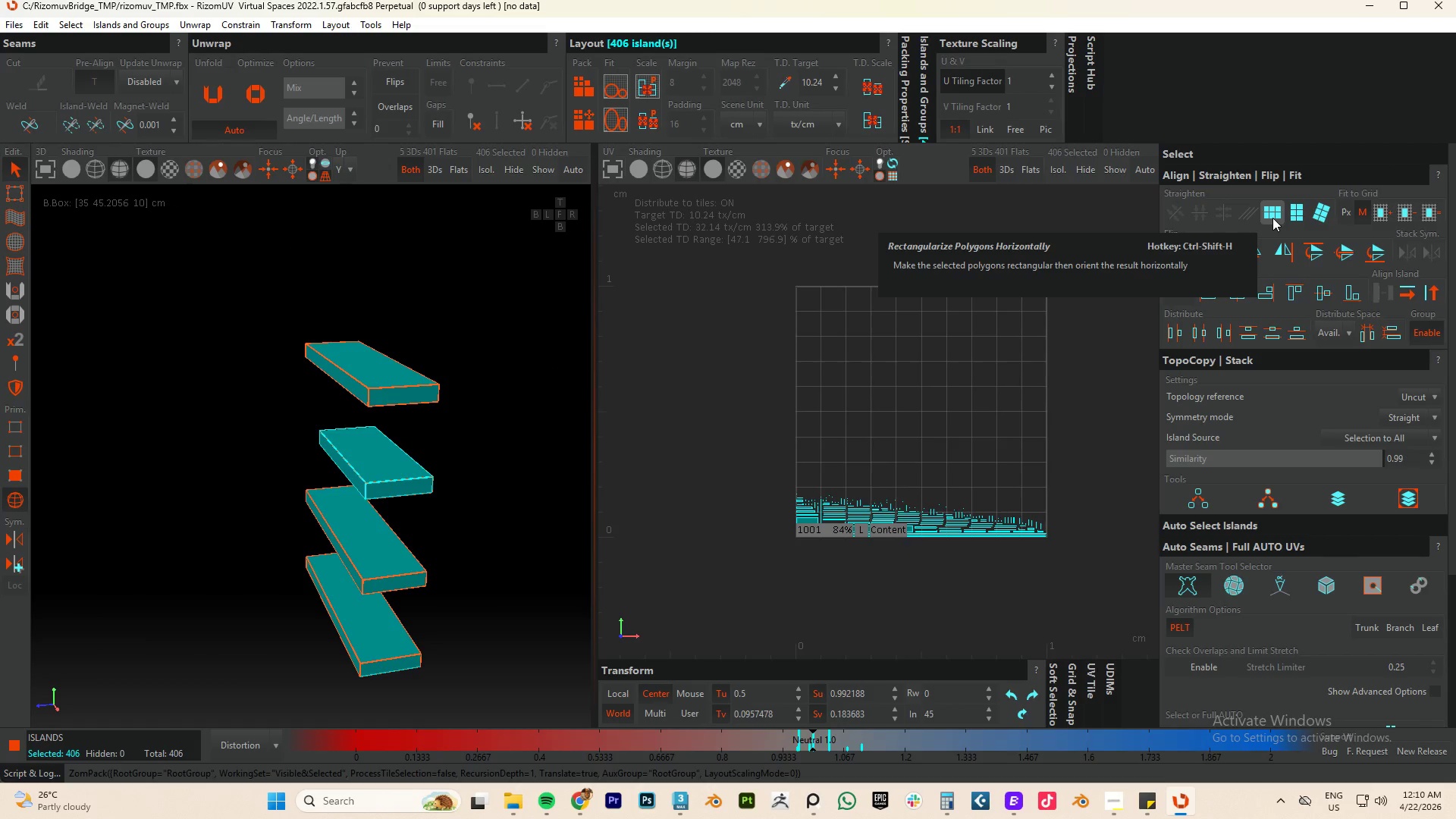 
key(Control+Z)
 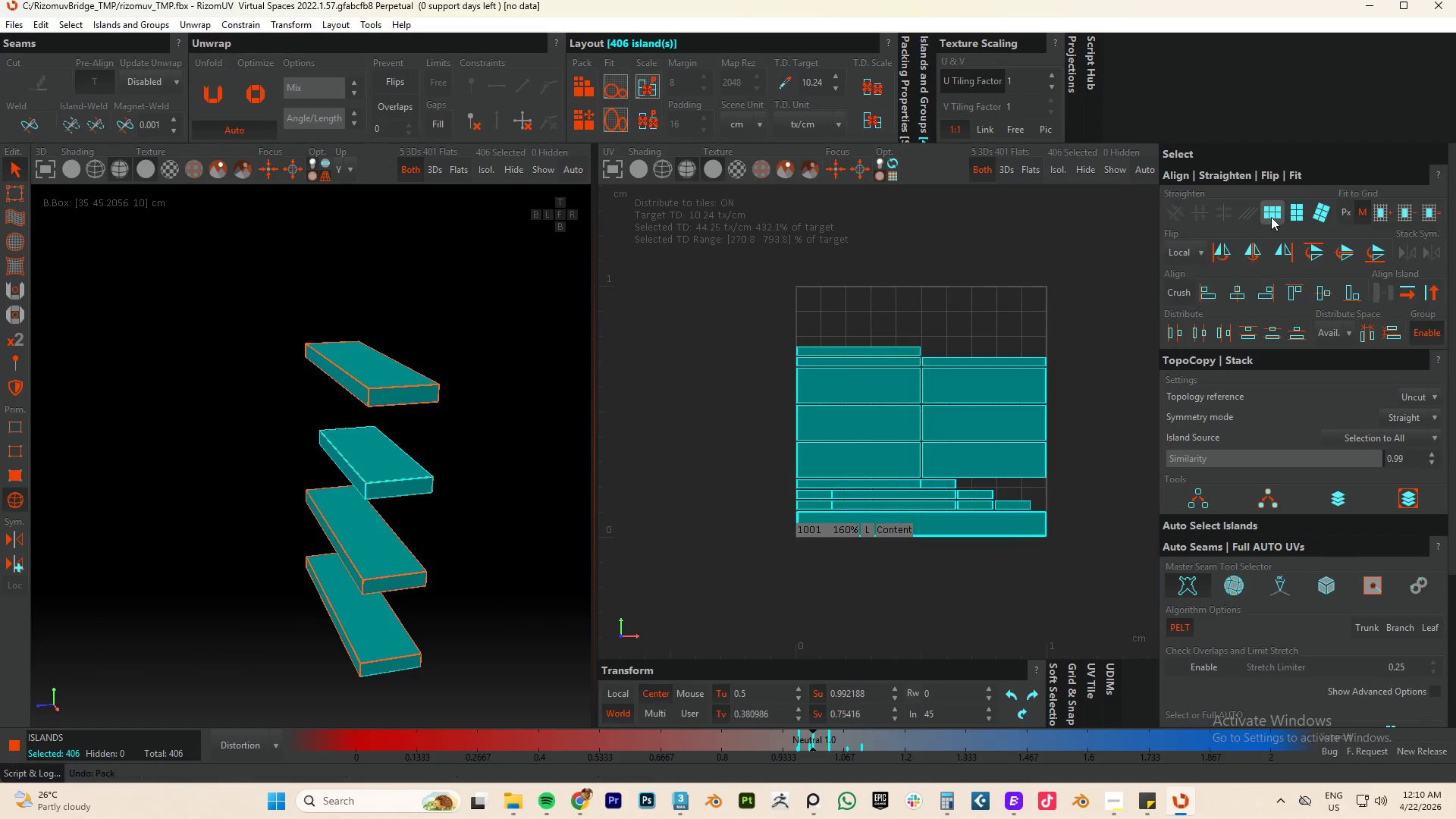 
key(Control+Z)
 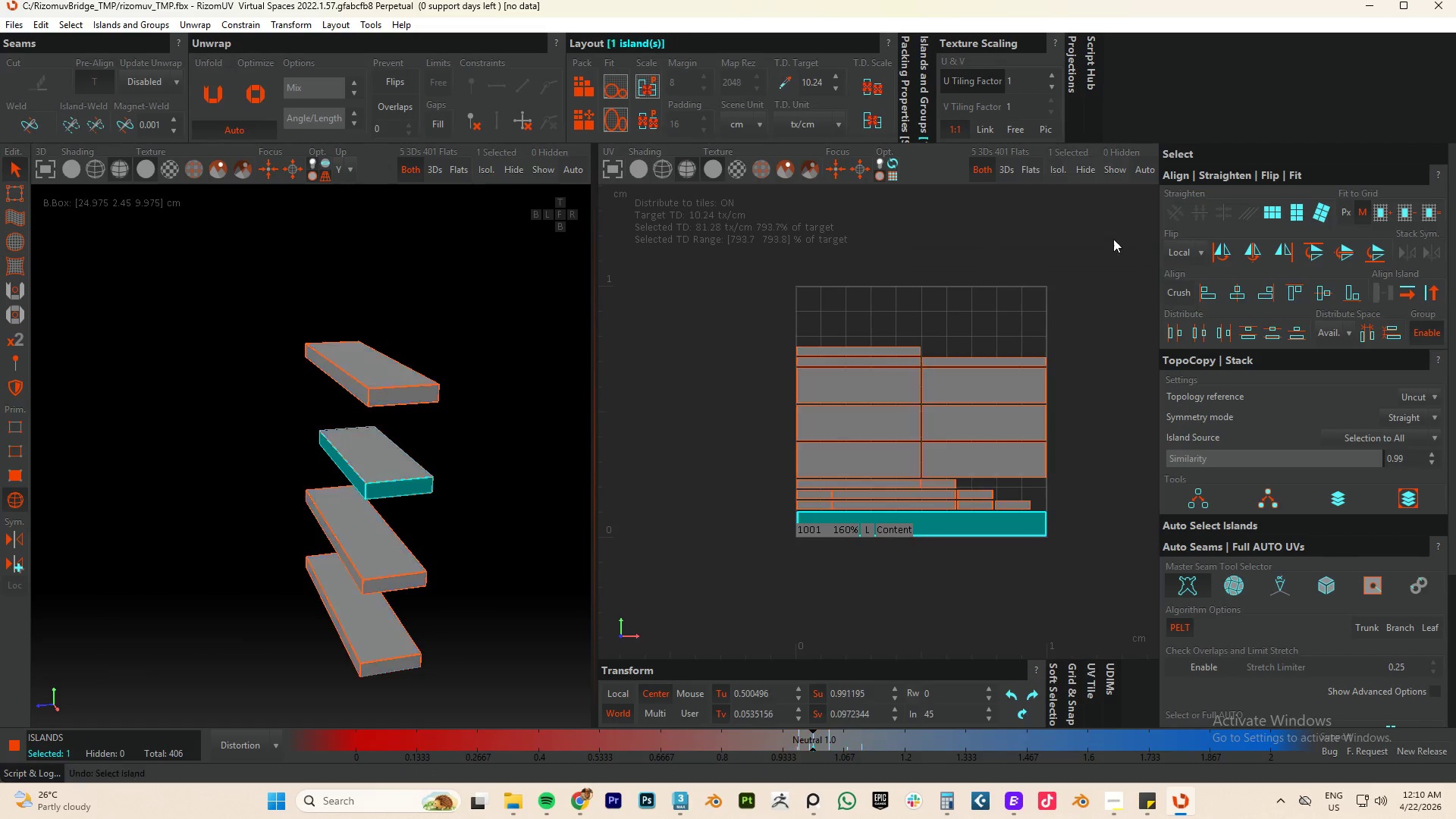 
key(Control+Z)
 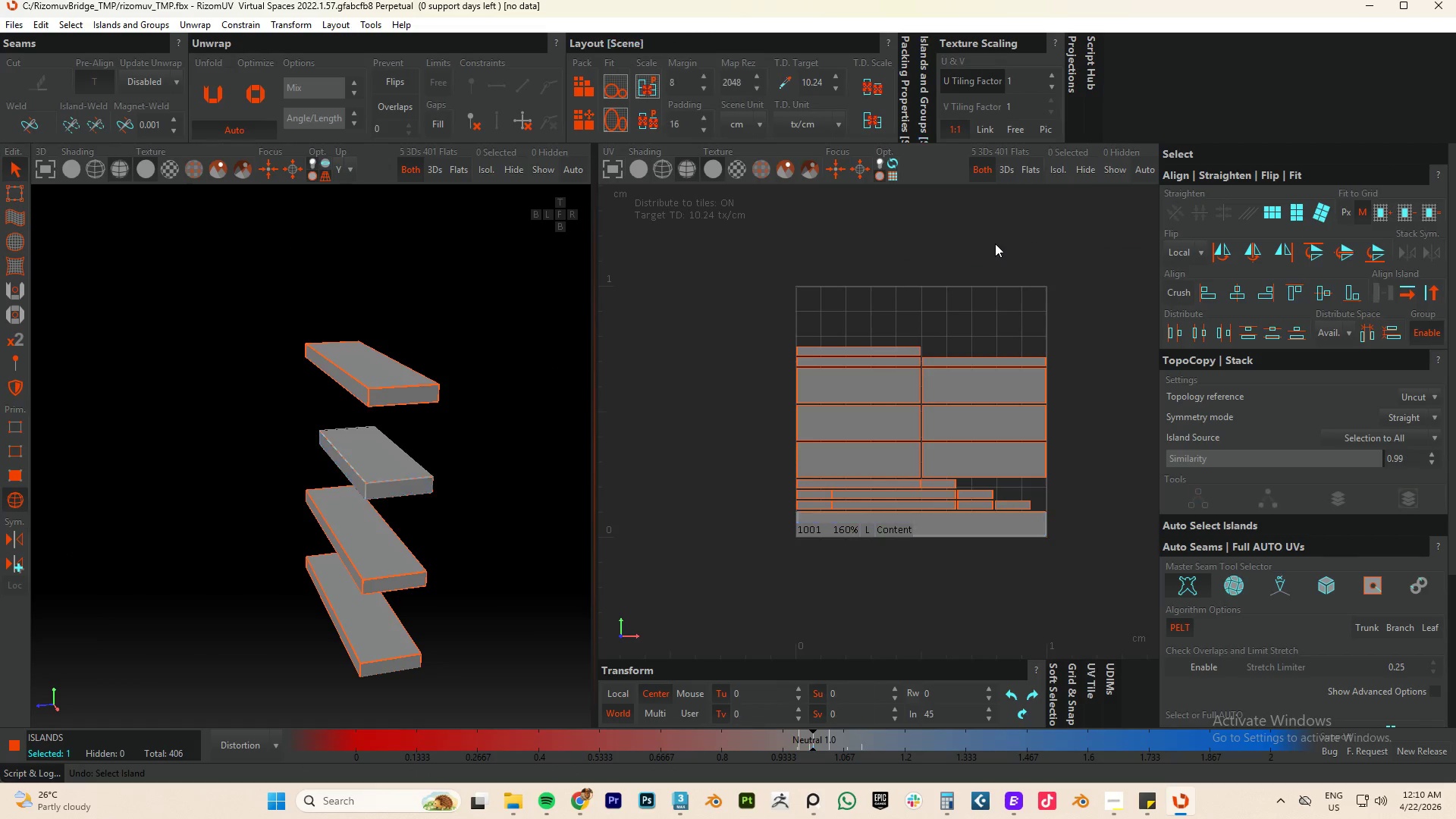 
key(Control+Z)
 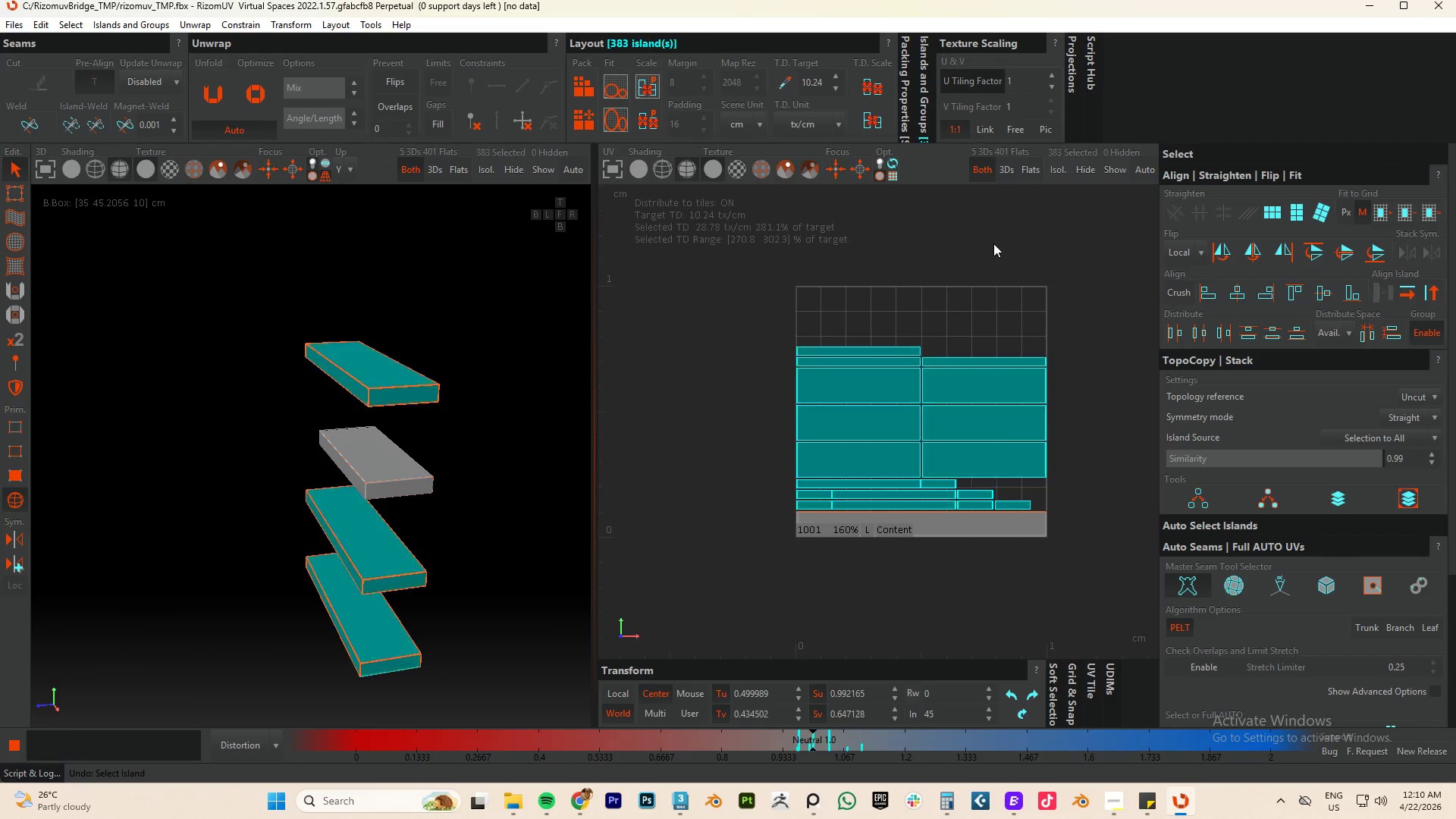 
key(Control+Z)
 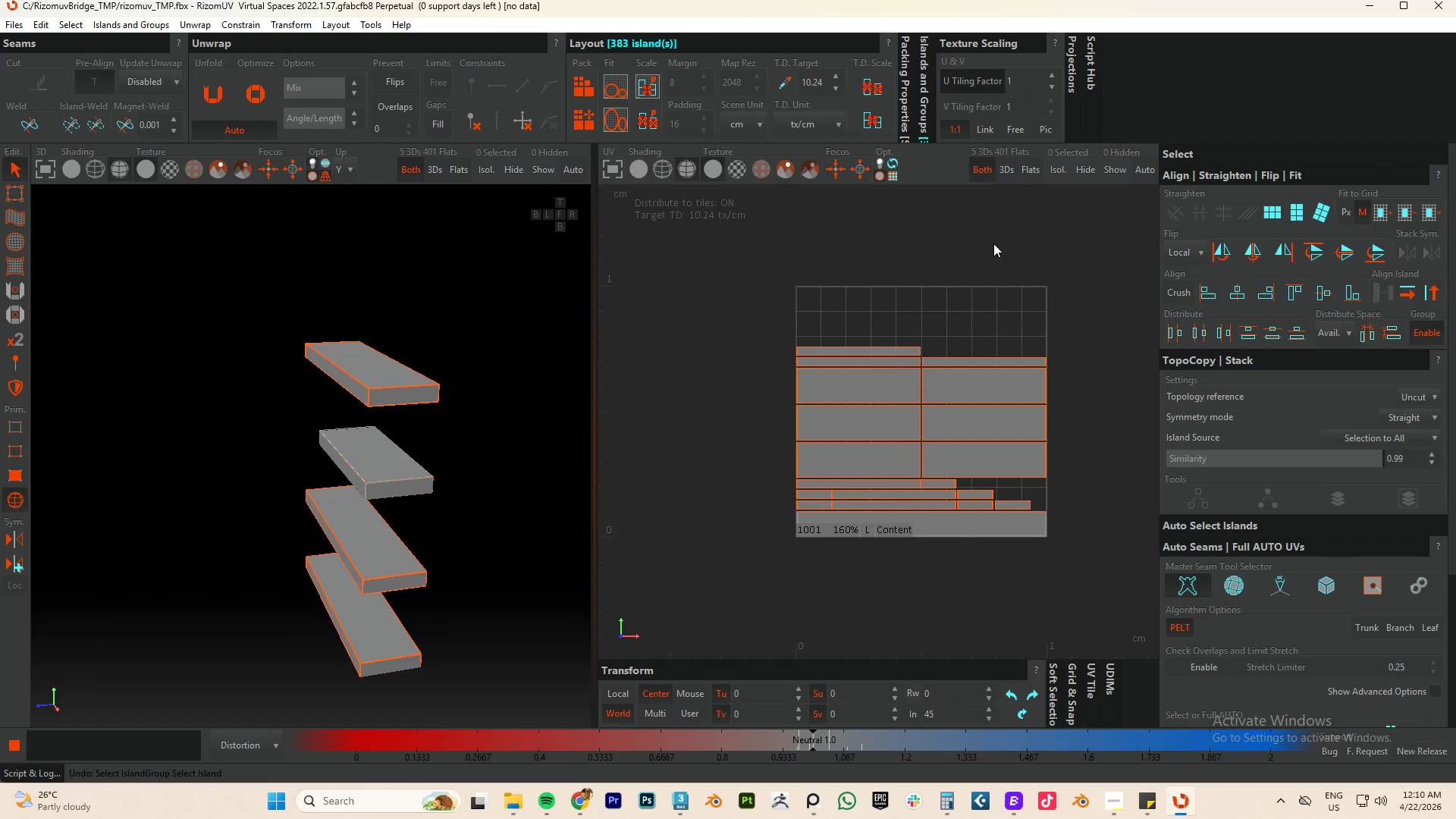 
key(Control+Z)
 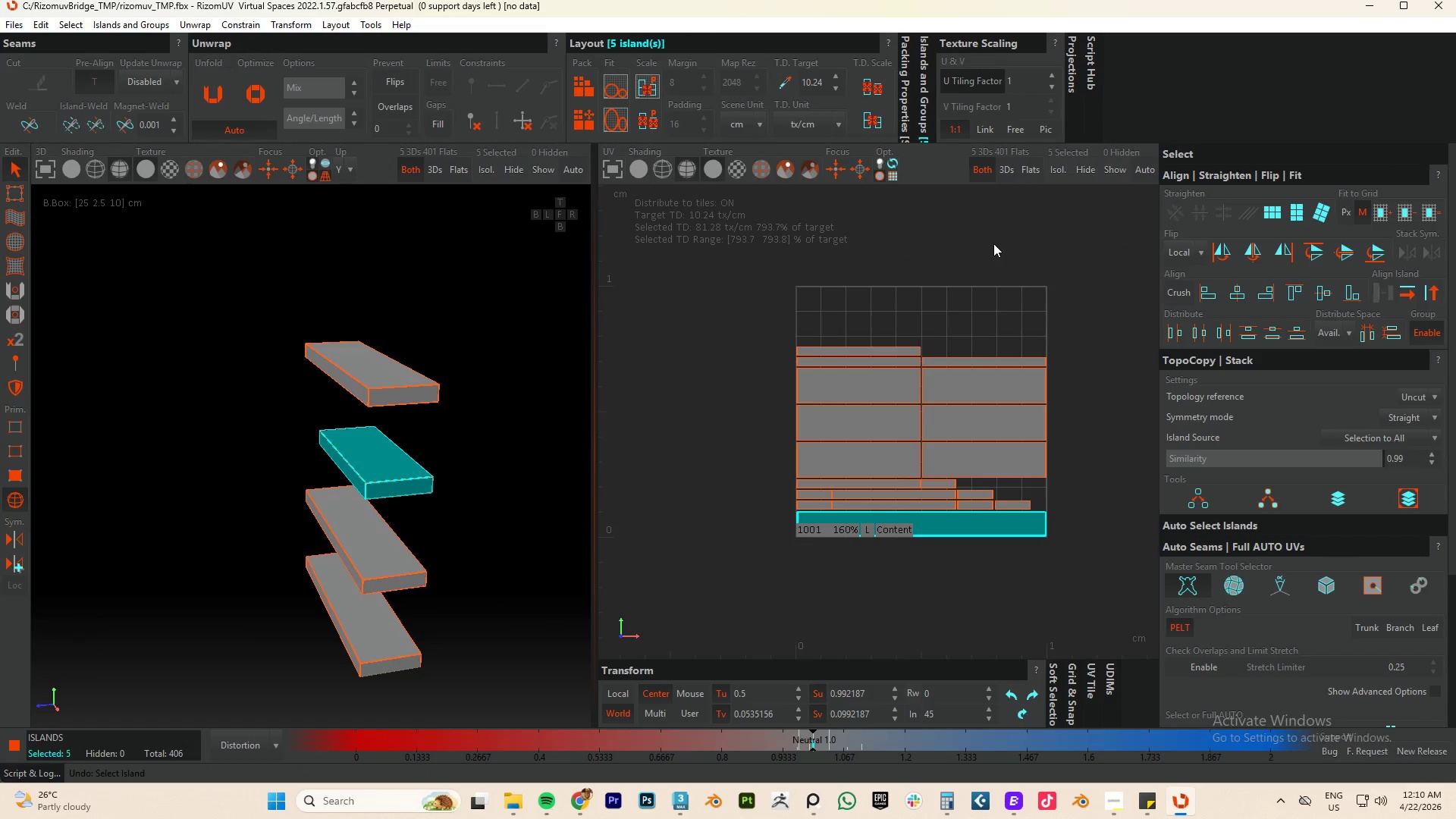 
key(Control+Z)
 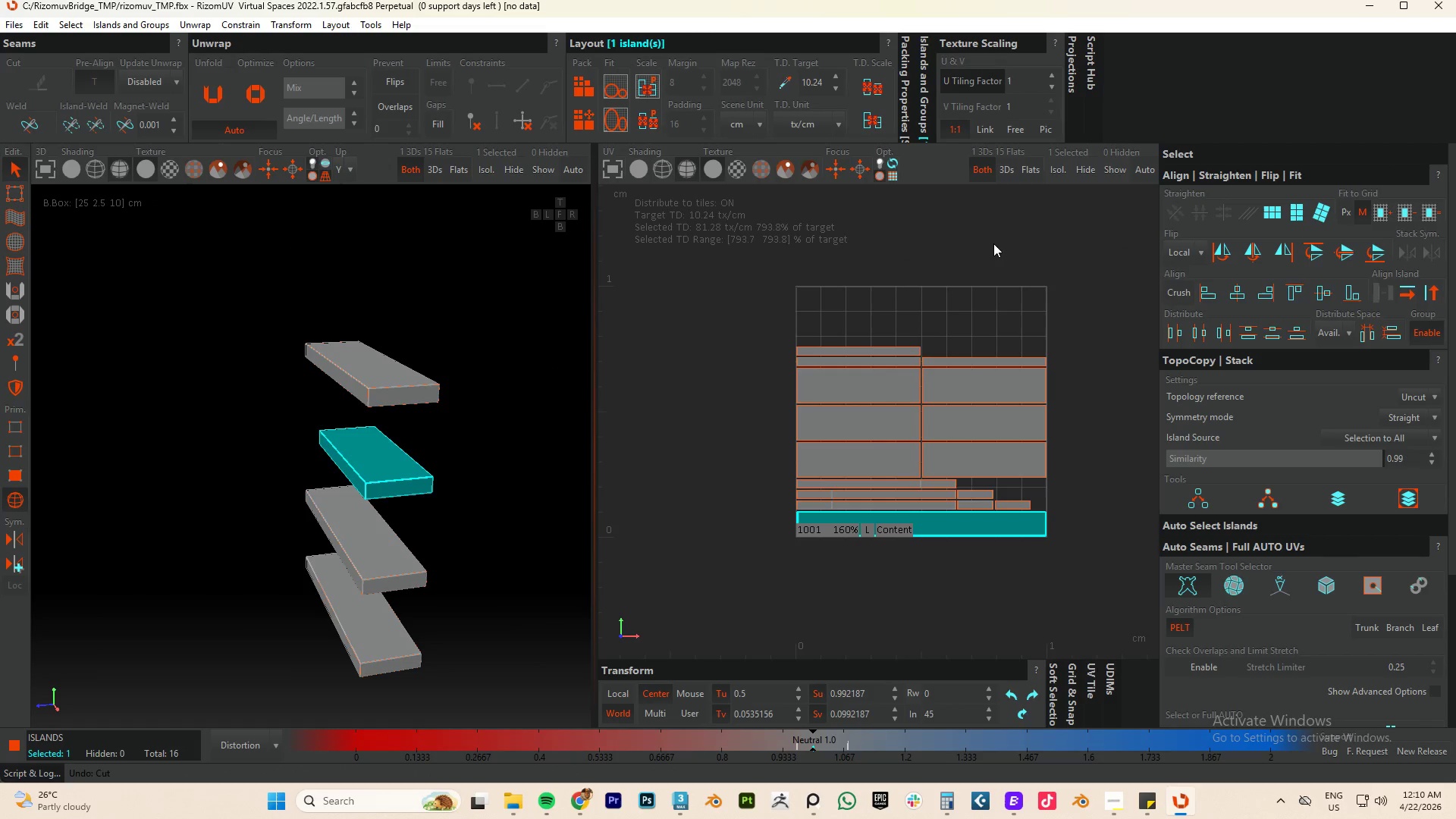 
key(Control+Z)
 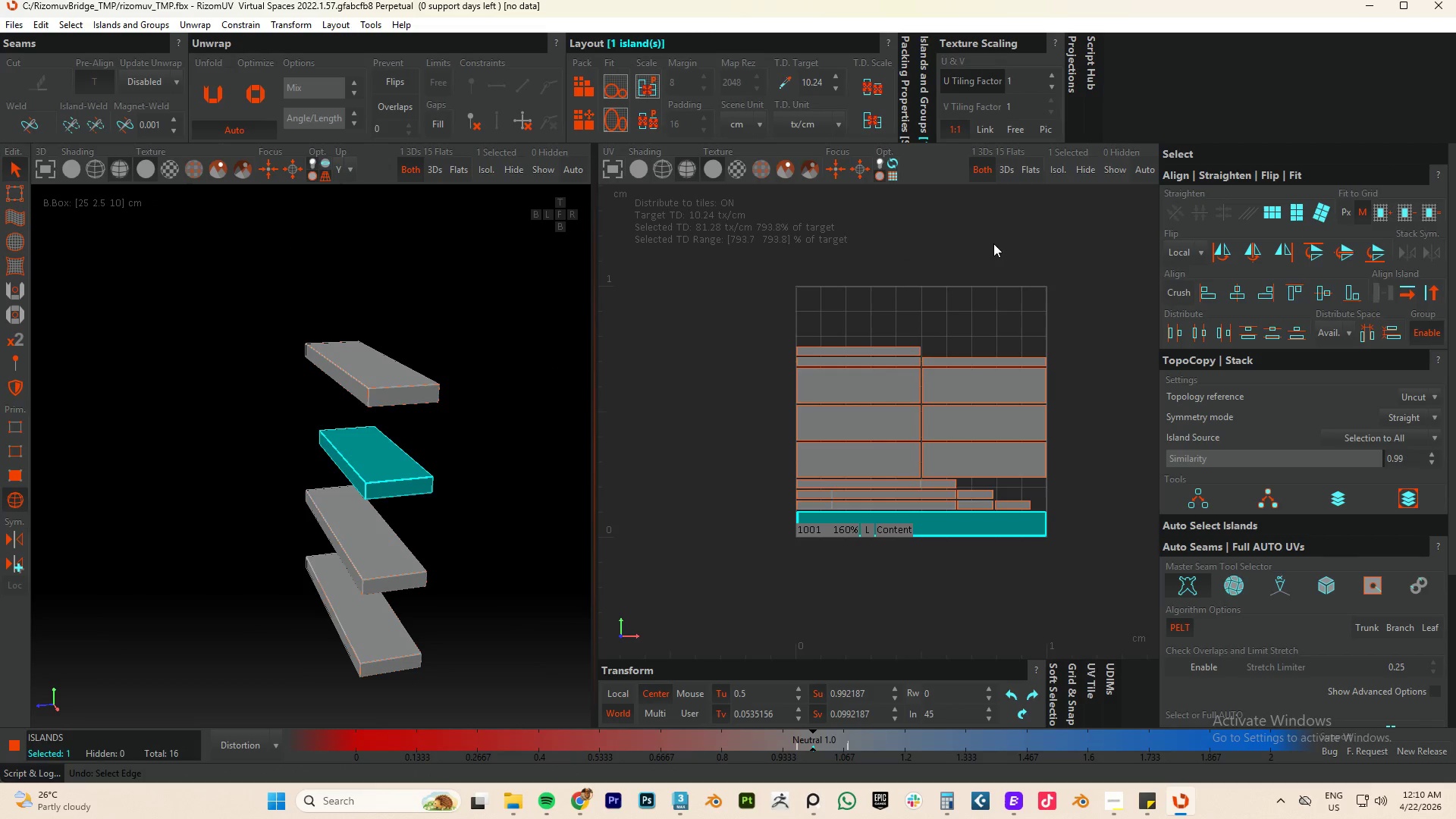 
key(Control+Z)
 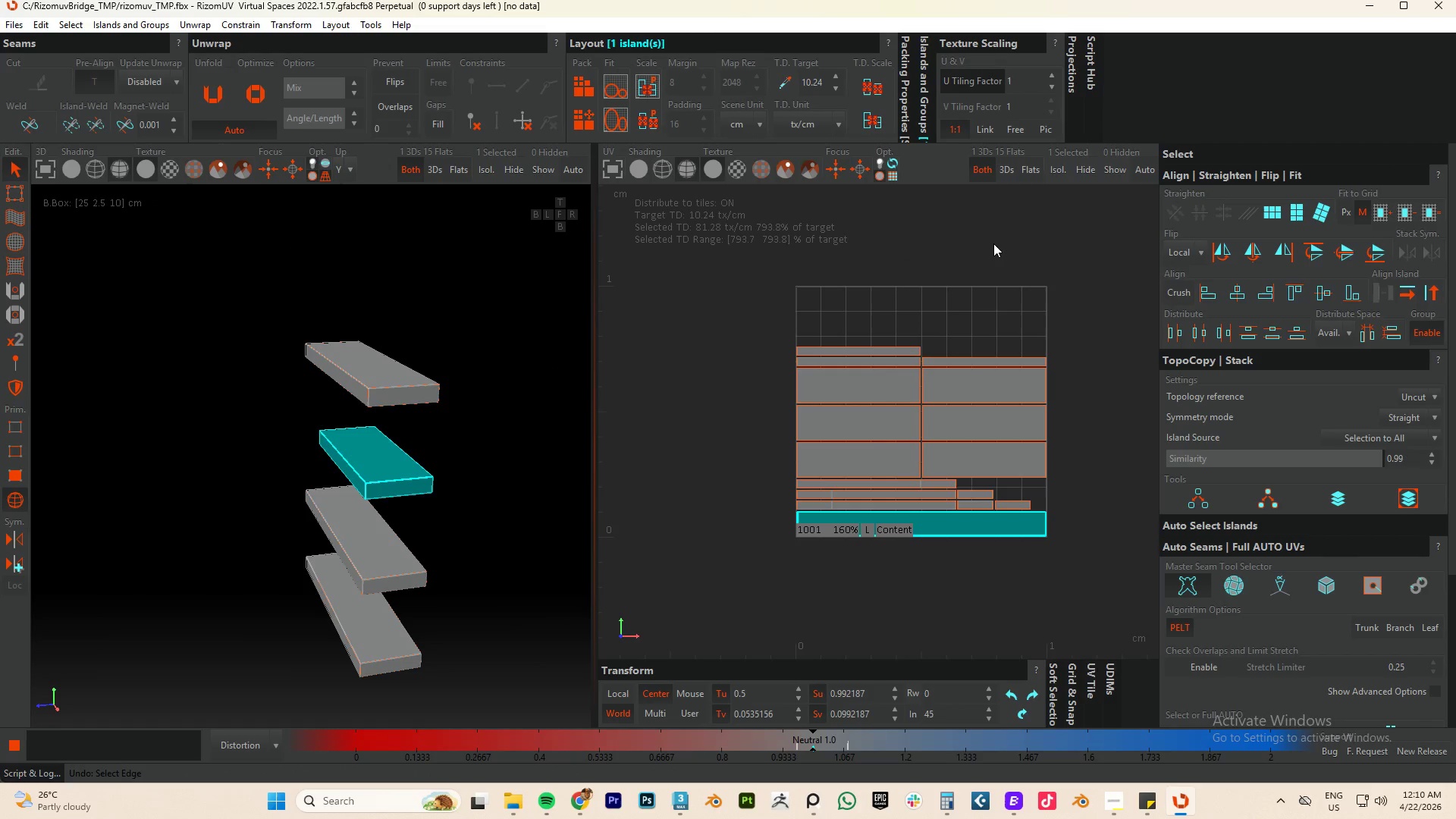 
key(Control+Z)
 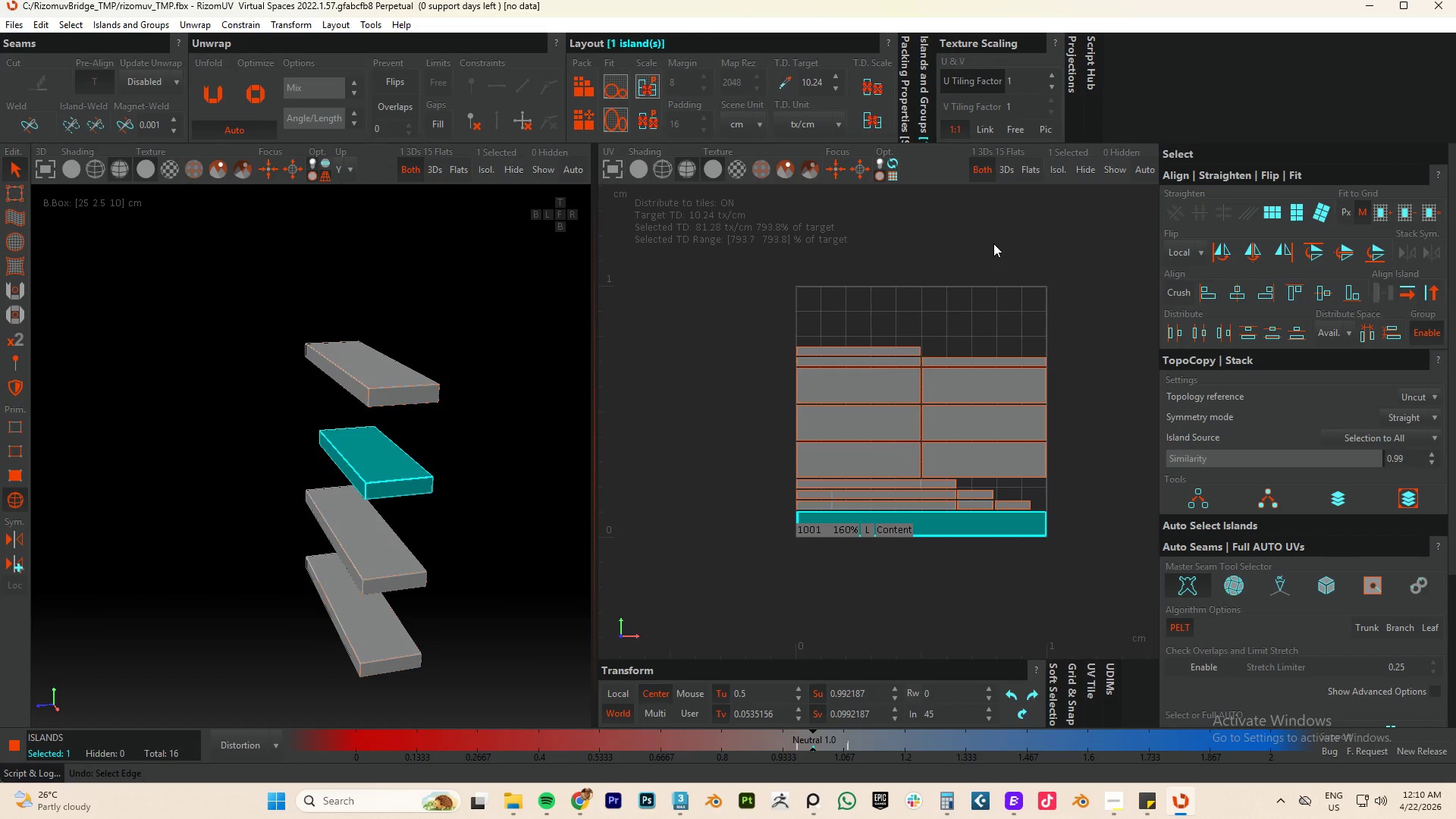 
key(Control+Z)
 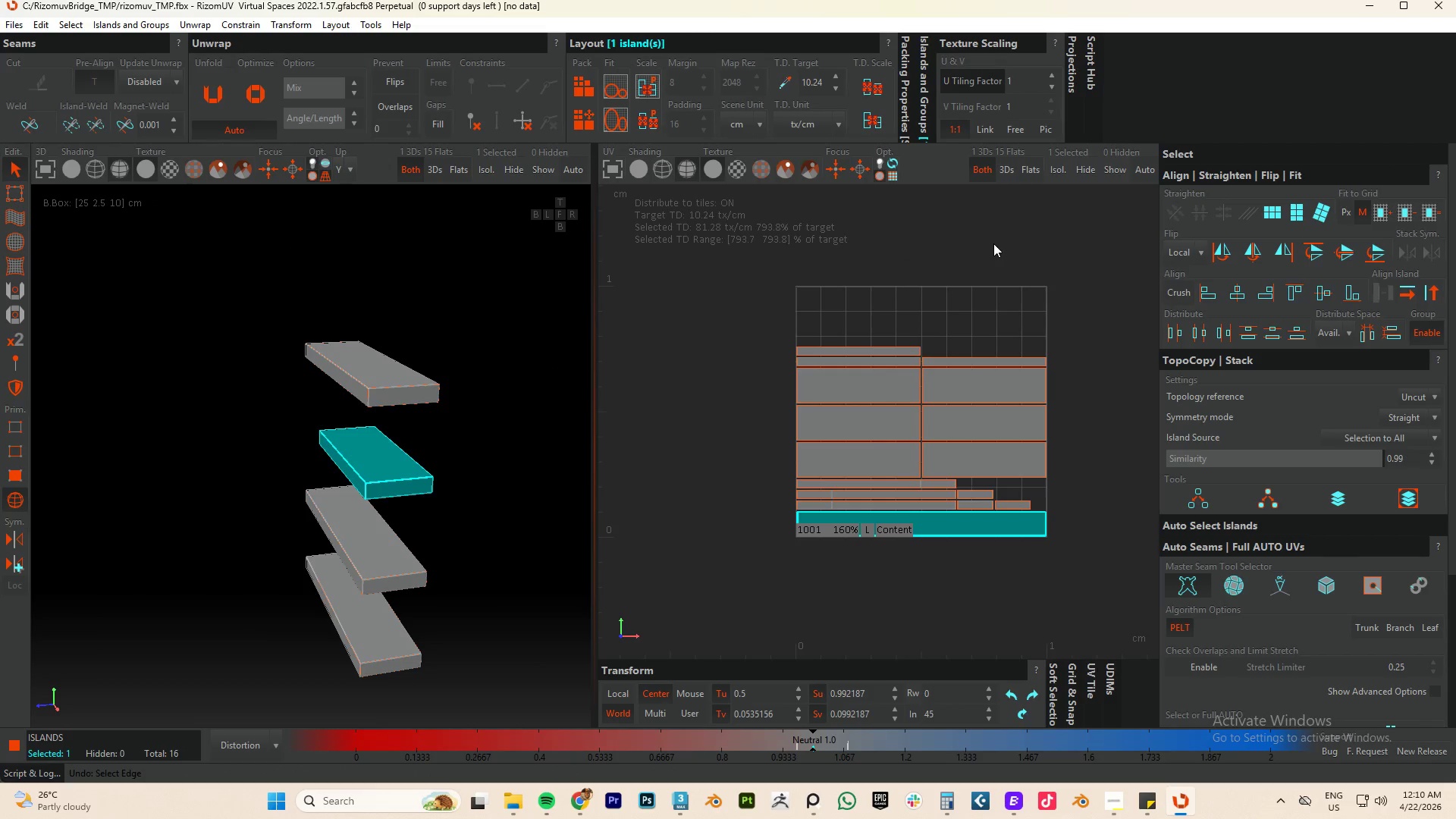 
key(Control+Z)
 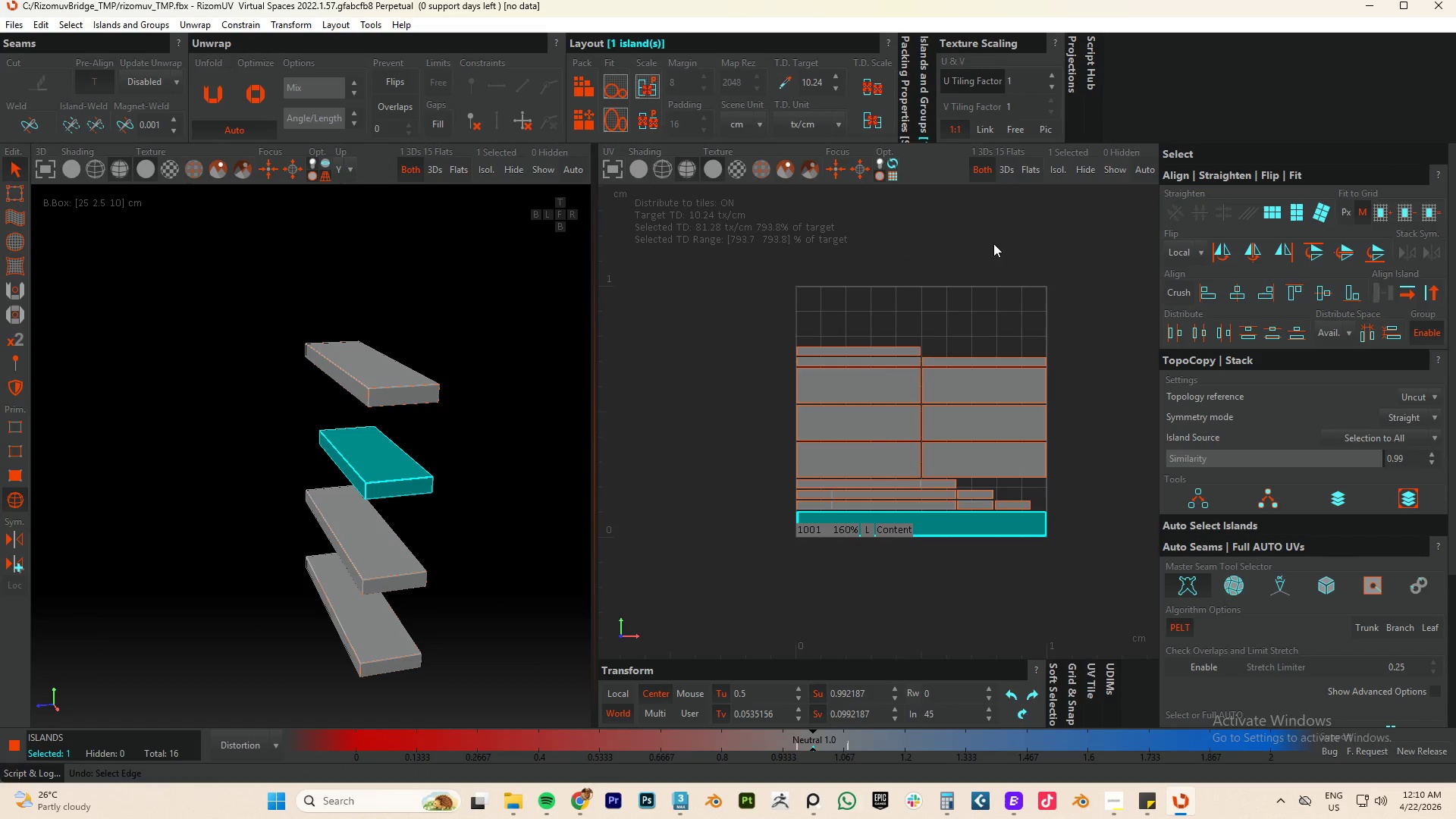 
key(Control+Z)
 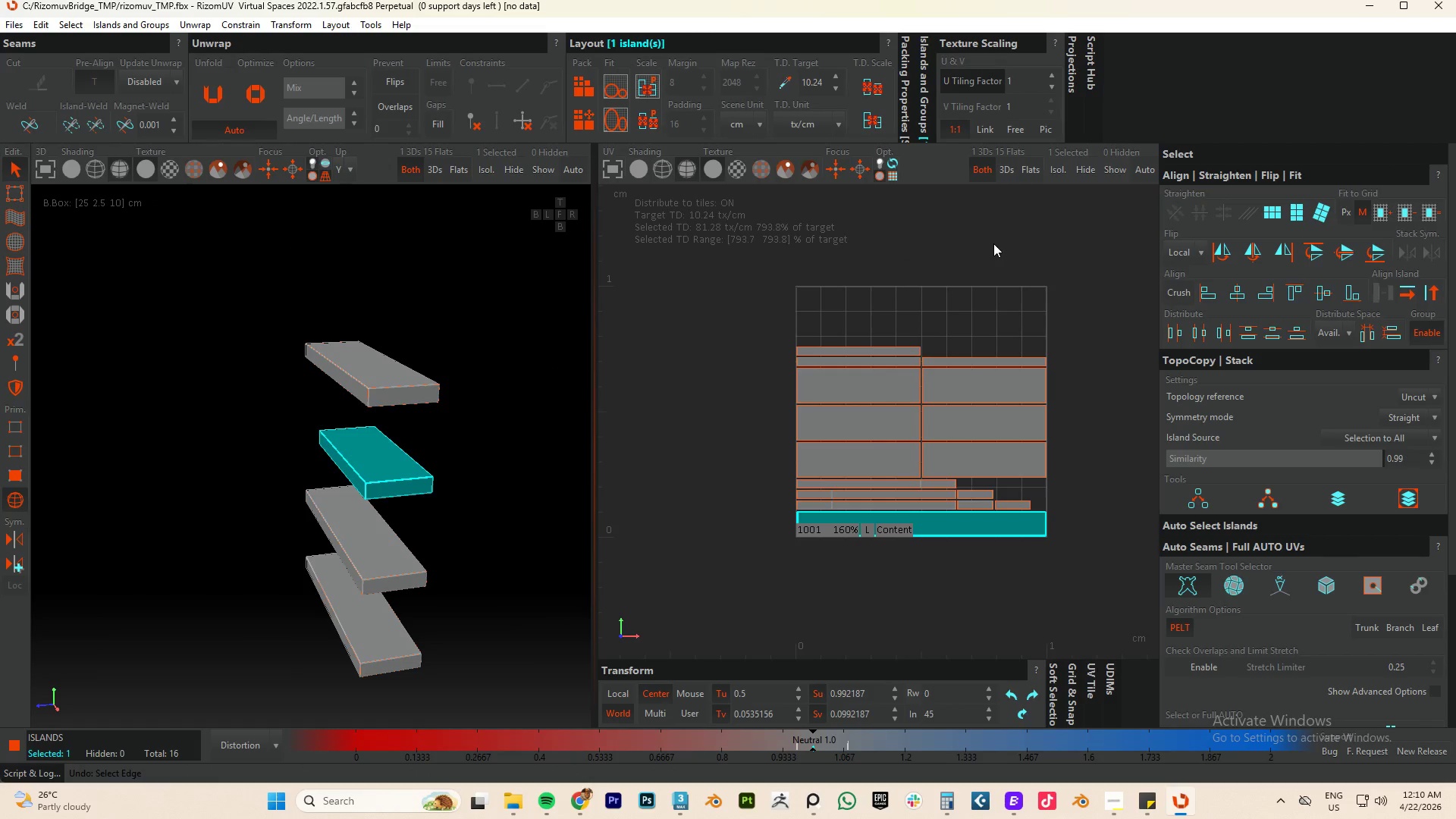 
key(Control+Z)
 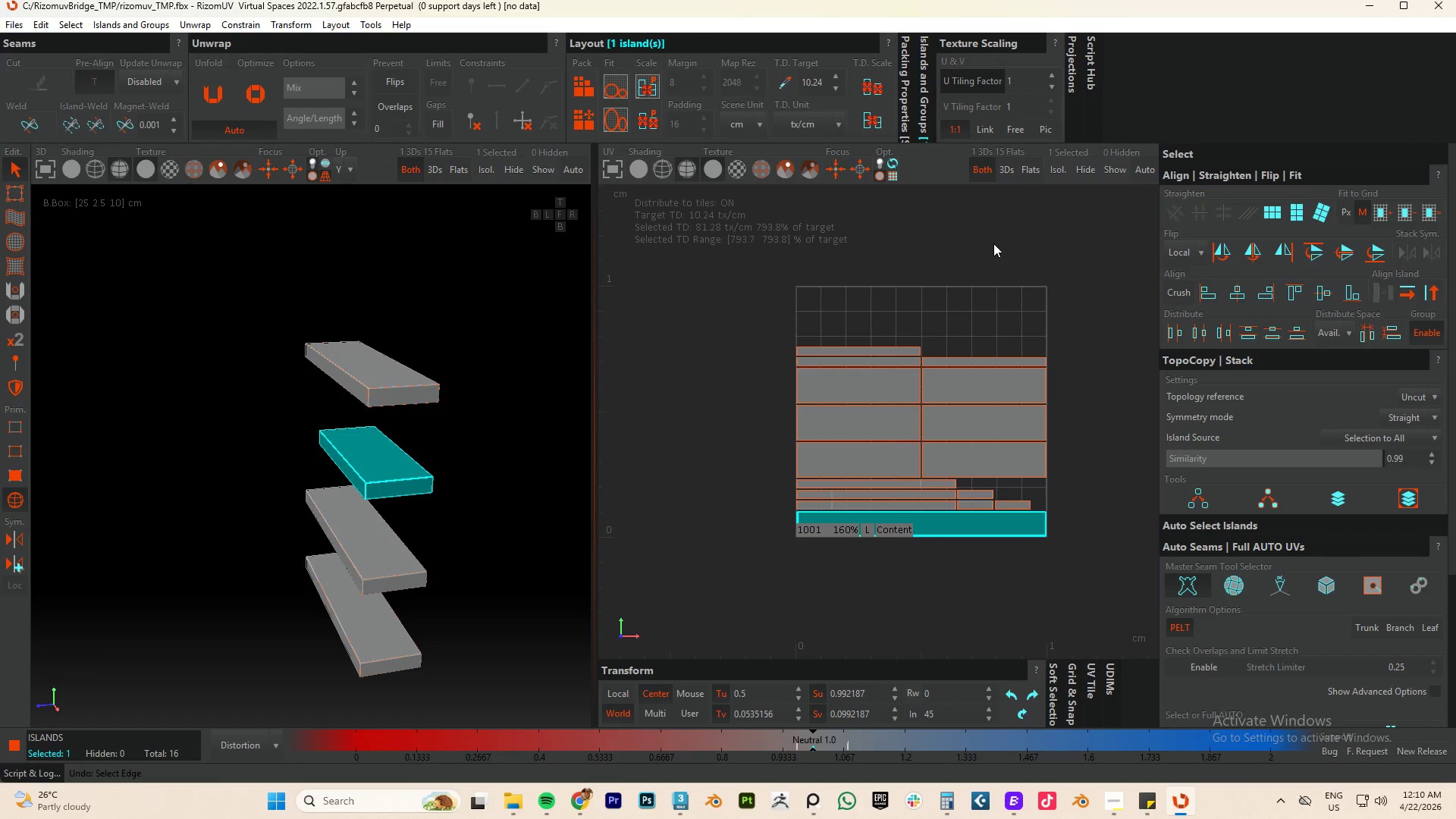 
key(Control+Z)
 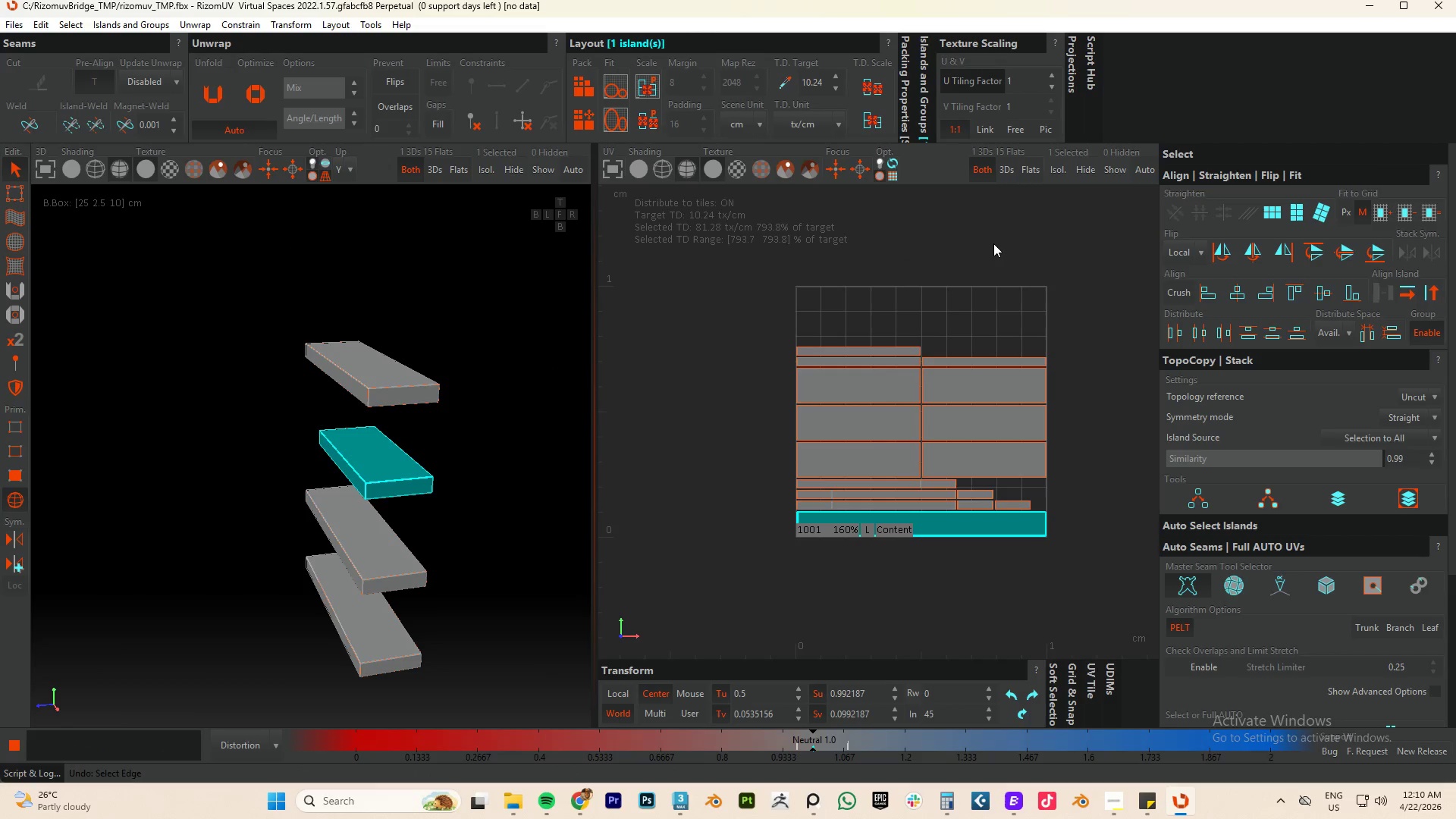 
key(Control+Z)
 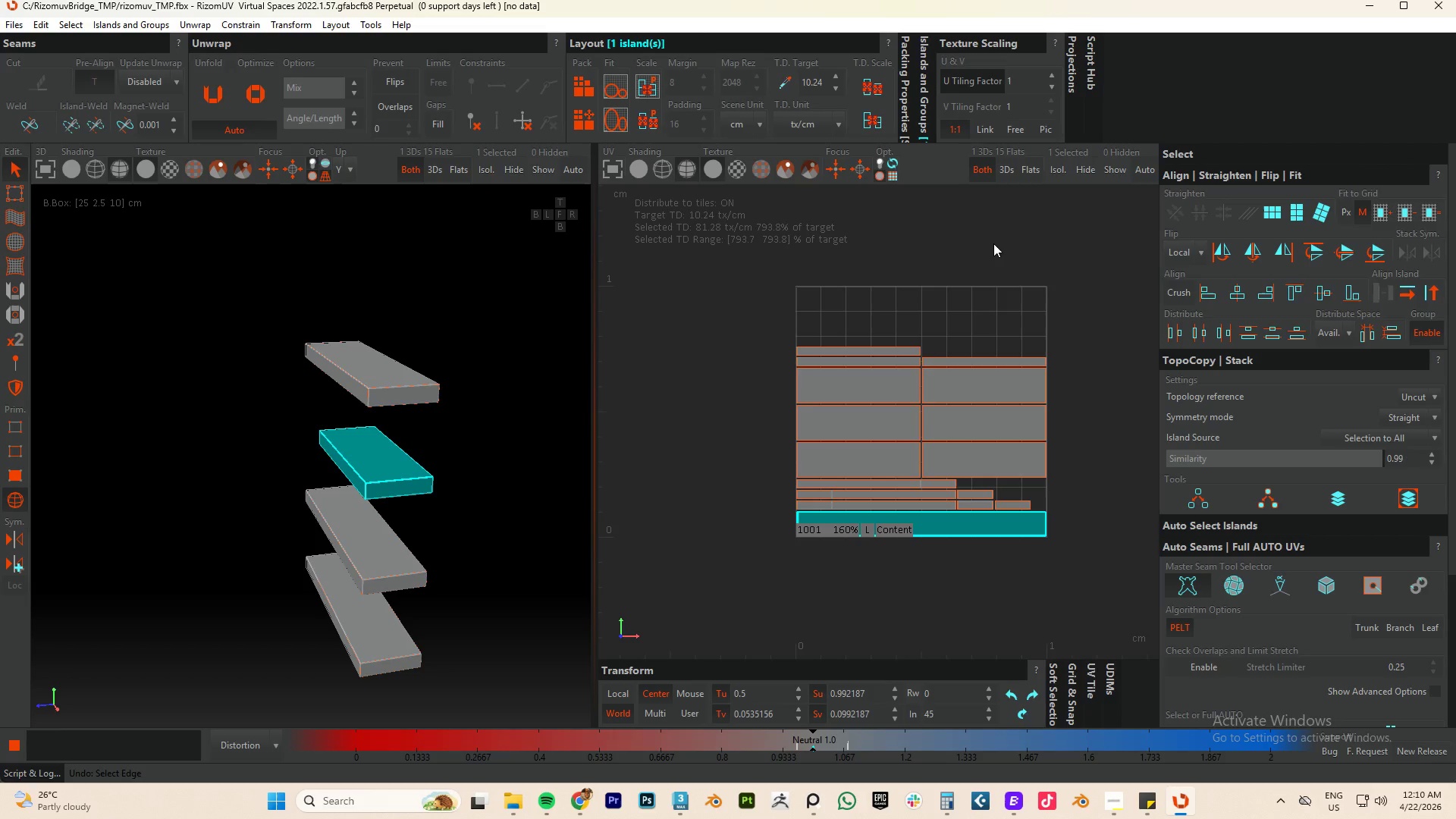 
key(Control+Z)
 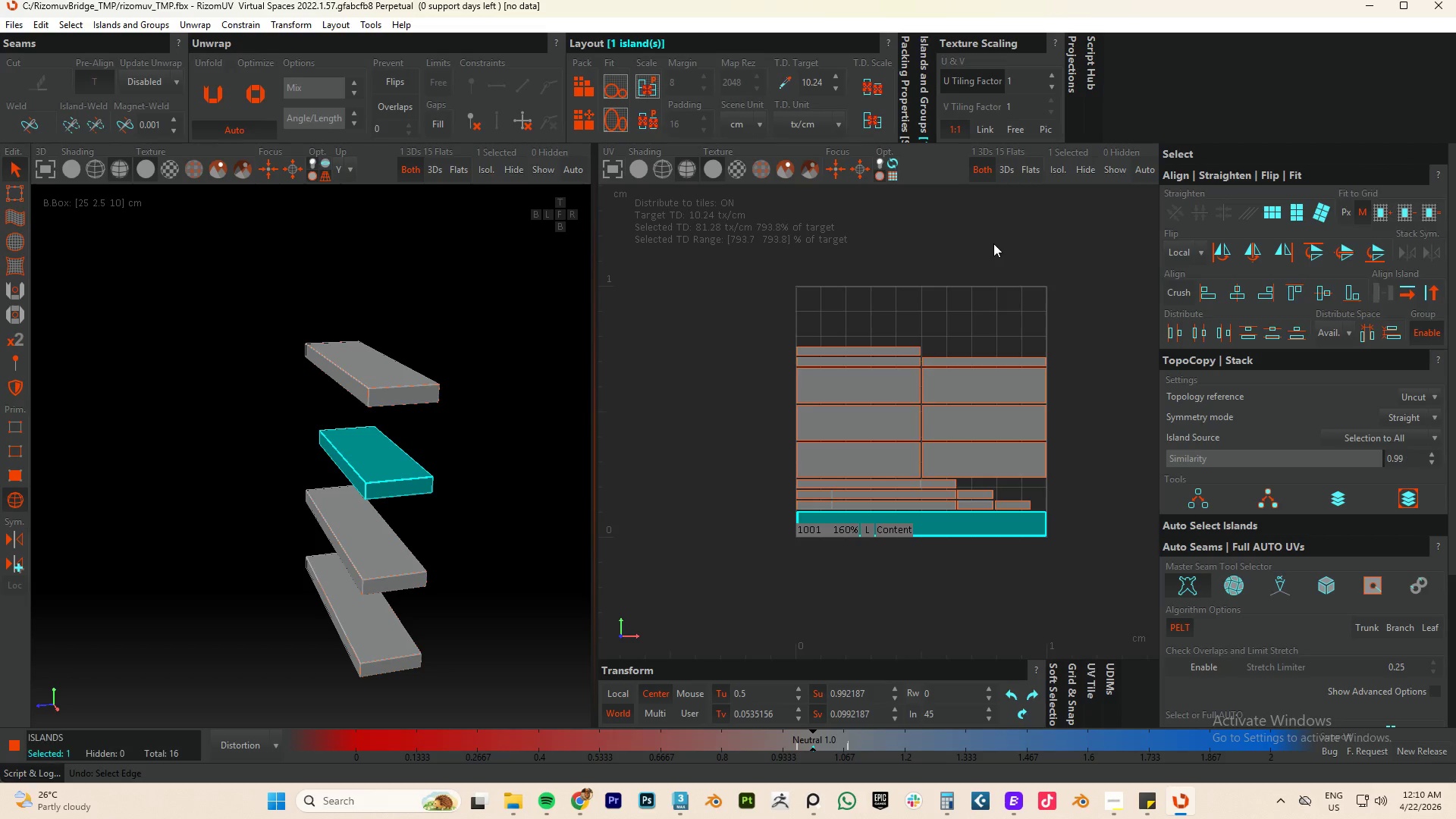 
key(Control+Z)
 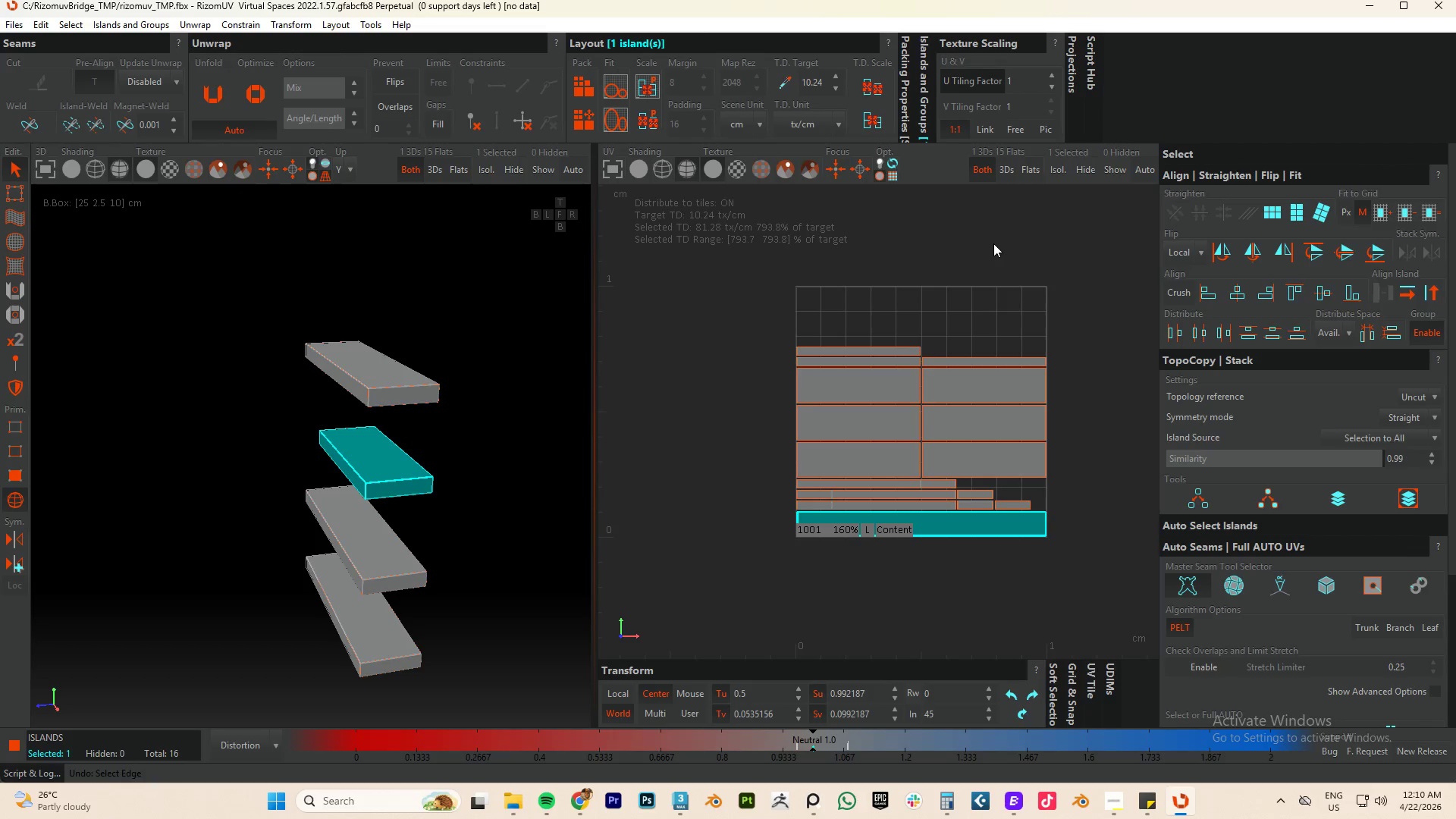 
key(Control+Z)
 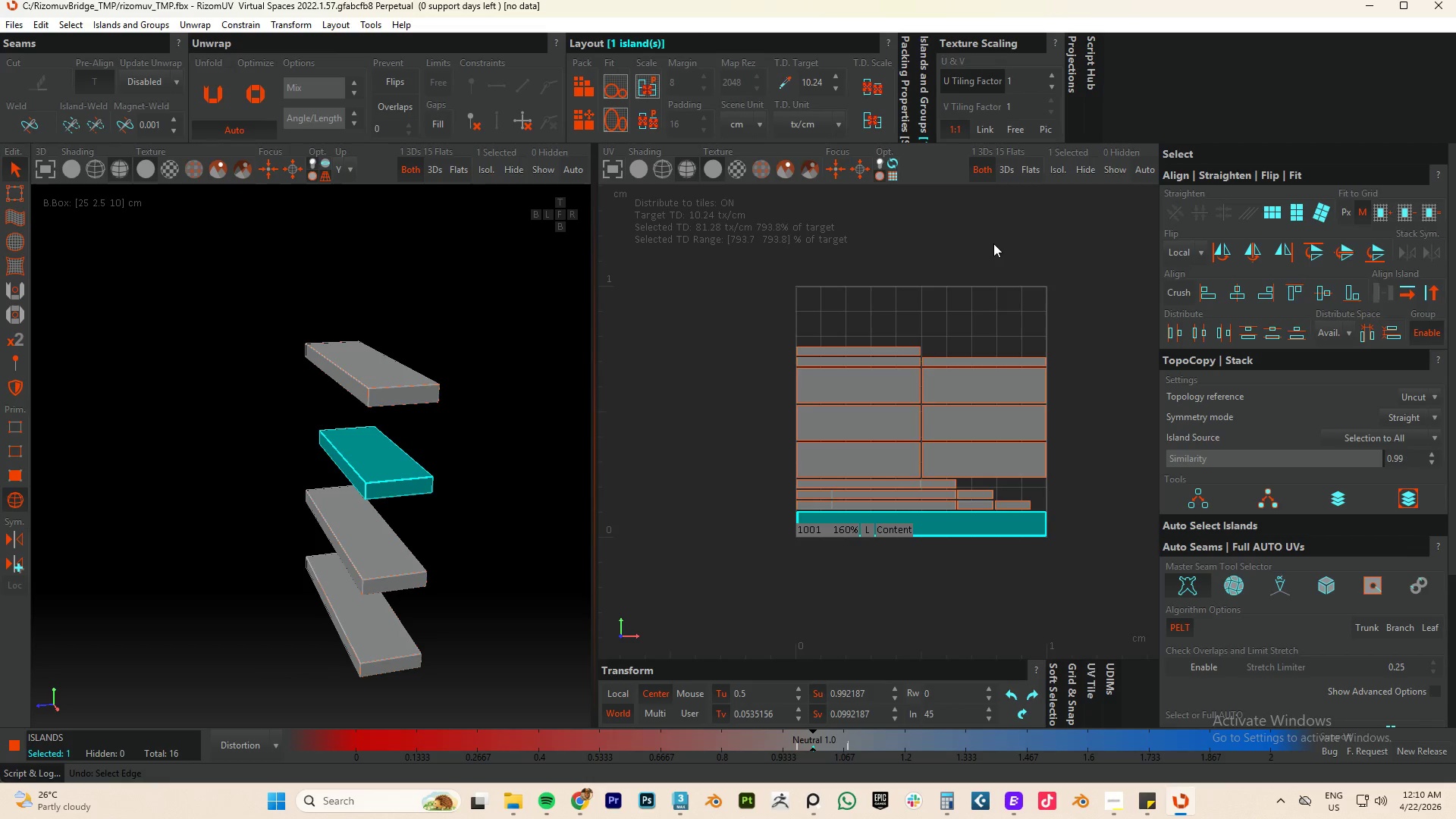 
key(Control+Z)
 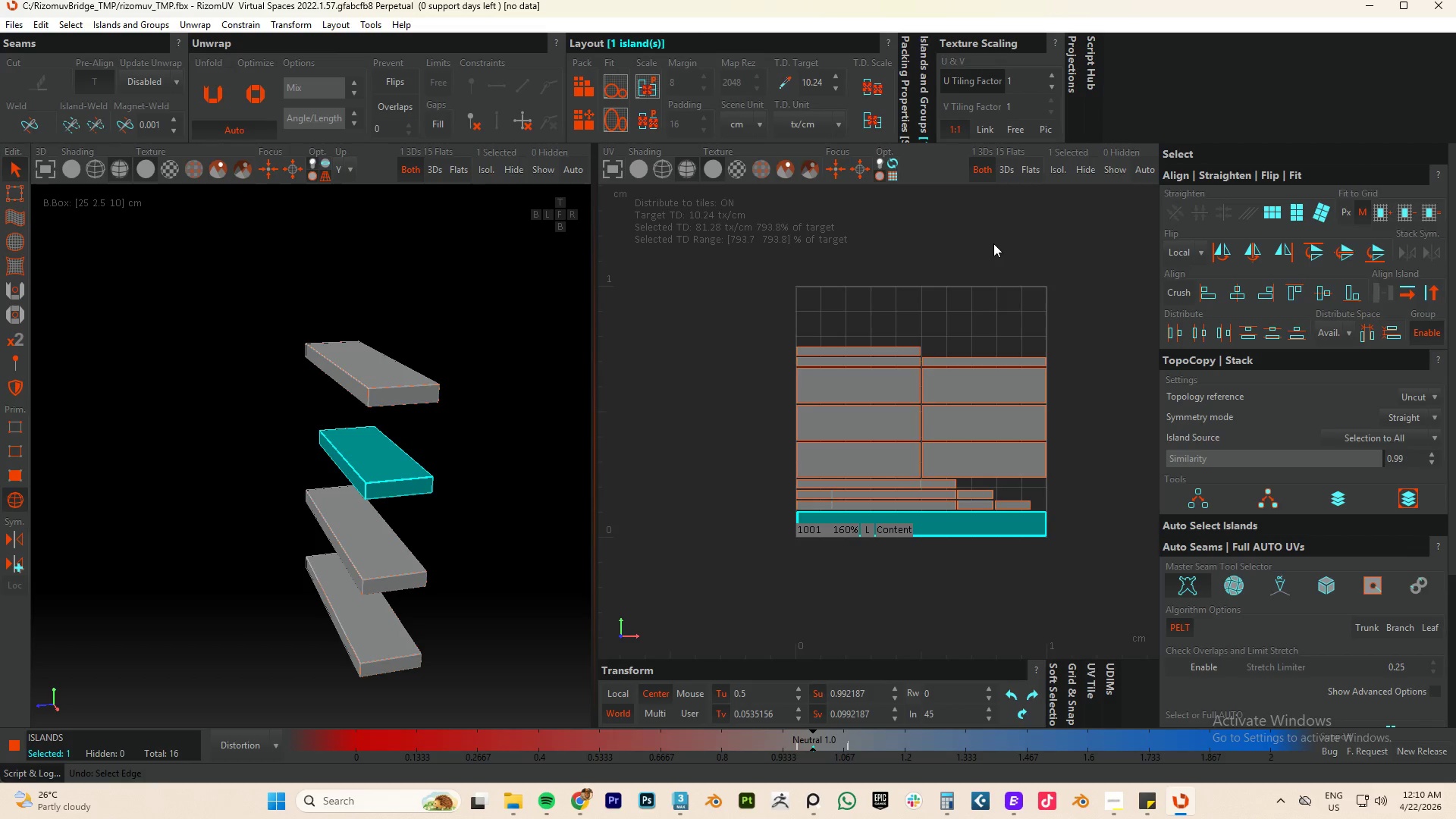 
hold_key(key=Z, duration=1.17)
 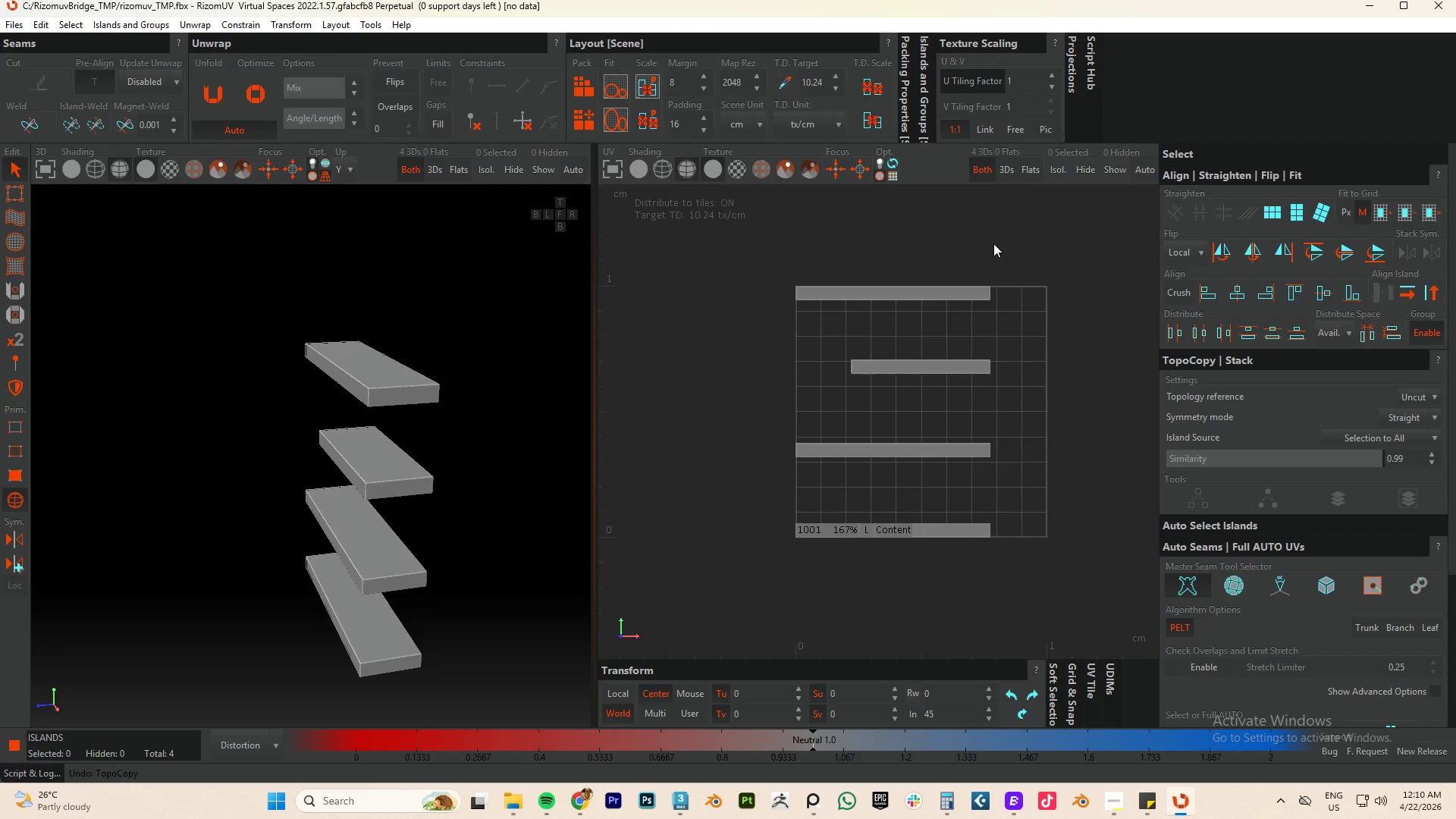 
key(Control+Y)
 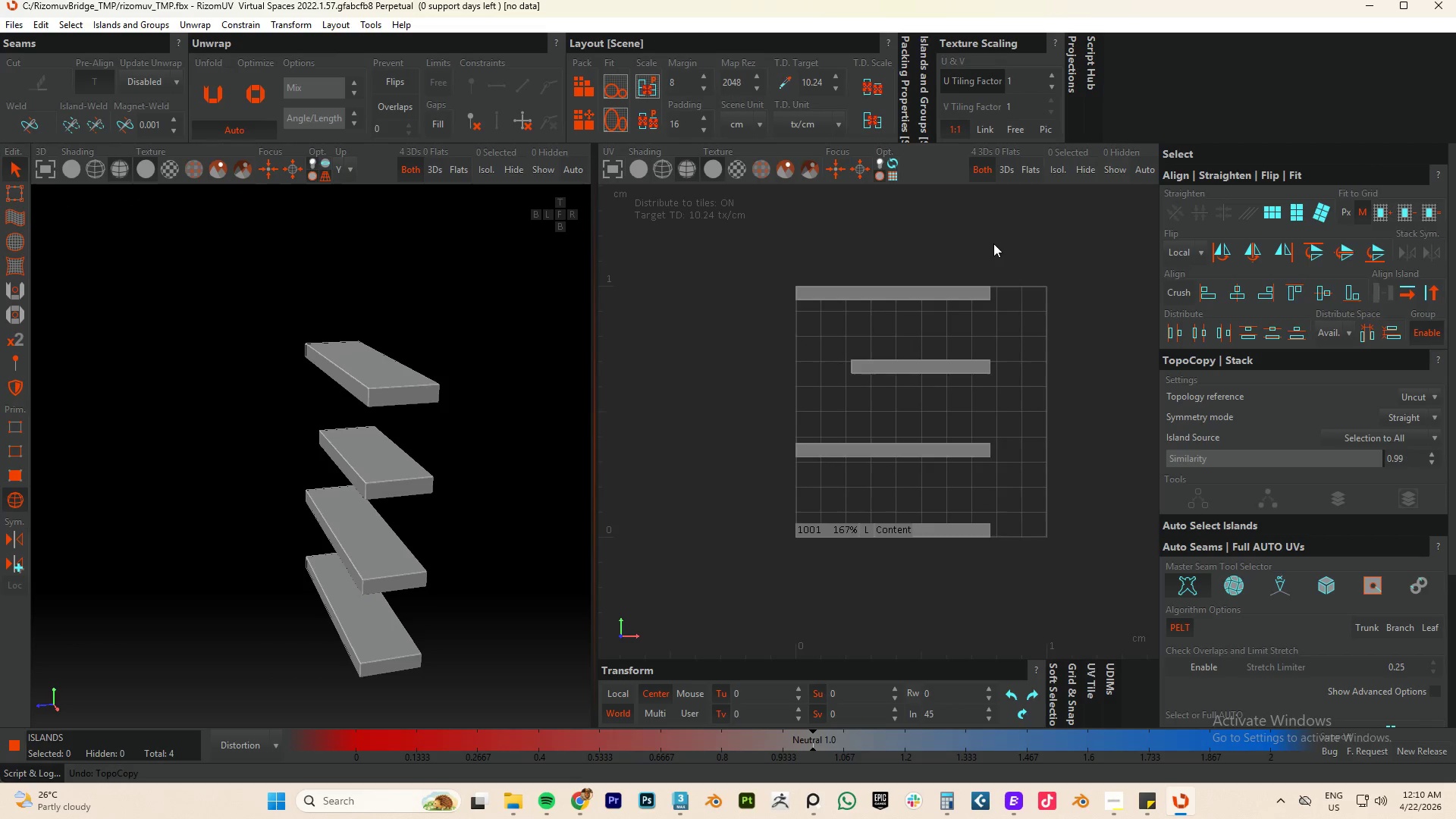 
key(Control+Y)
 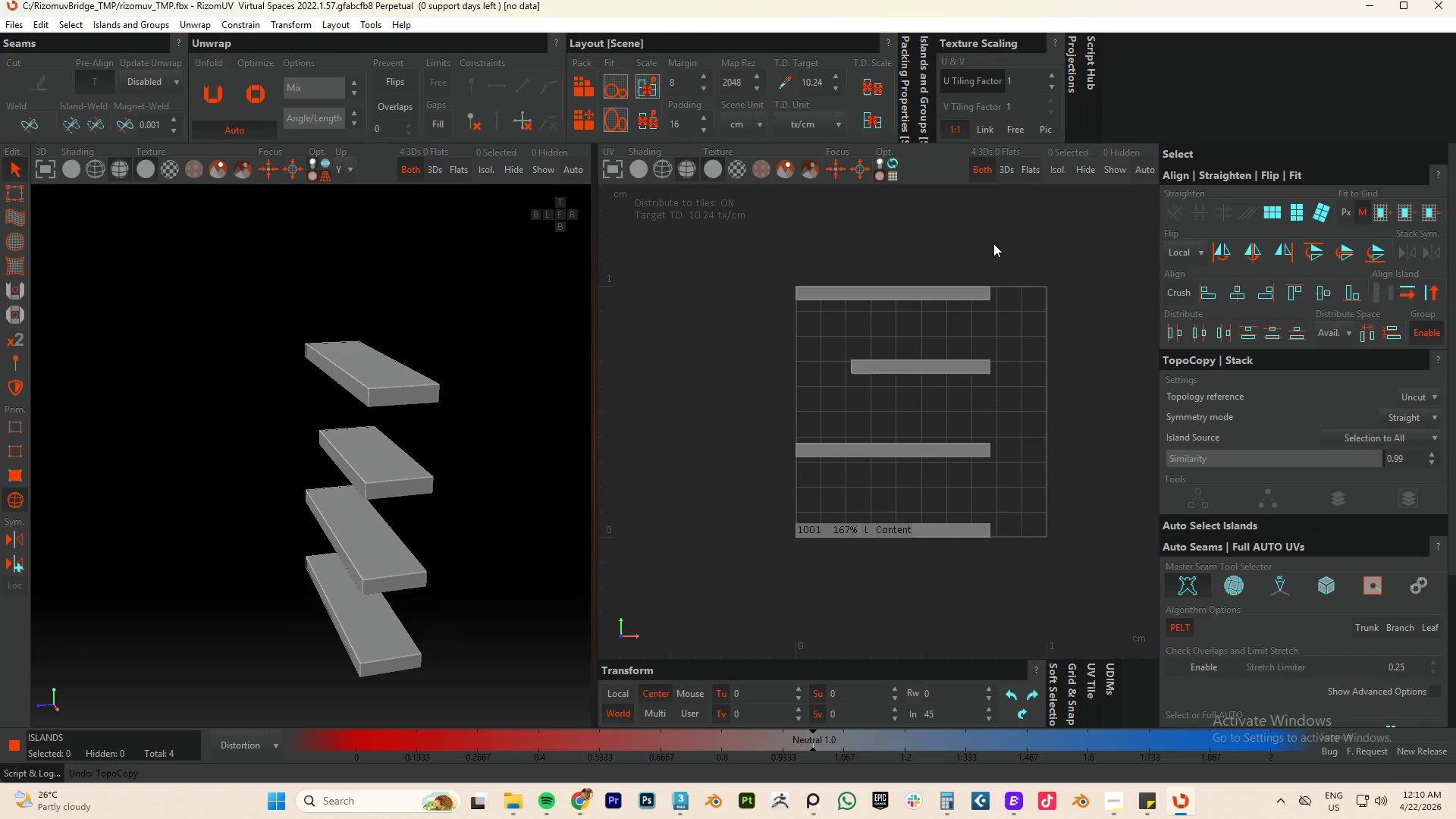 
key(Control+Y)
 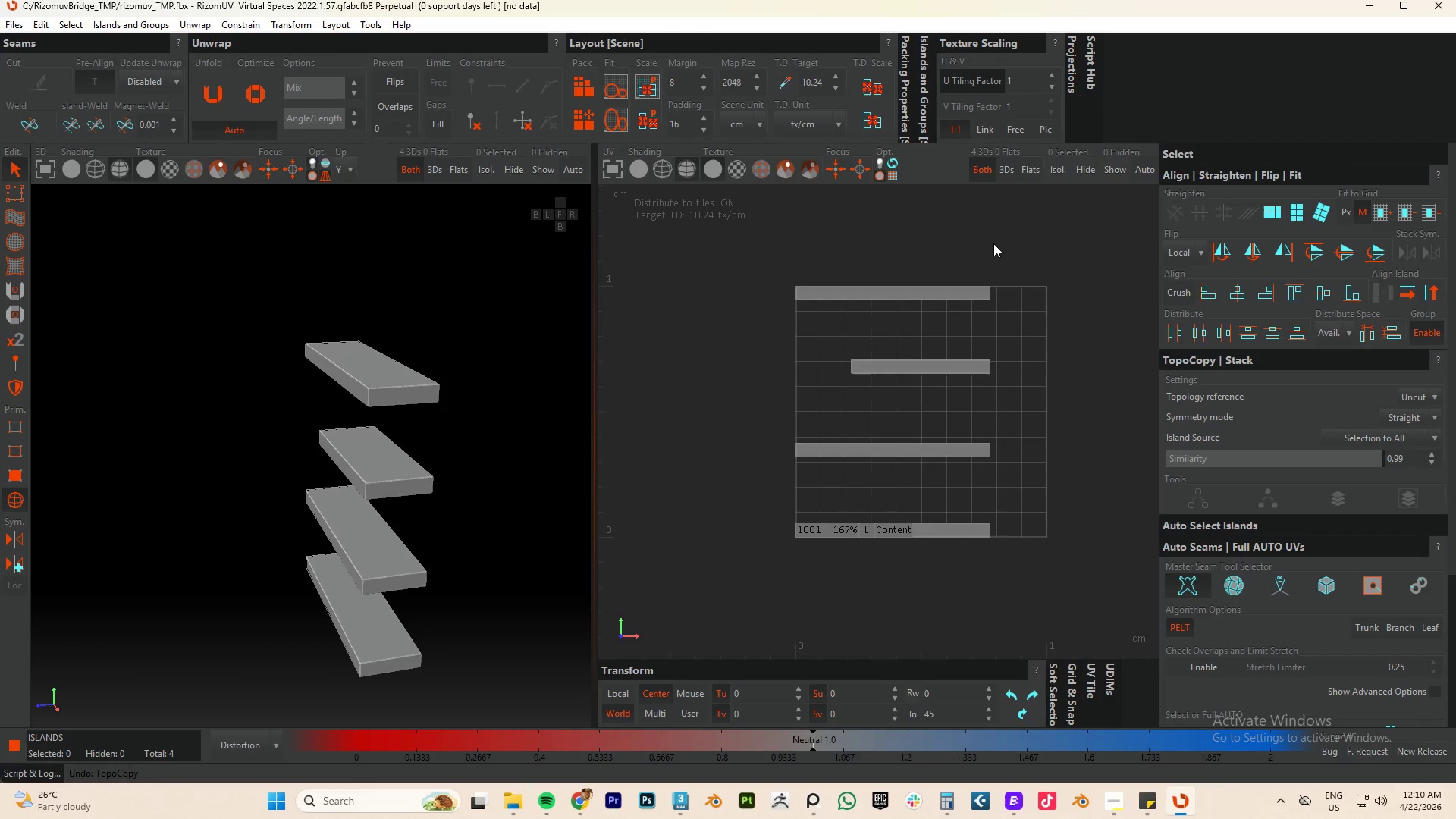 
key(Control+Y)
 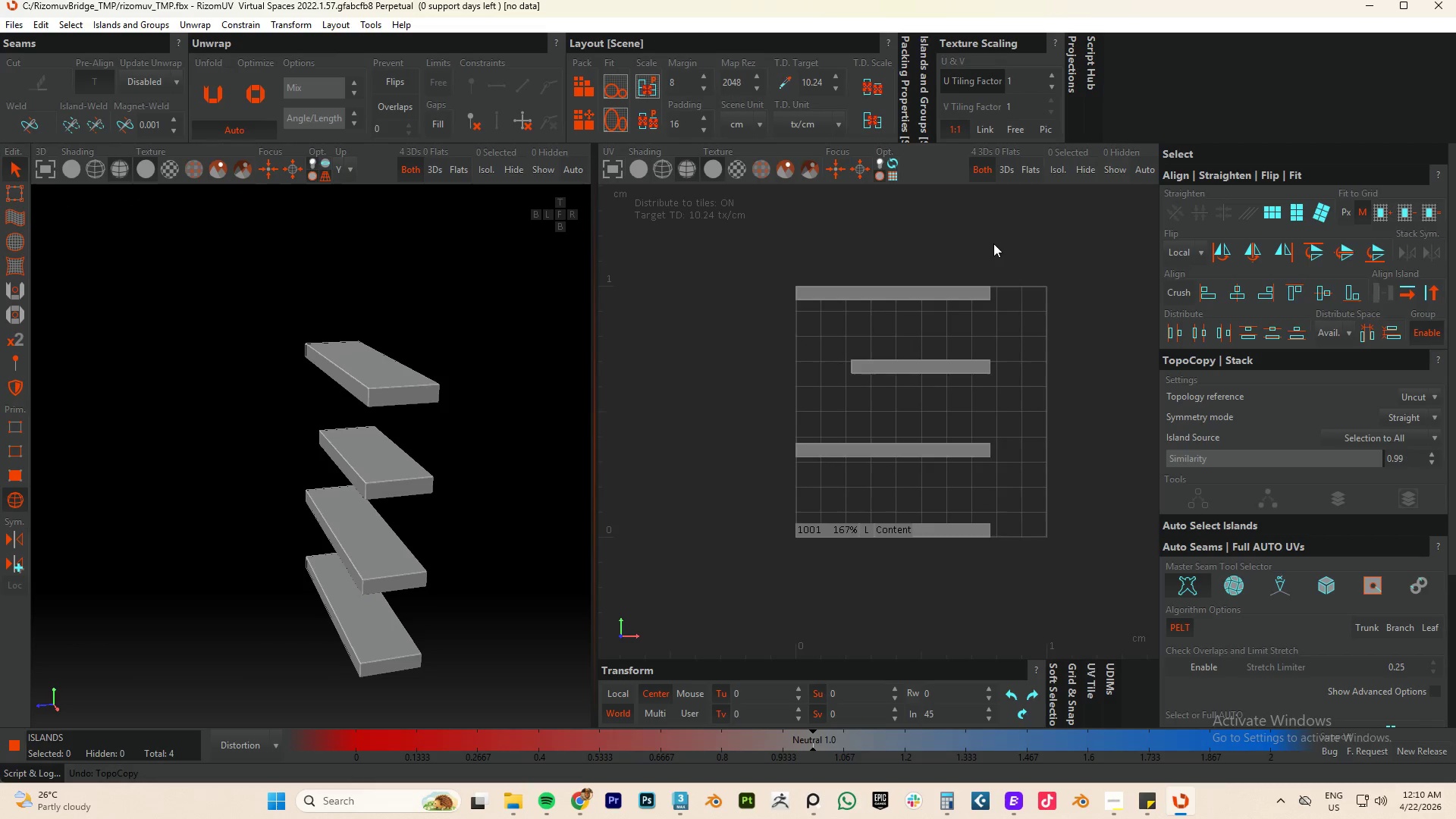 
key(Control+Y)
 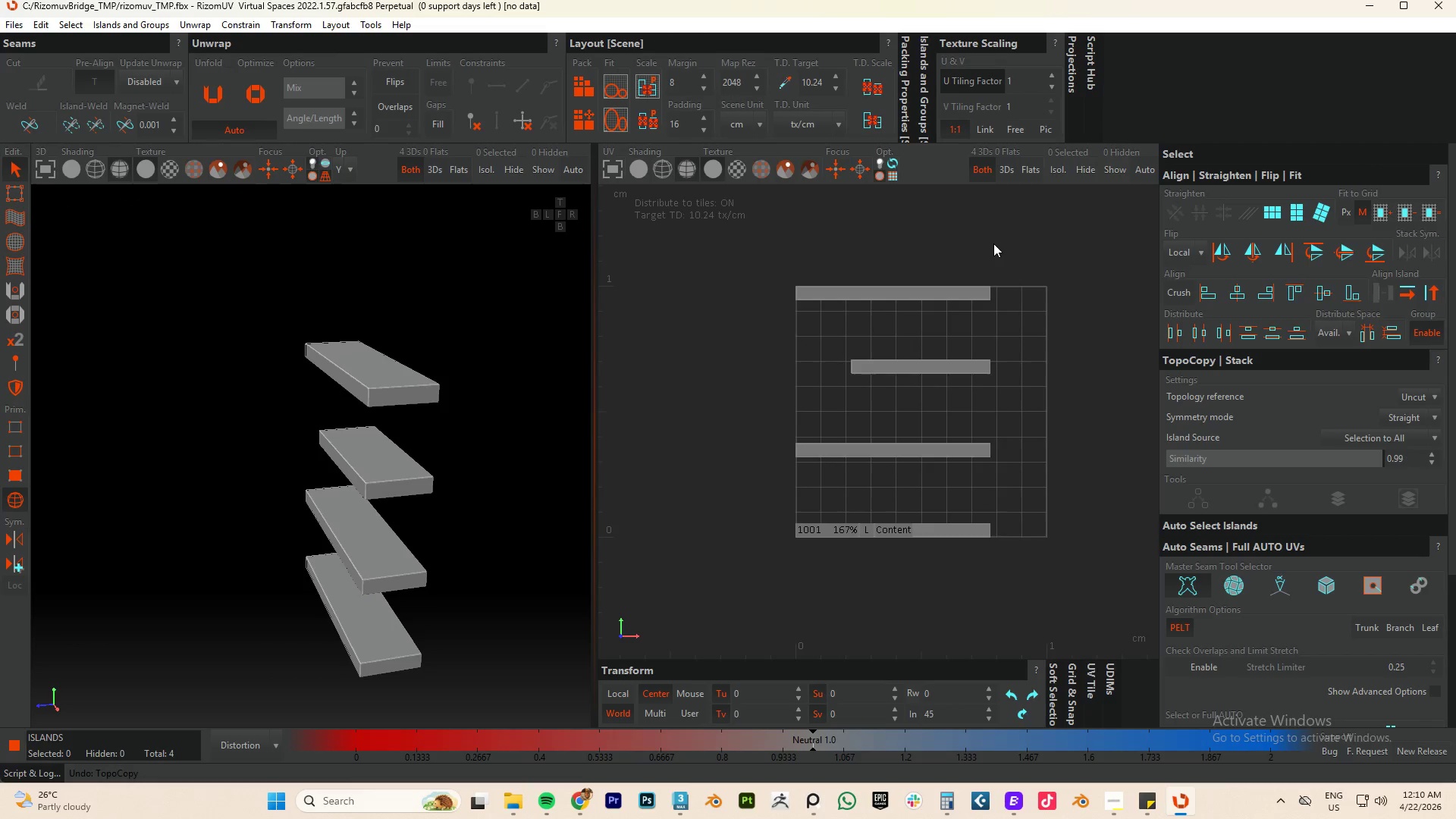 
key(Control+Y)
 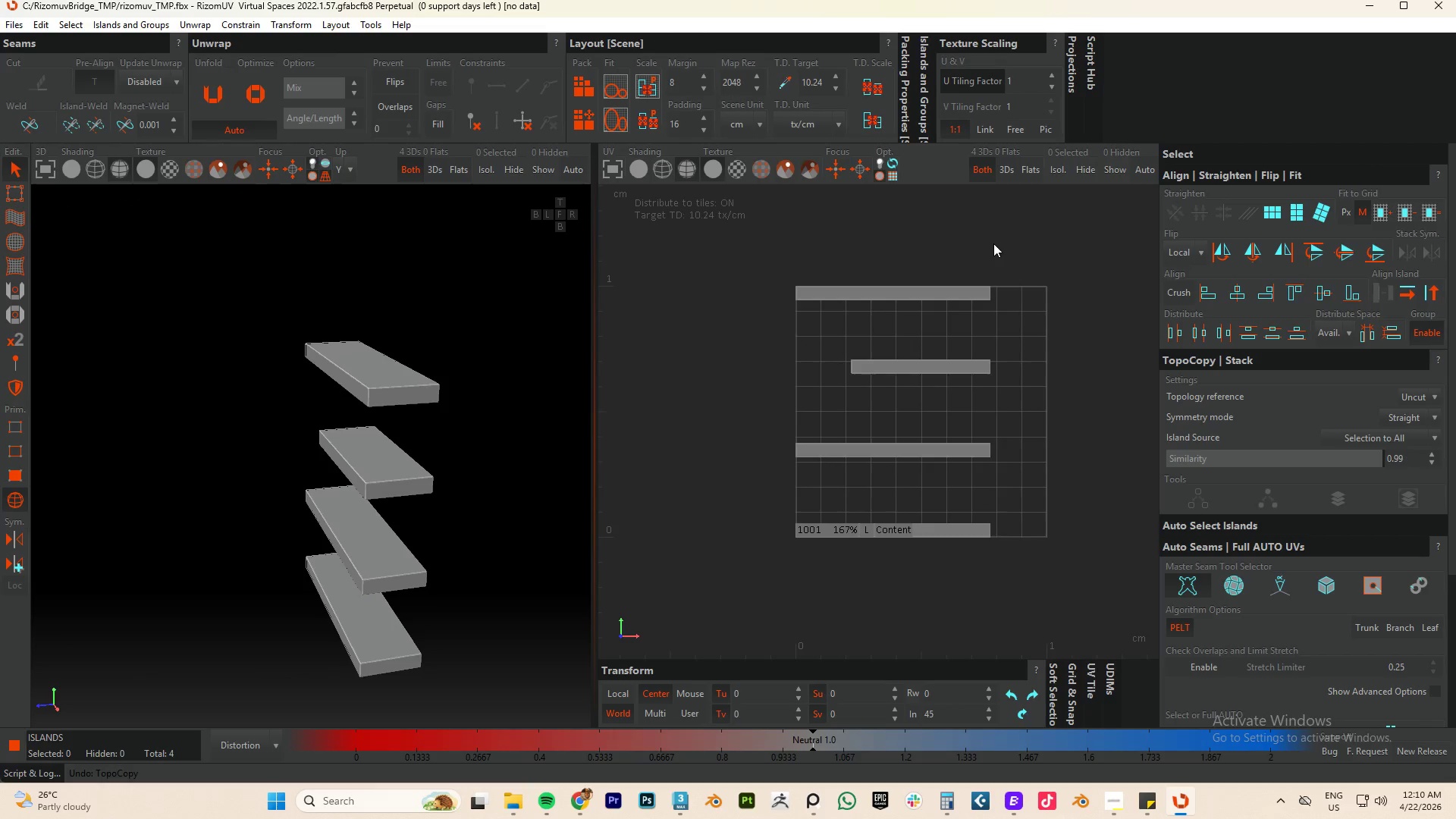 
key(Control+Y)
 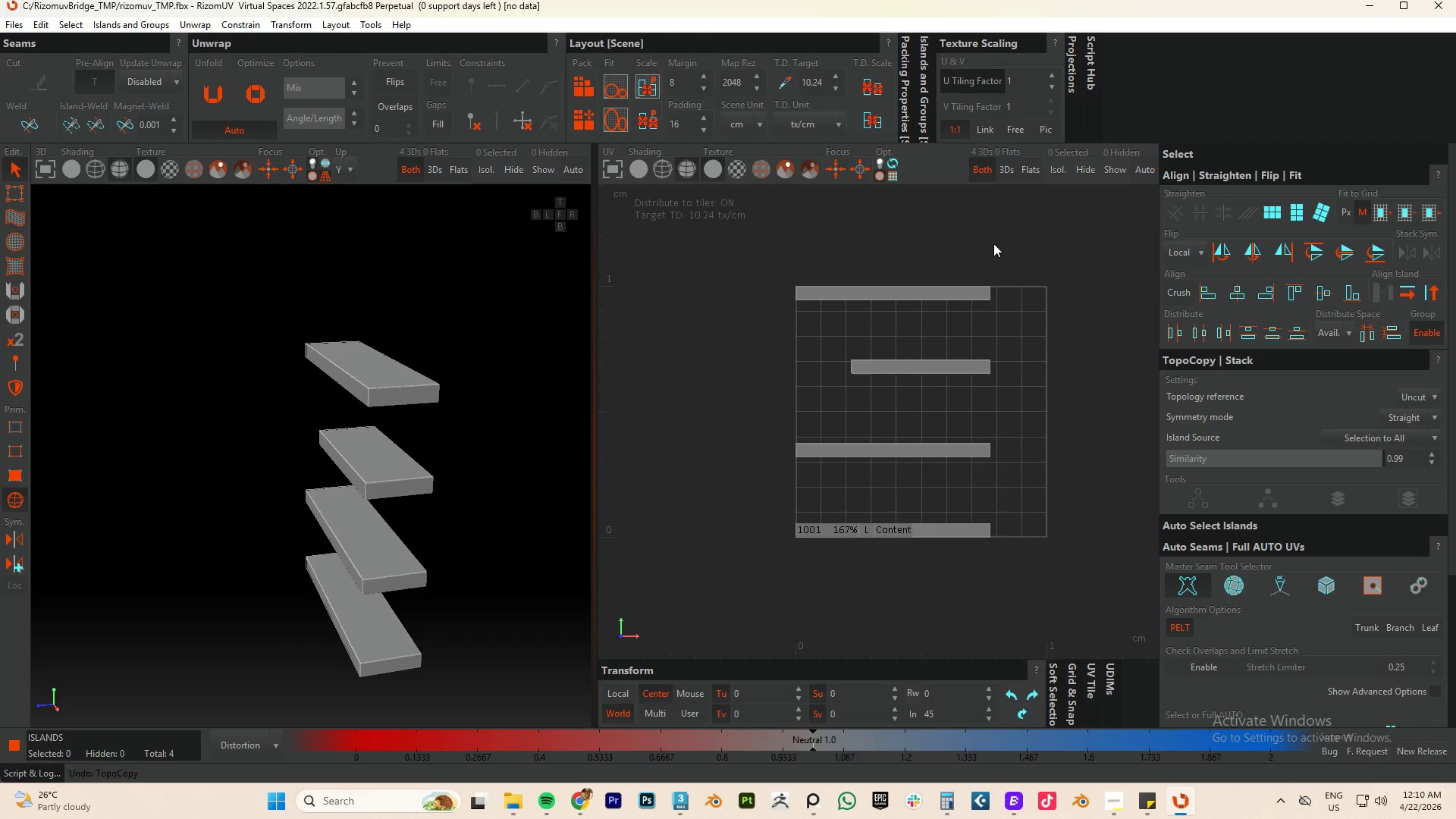 
key(Control+Y)
 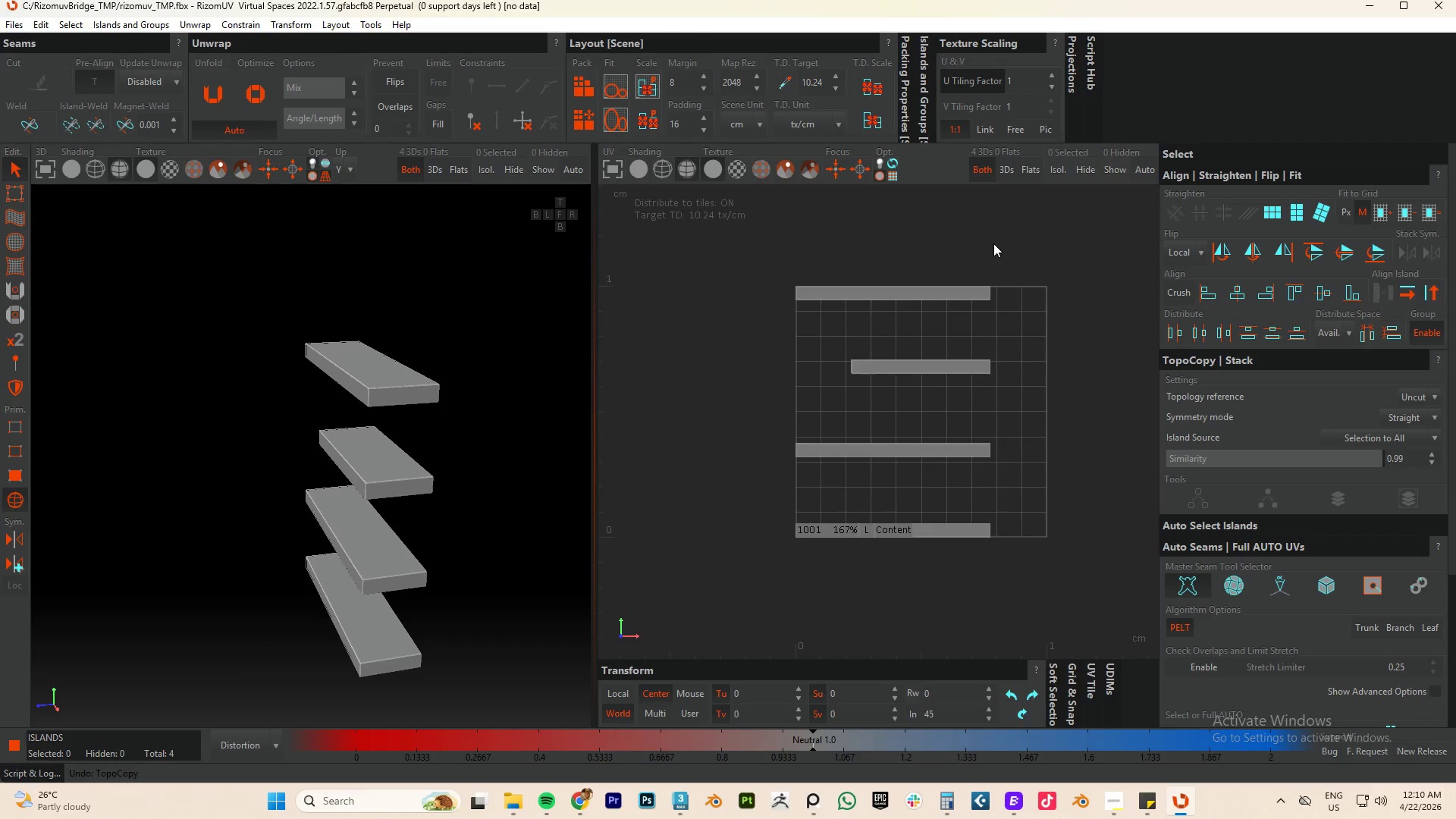 
key(Control+Y)
 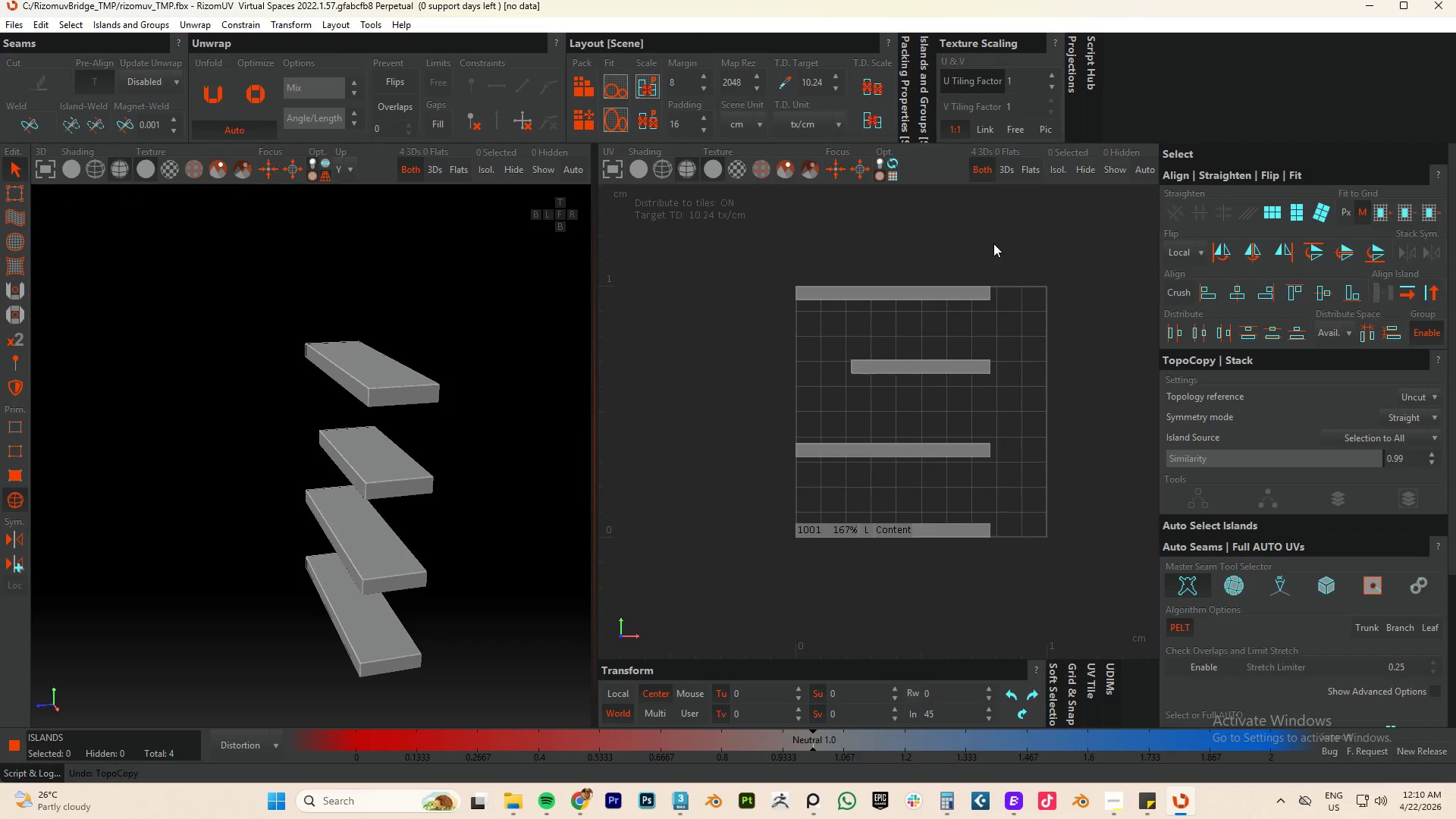 
hold_key(key=Y, duration=1.14)
 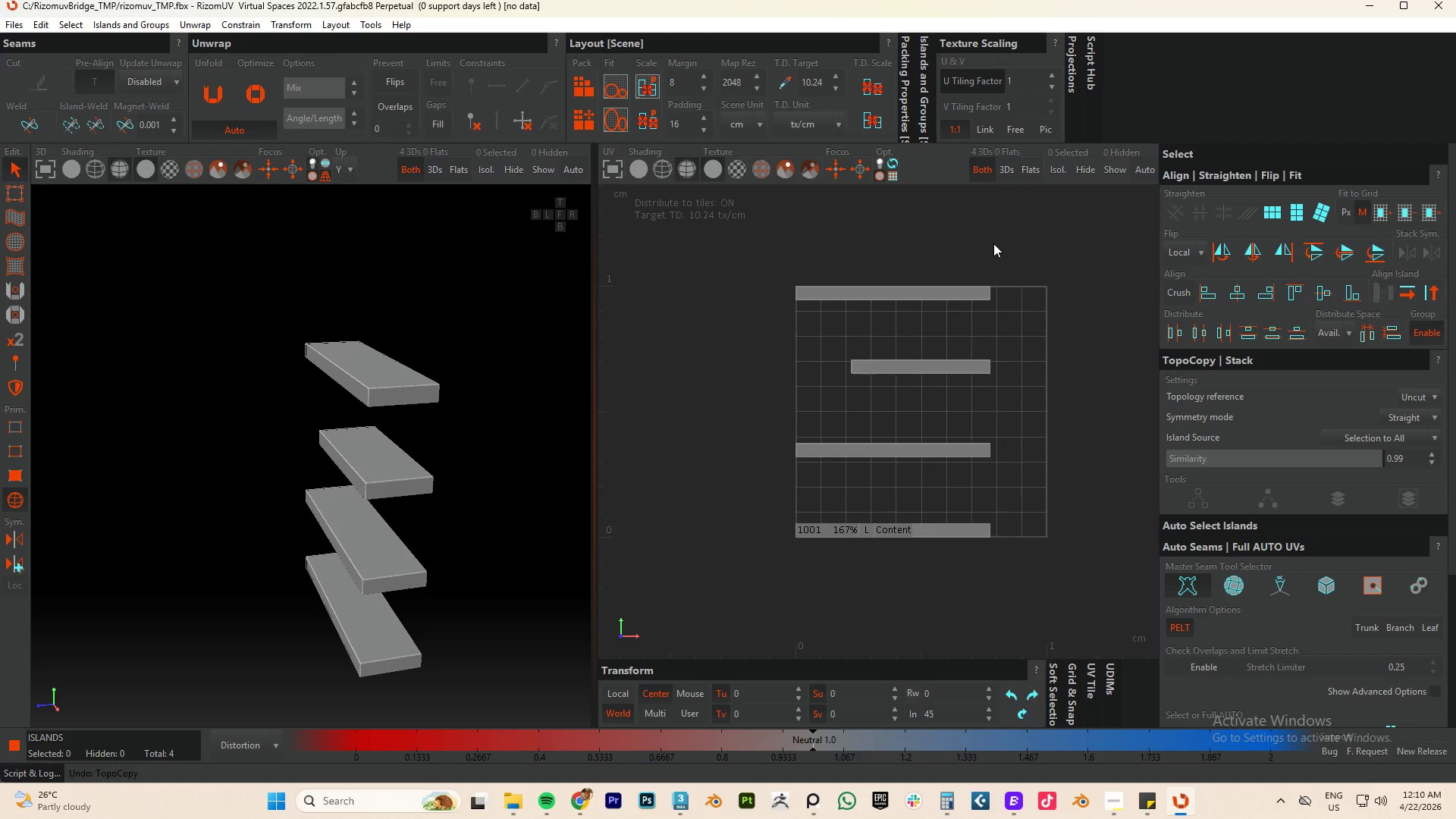 
hold_key(key=ShiftLeft, duration=0.56)
 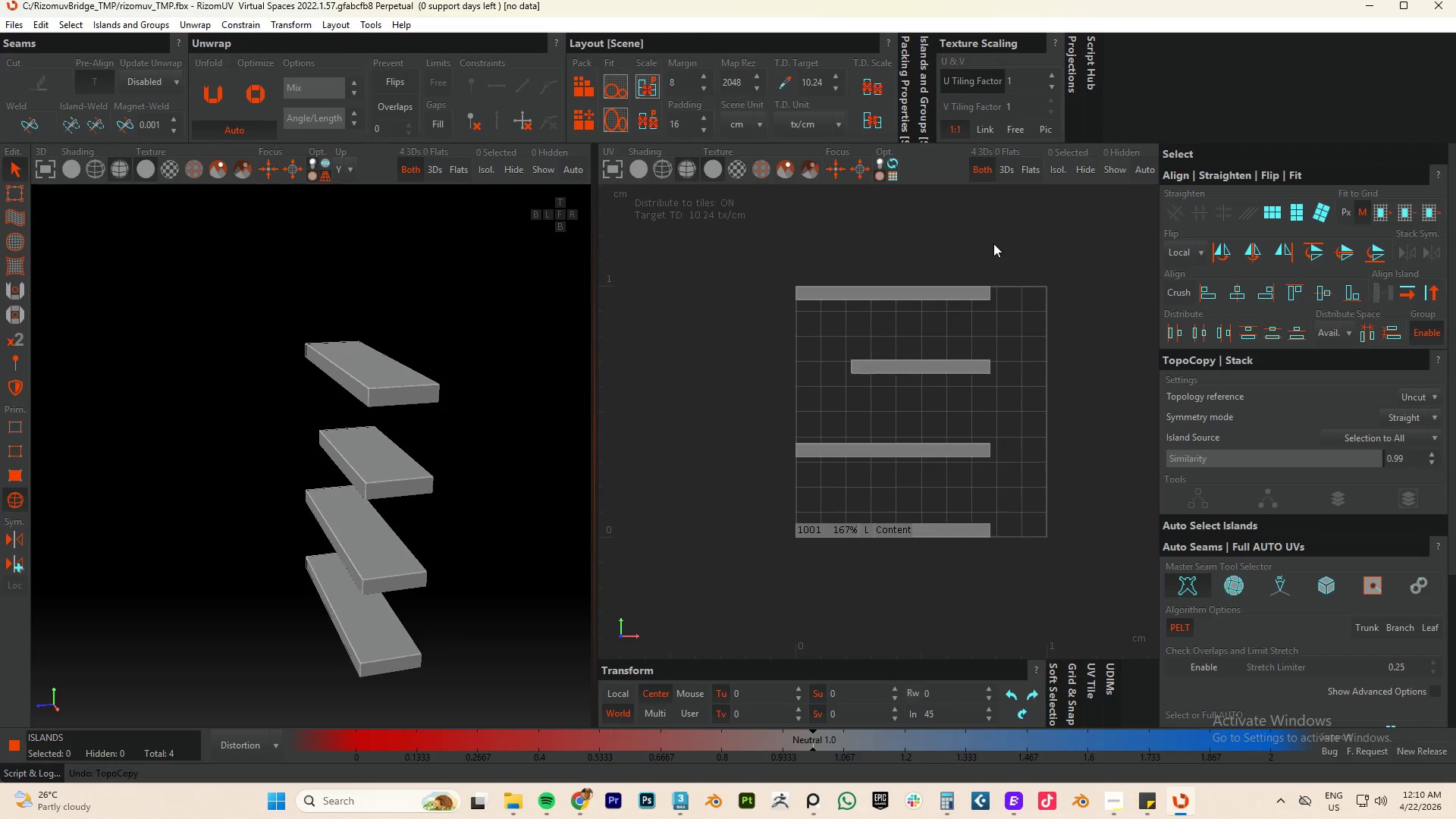 
key(Control+Shift+Z)
 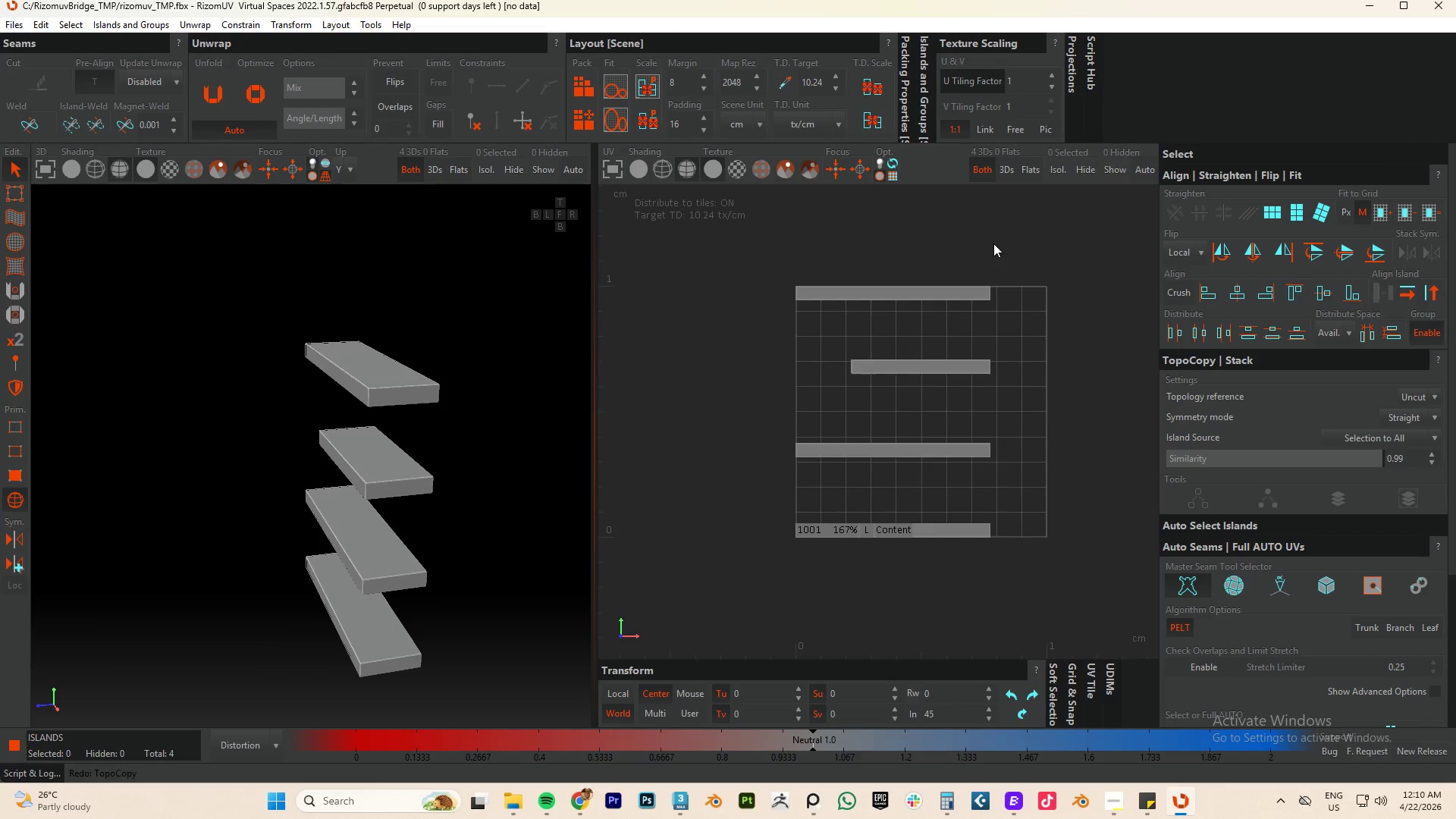 
key(Control+Shift+Z)
 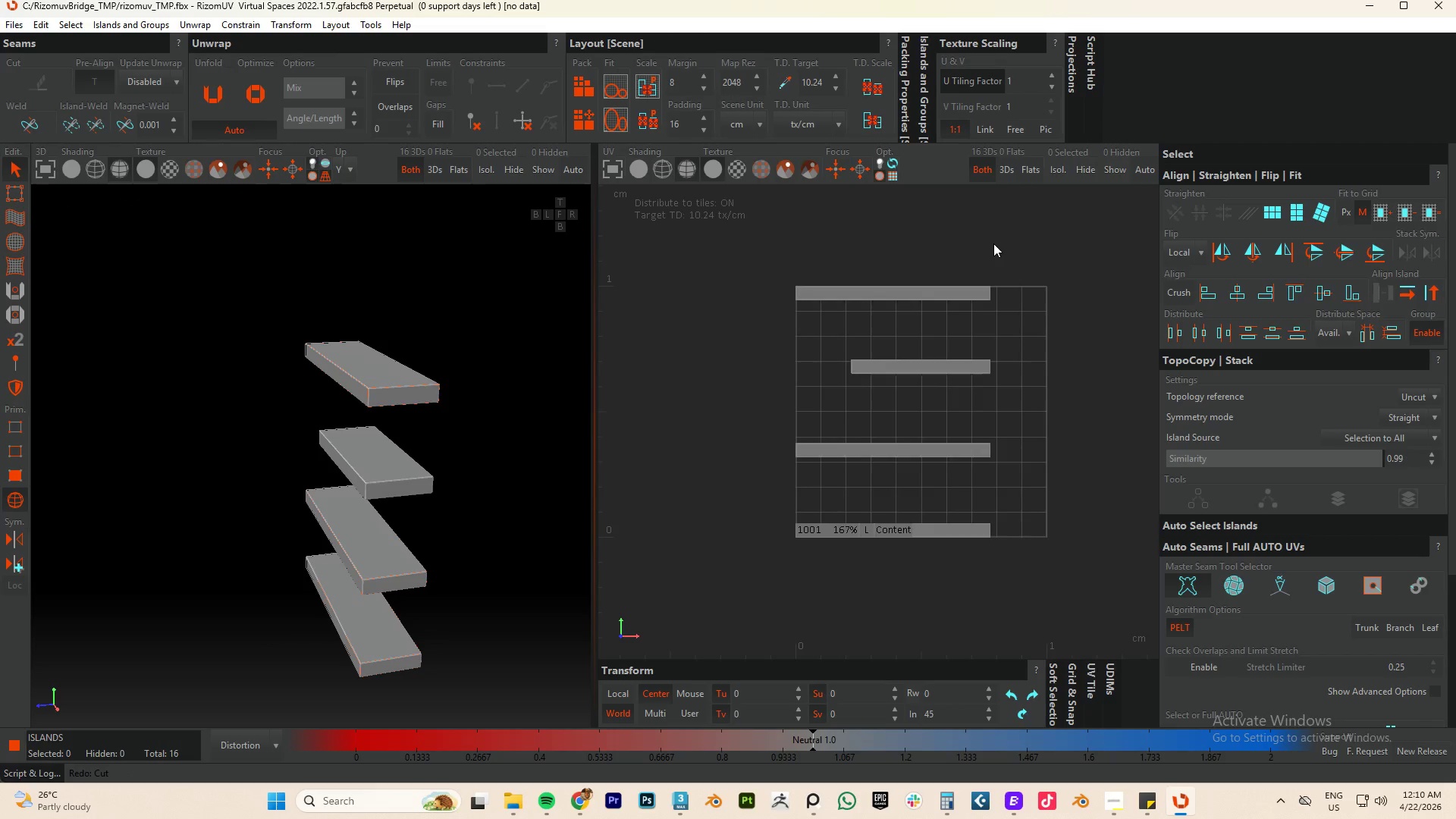 
key(Control+Shift+Z)
 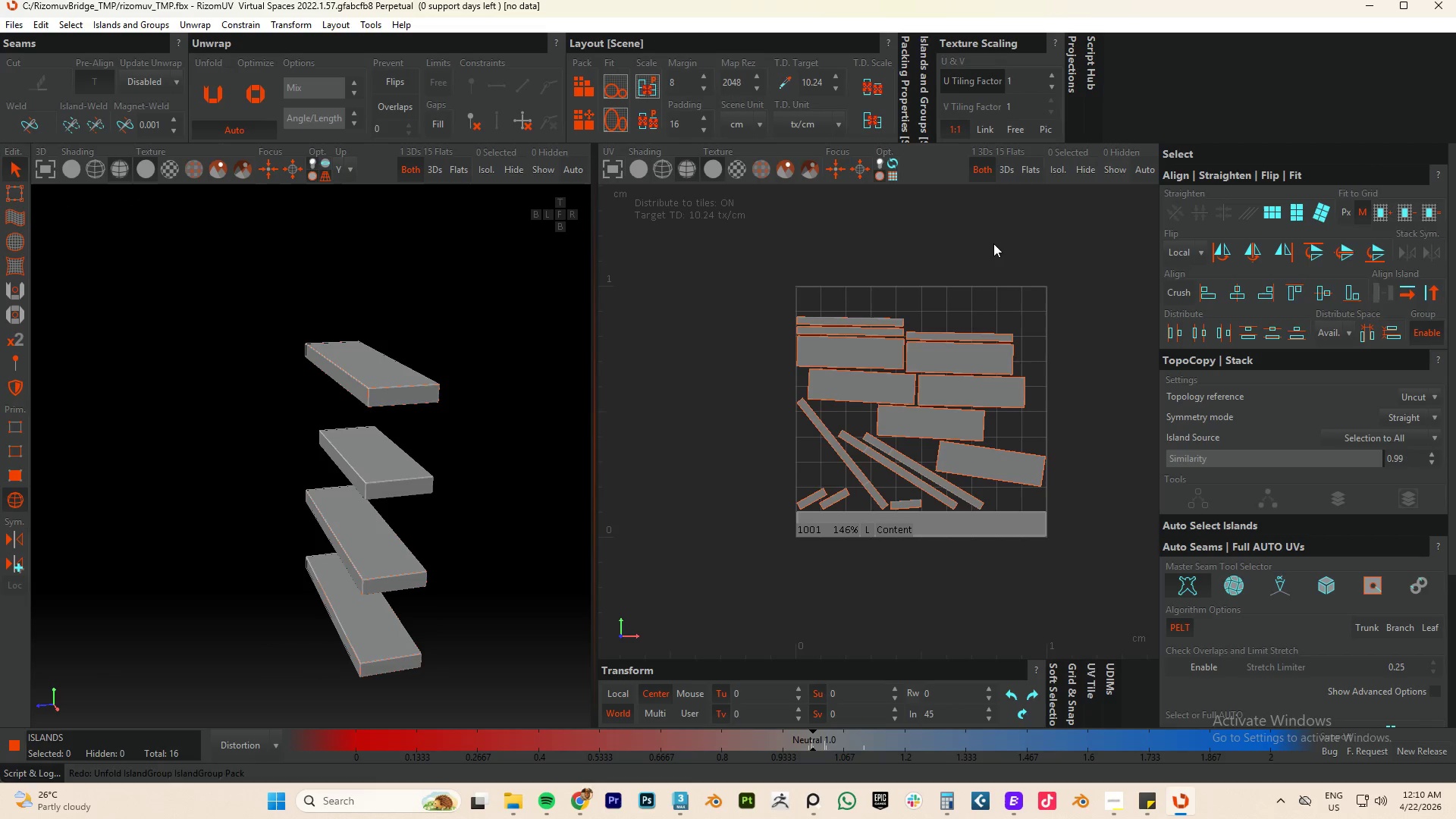 
key(Control+Shift+Z)
 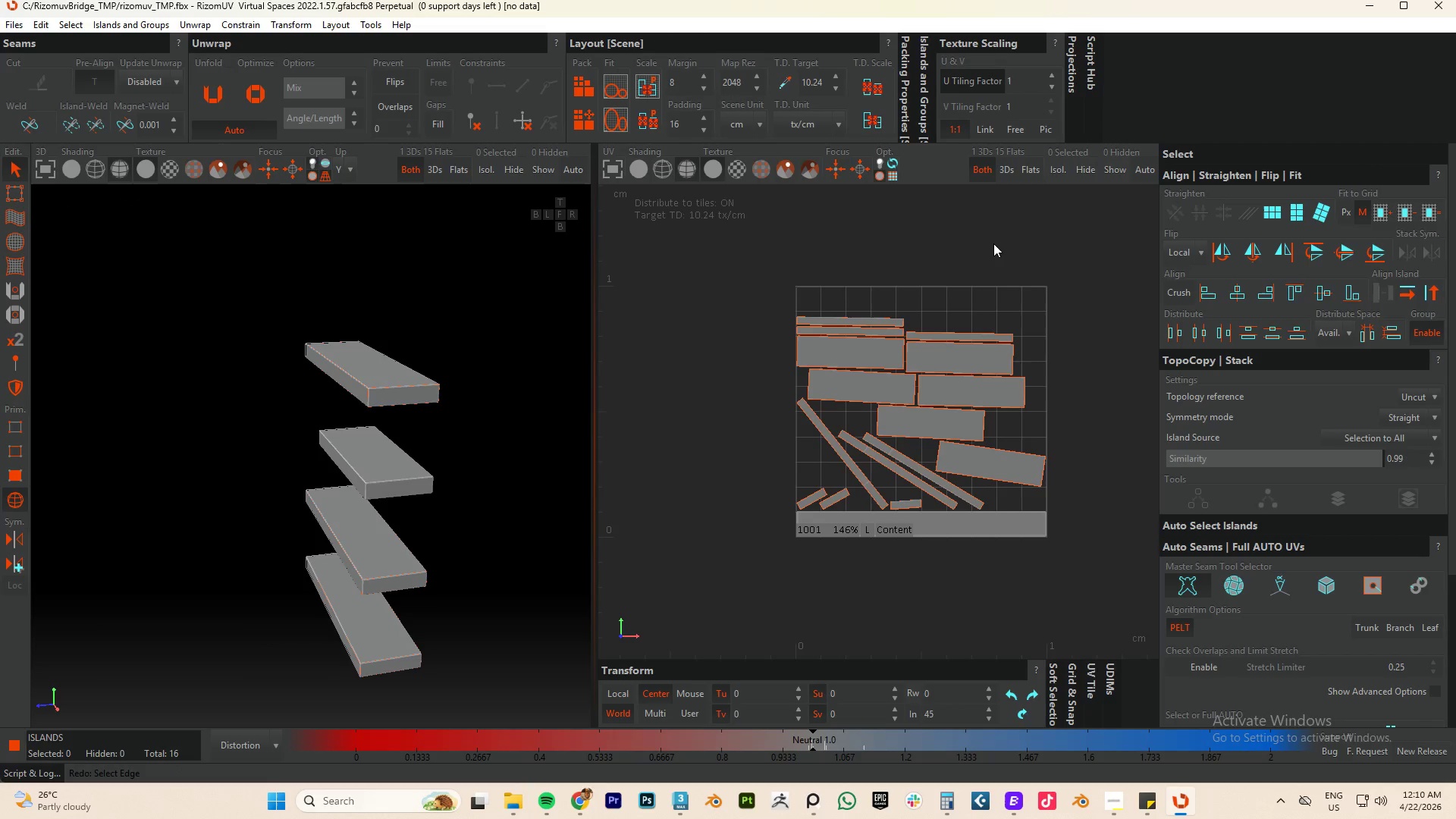 
key(Control+Shift+Z)
 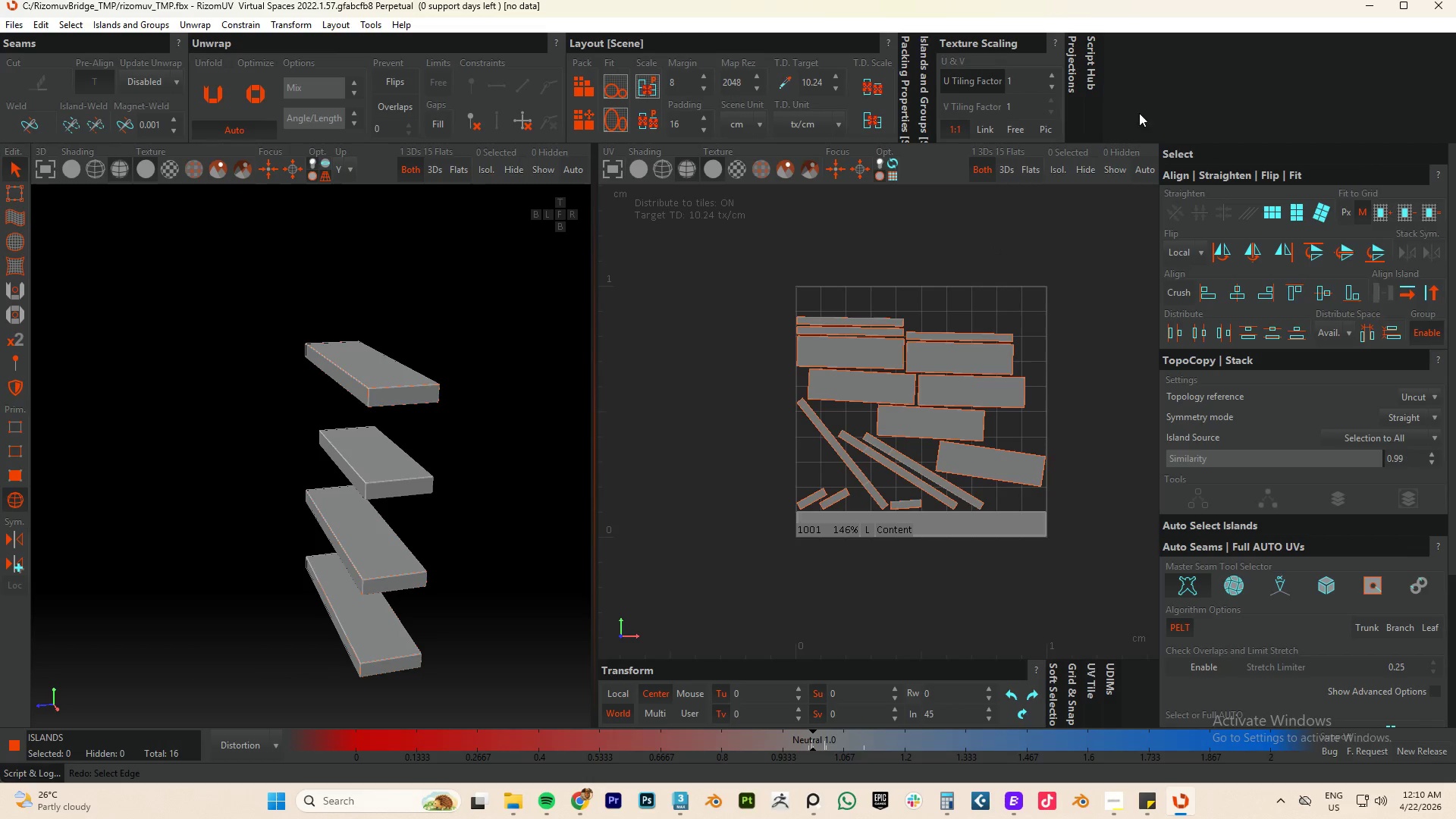 
left_click([14, 503])
 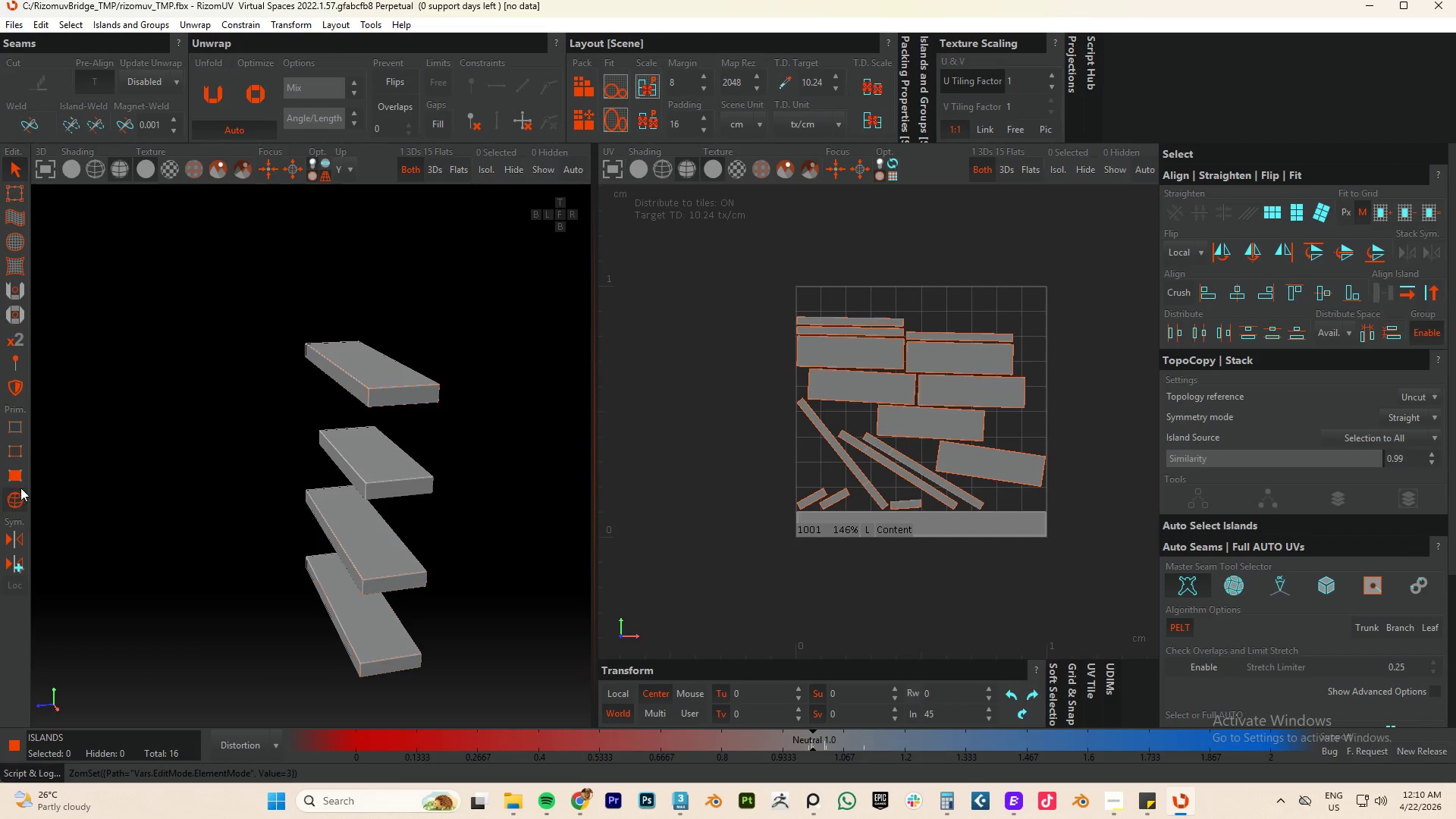 
key(P)
 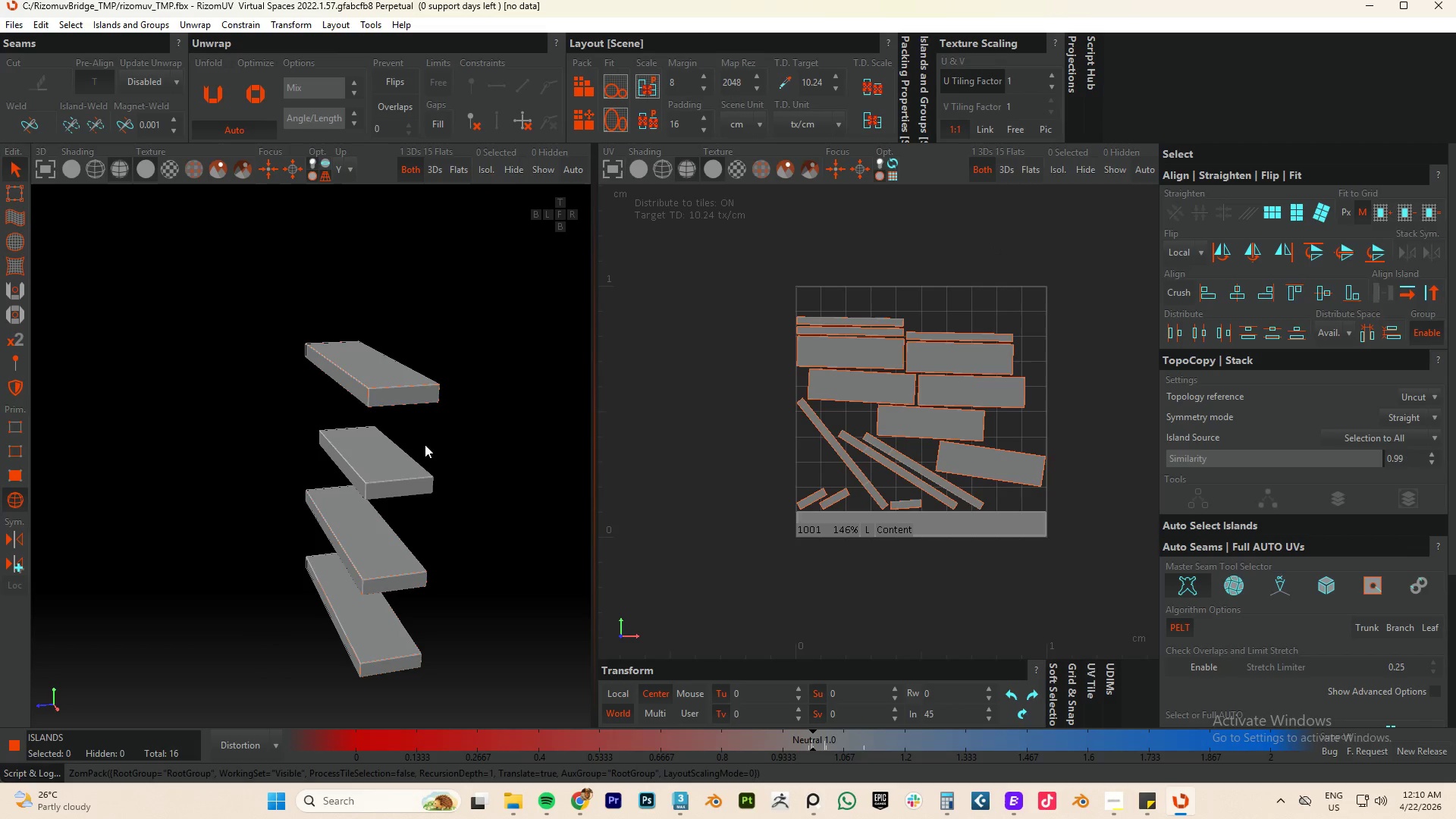 
key(Control+A)
 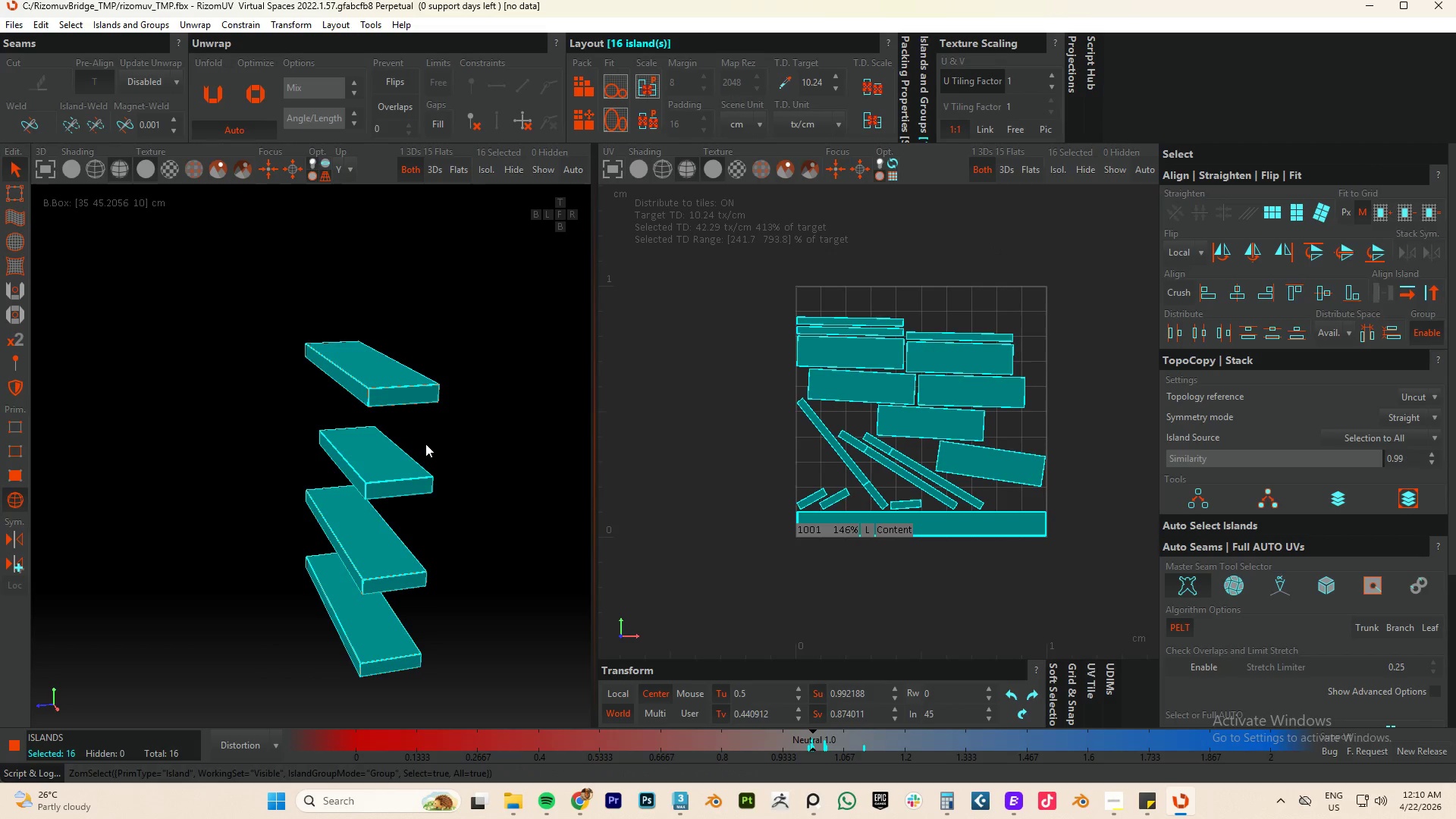 
key(P)
 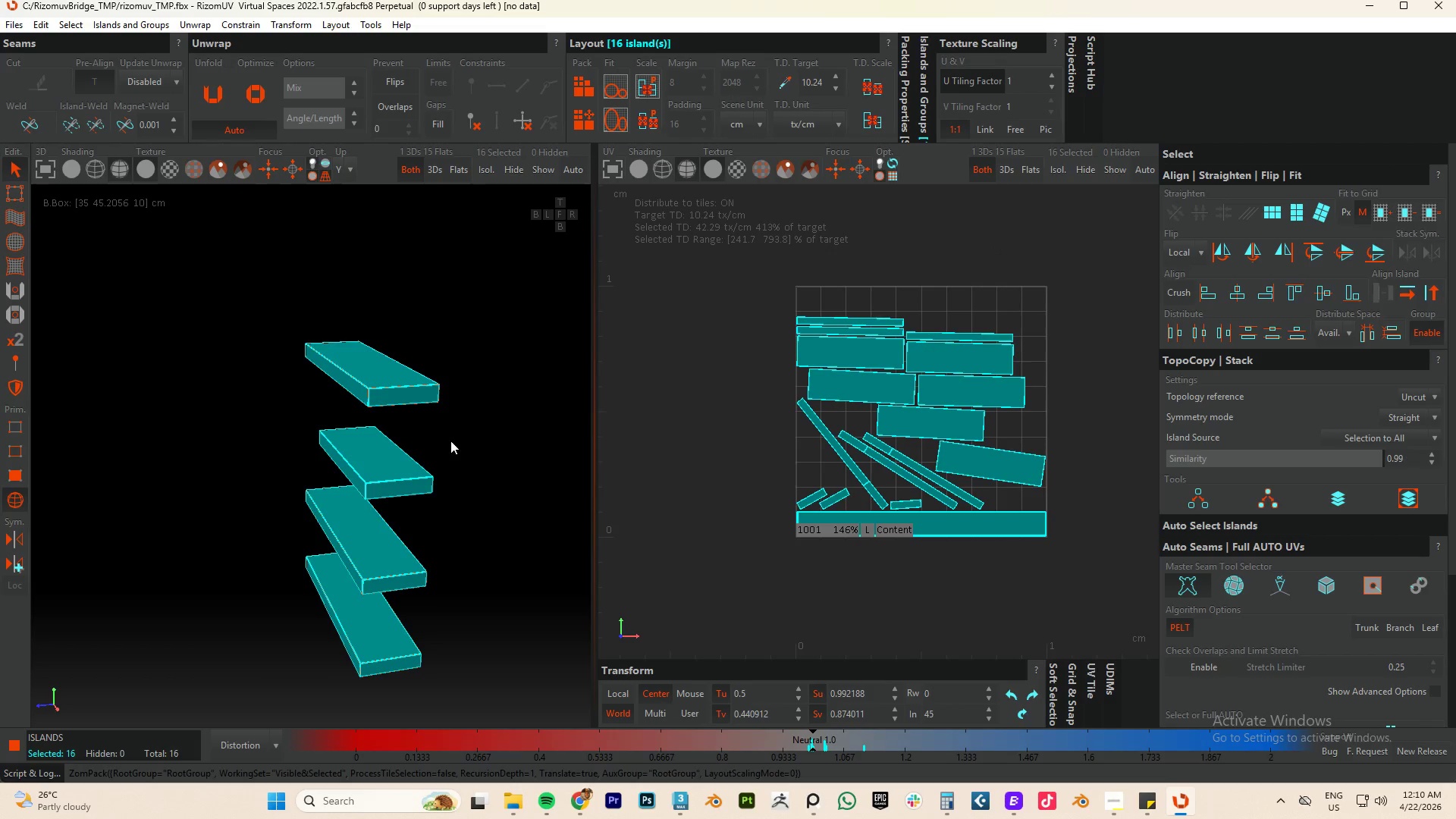 
type(up)
 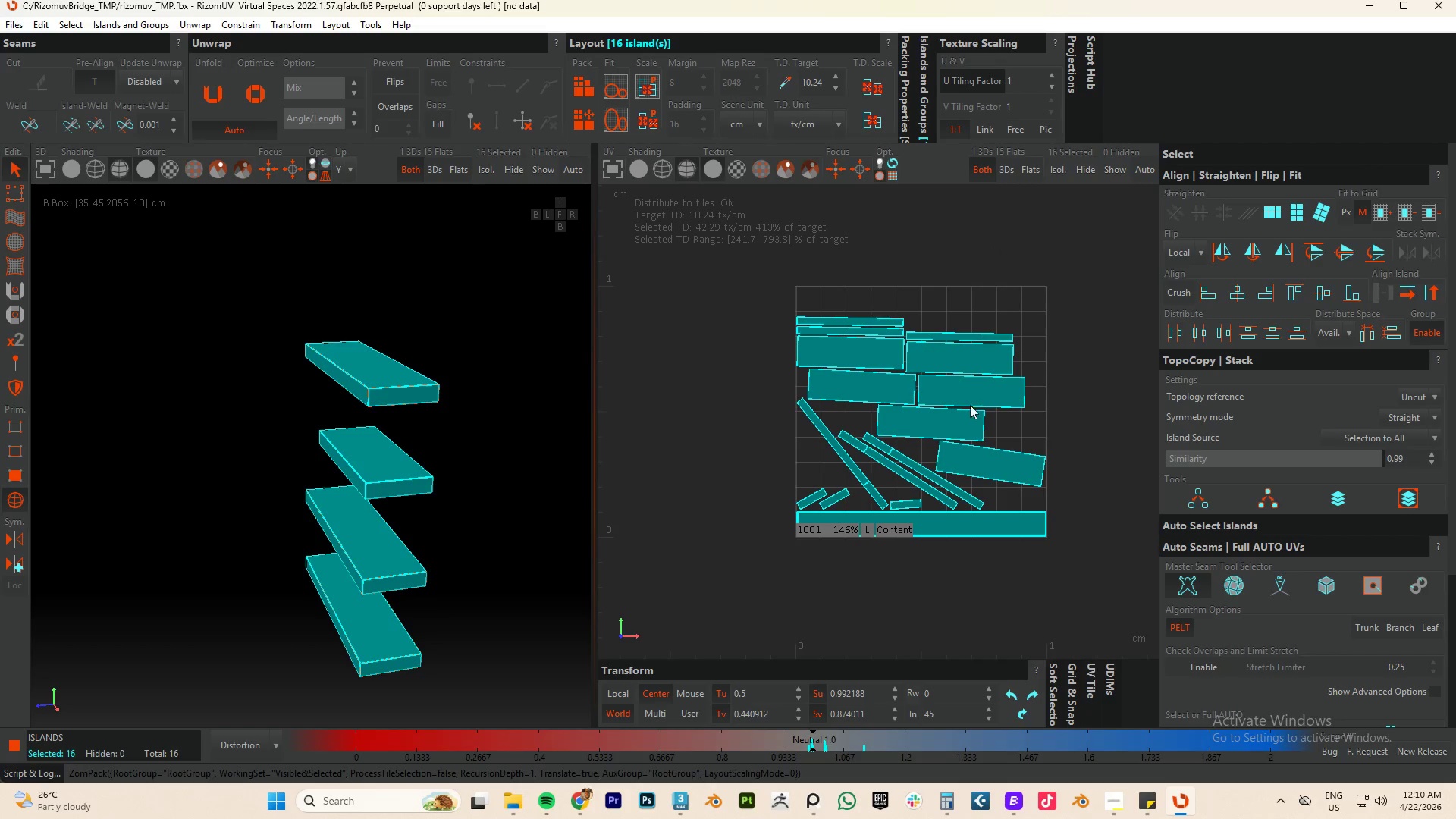 
left_click([1084, 404])
 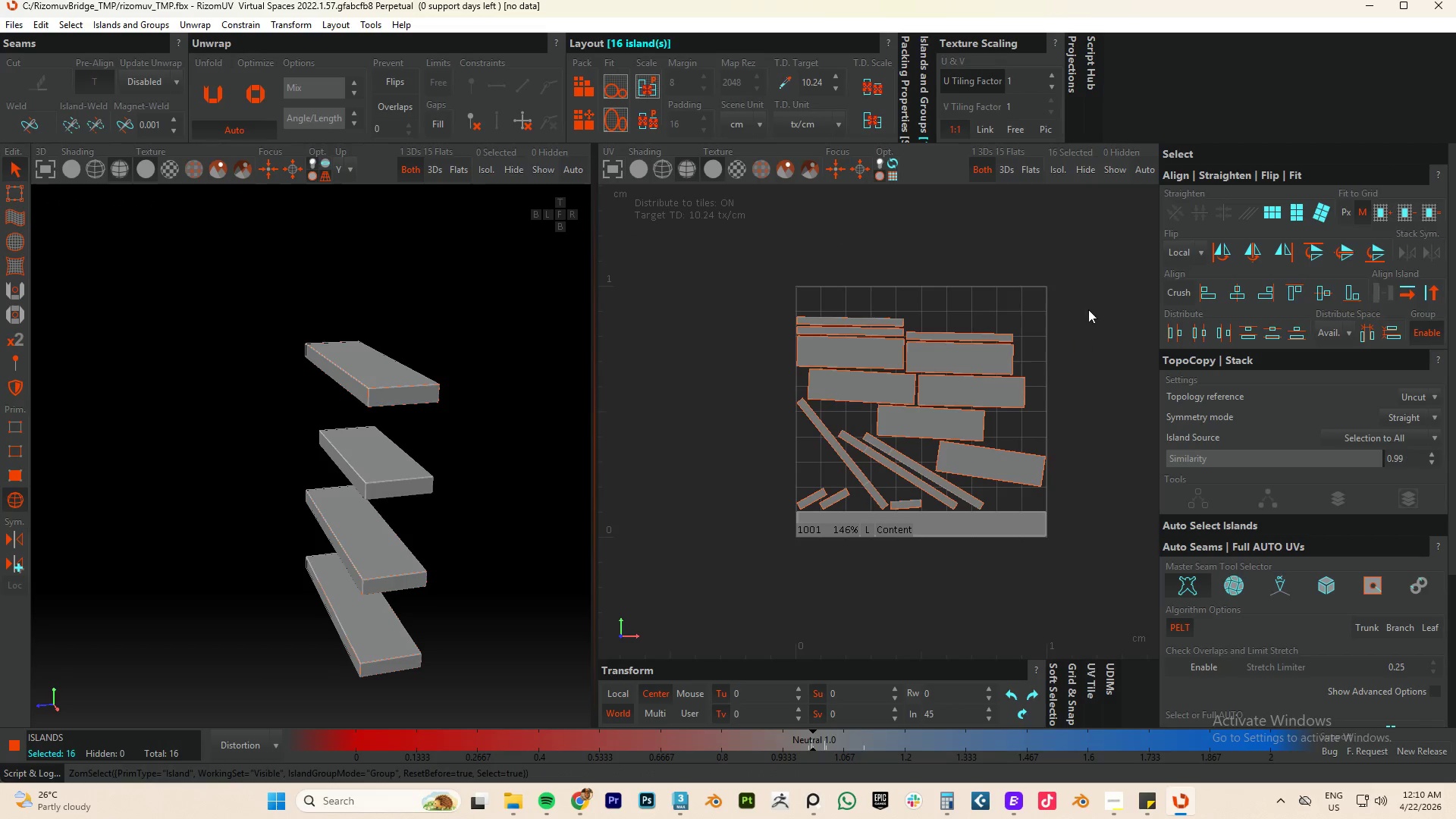 
left_click_drag(start_coordinate=[1088, 308], to_coordinate=[780, 479])
 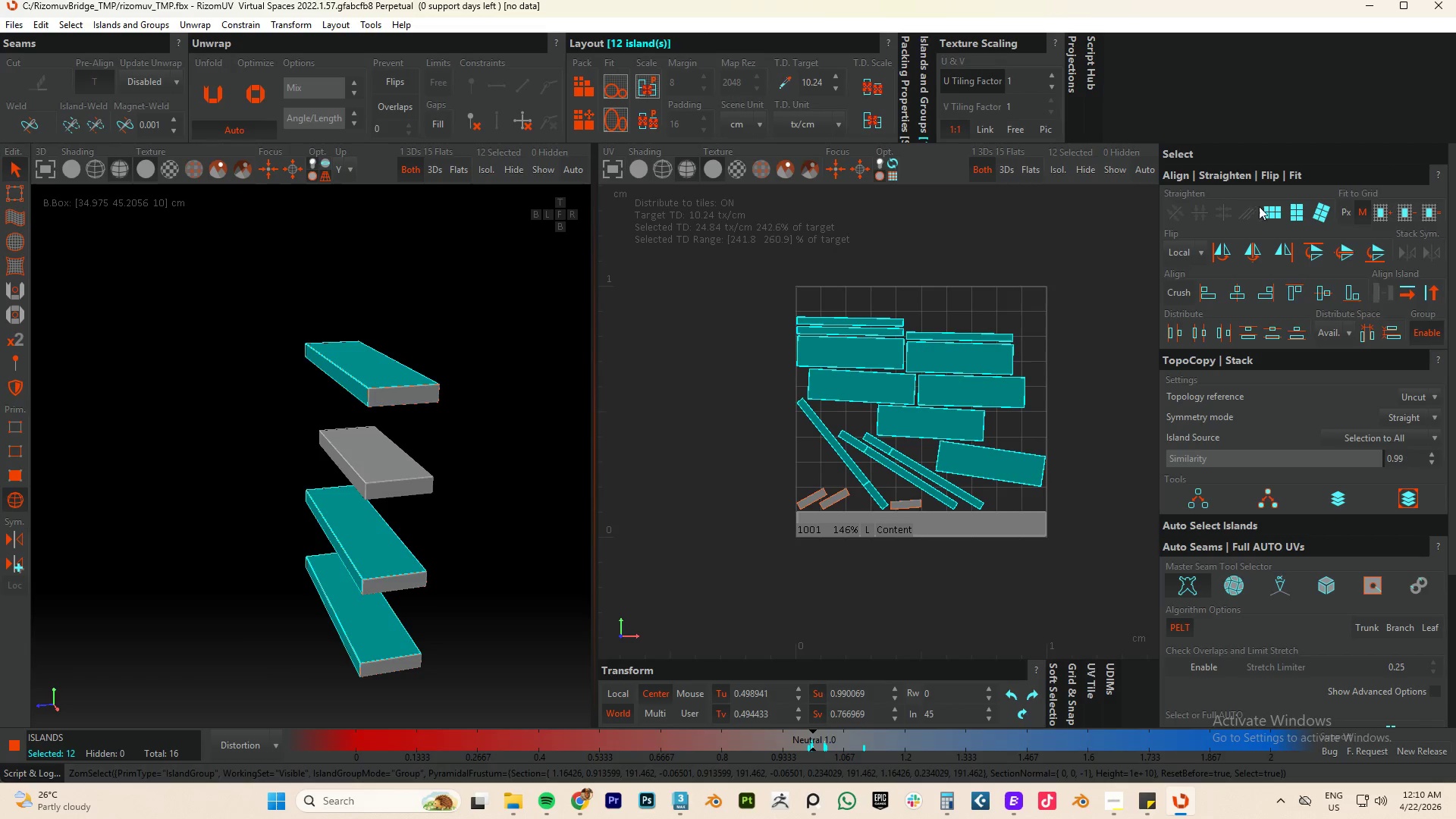 
left_click([1263, 209])
 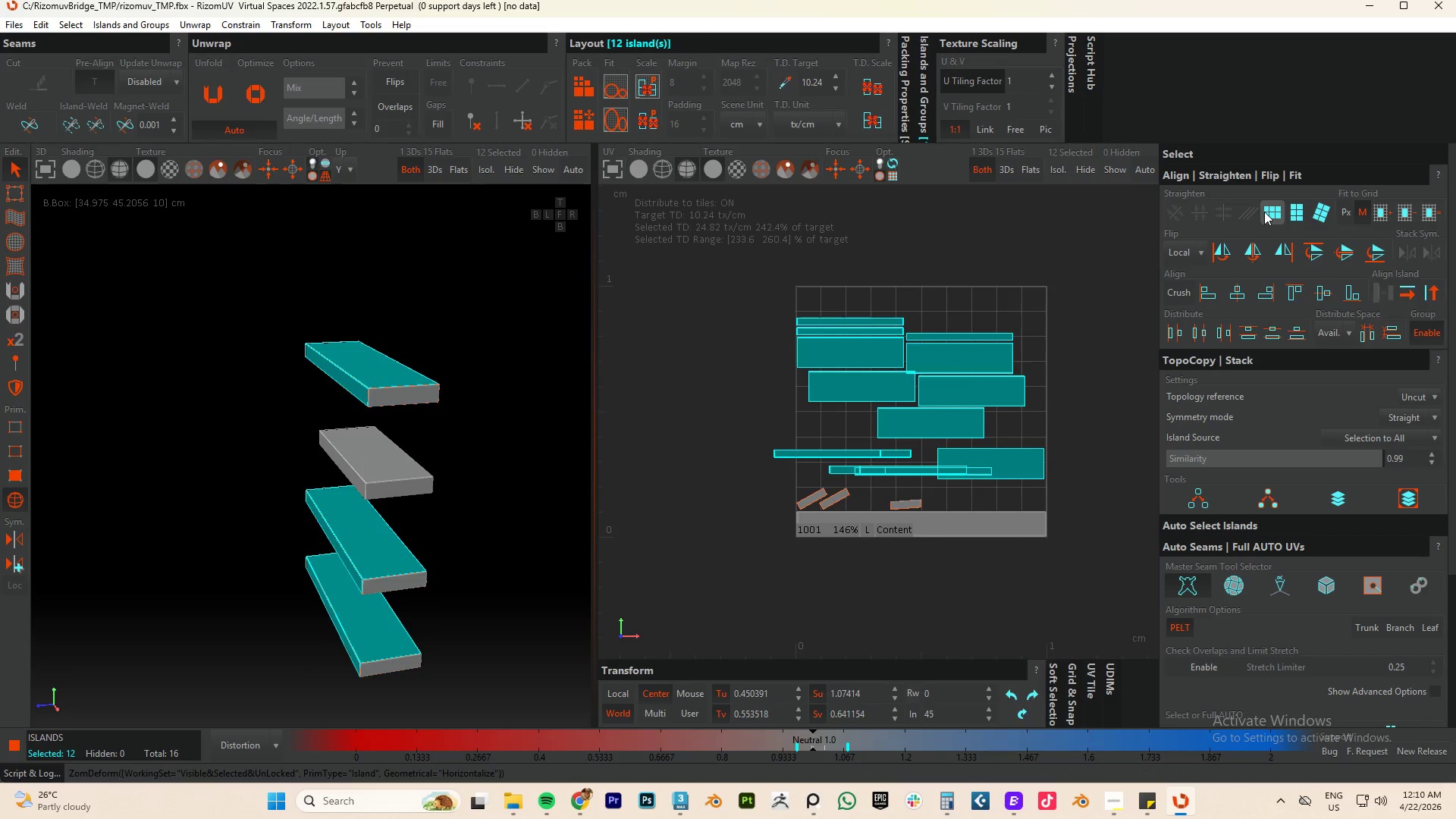 
key(P)
 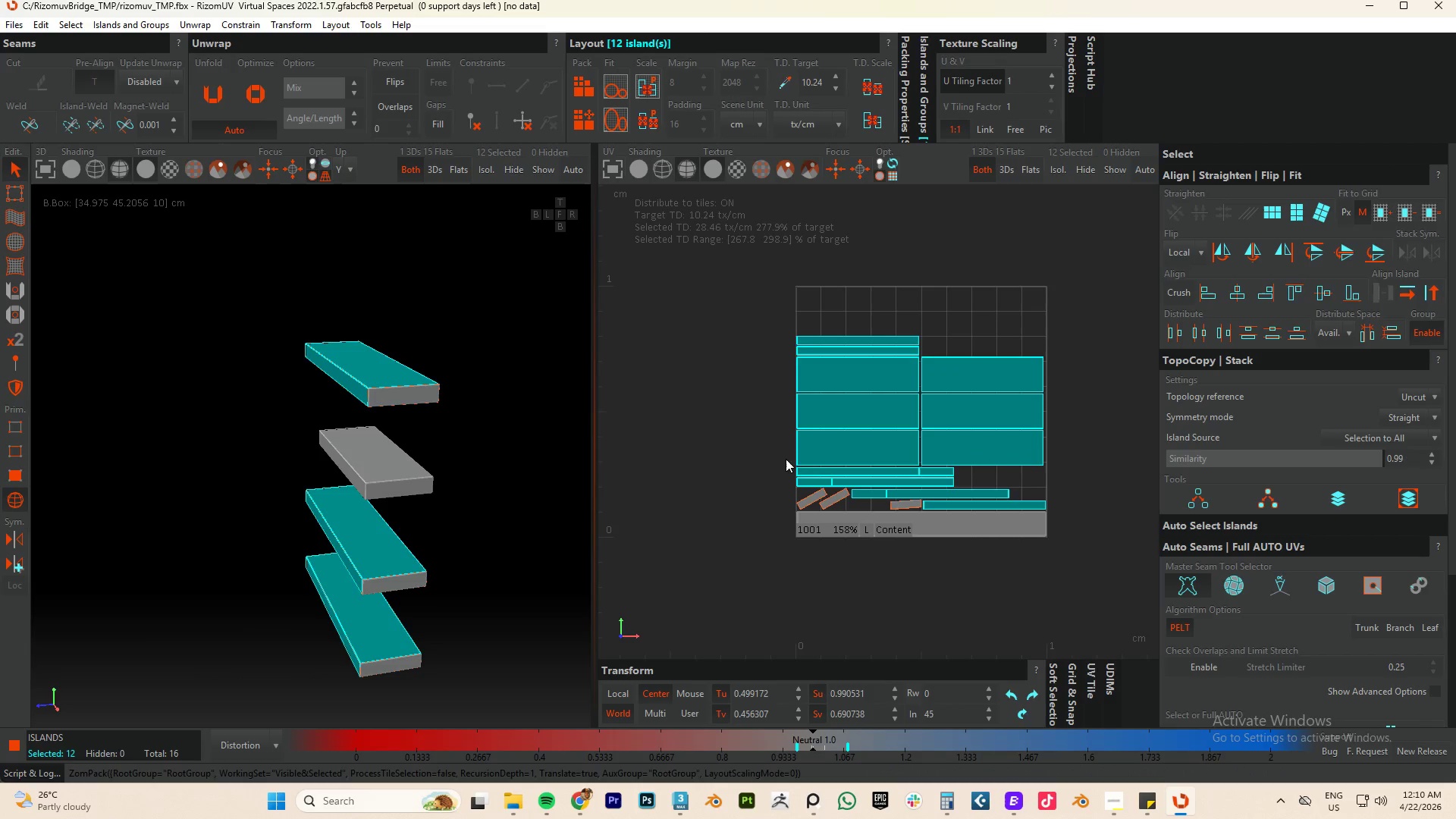 
left_click_drag(start_coordinate=[738, 300], to_coordinate=[1166, 573])
 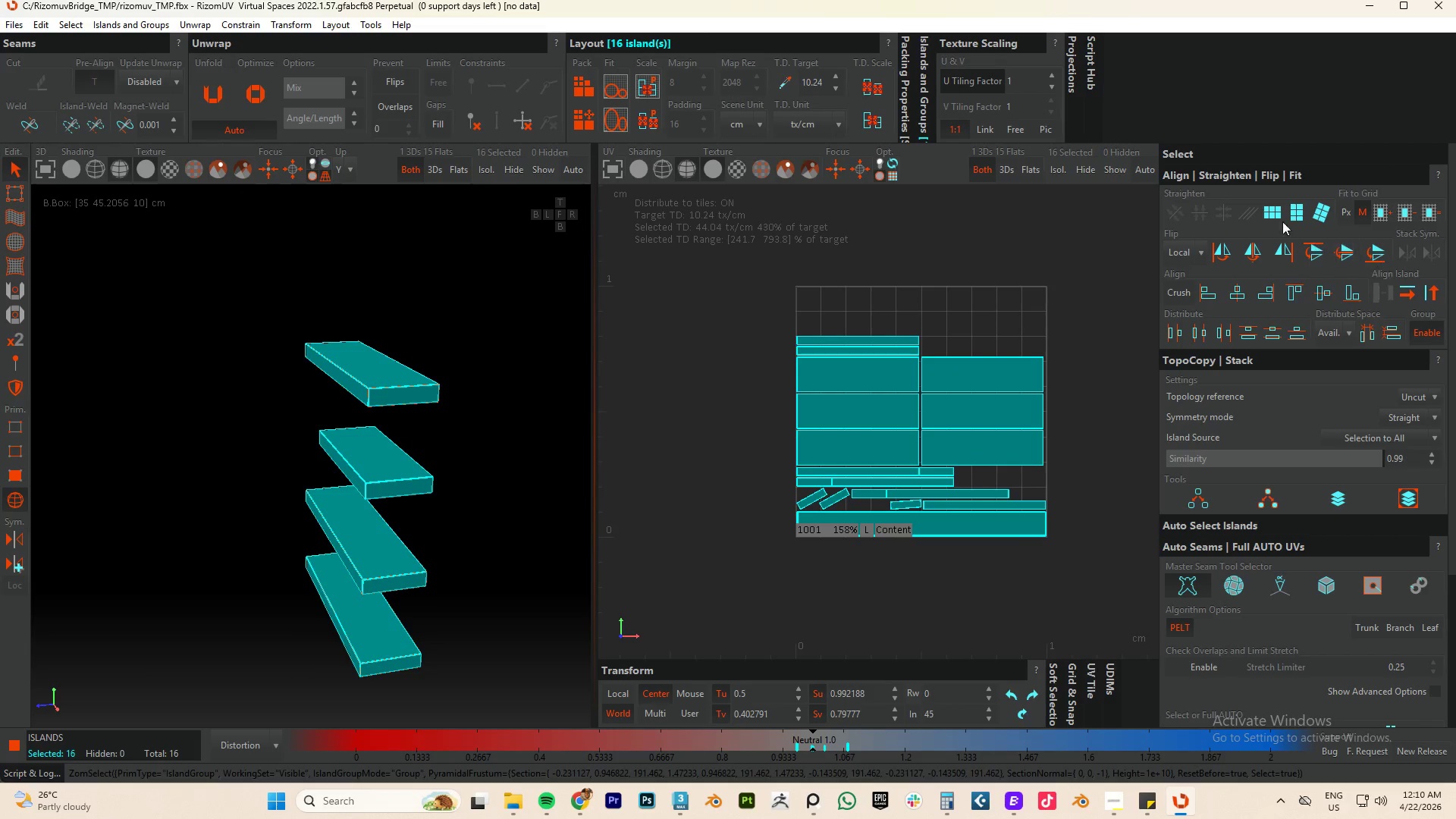 
left_click([1269, 213])
 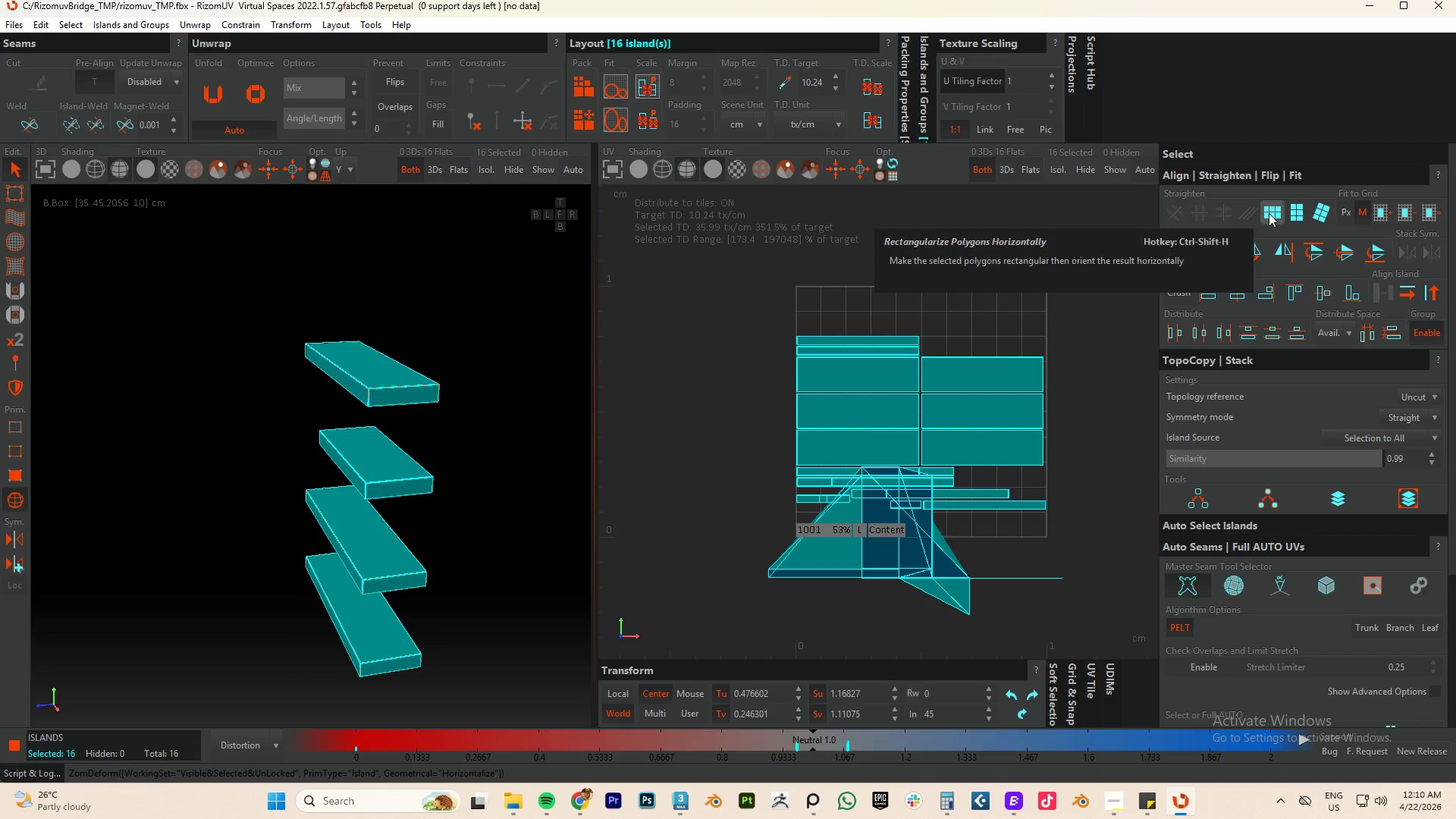 
key(Control+Z)
 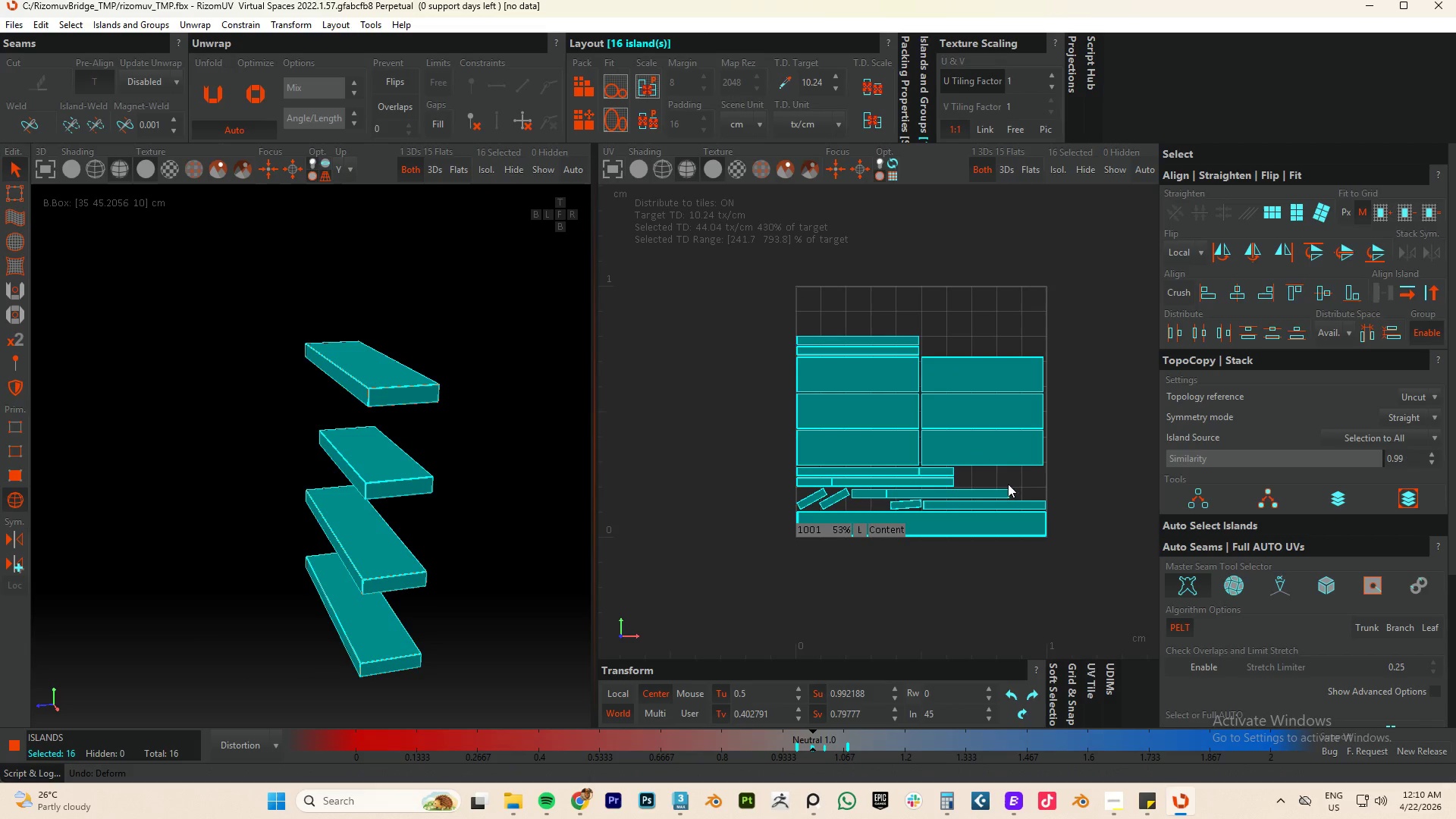 
hold_key(key=AltLeft, duration=0.55)
left_click([981, 526])
 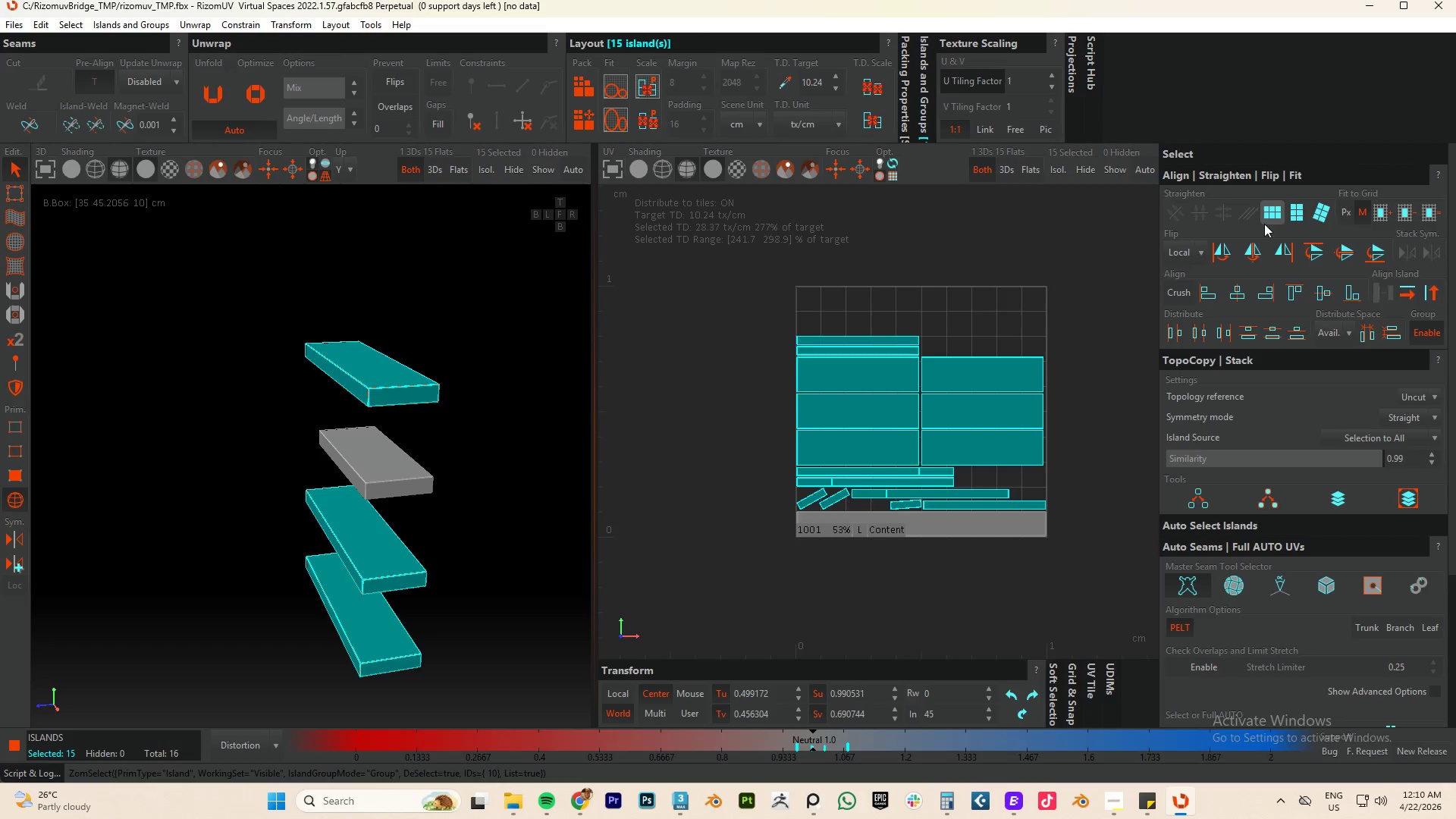 
left_click([1267, 215])
 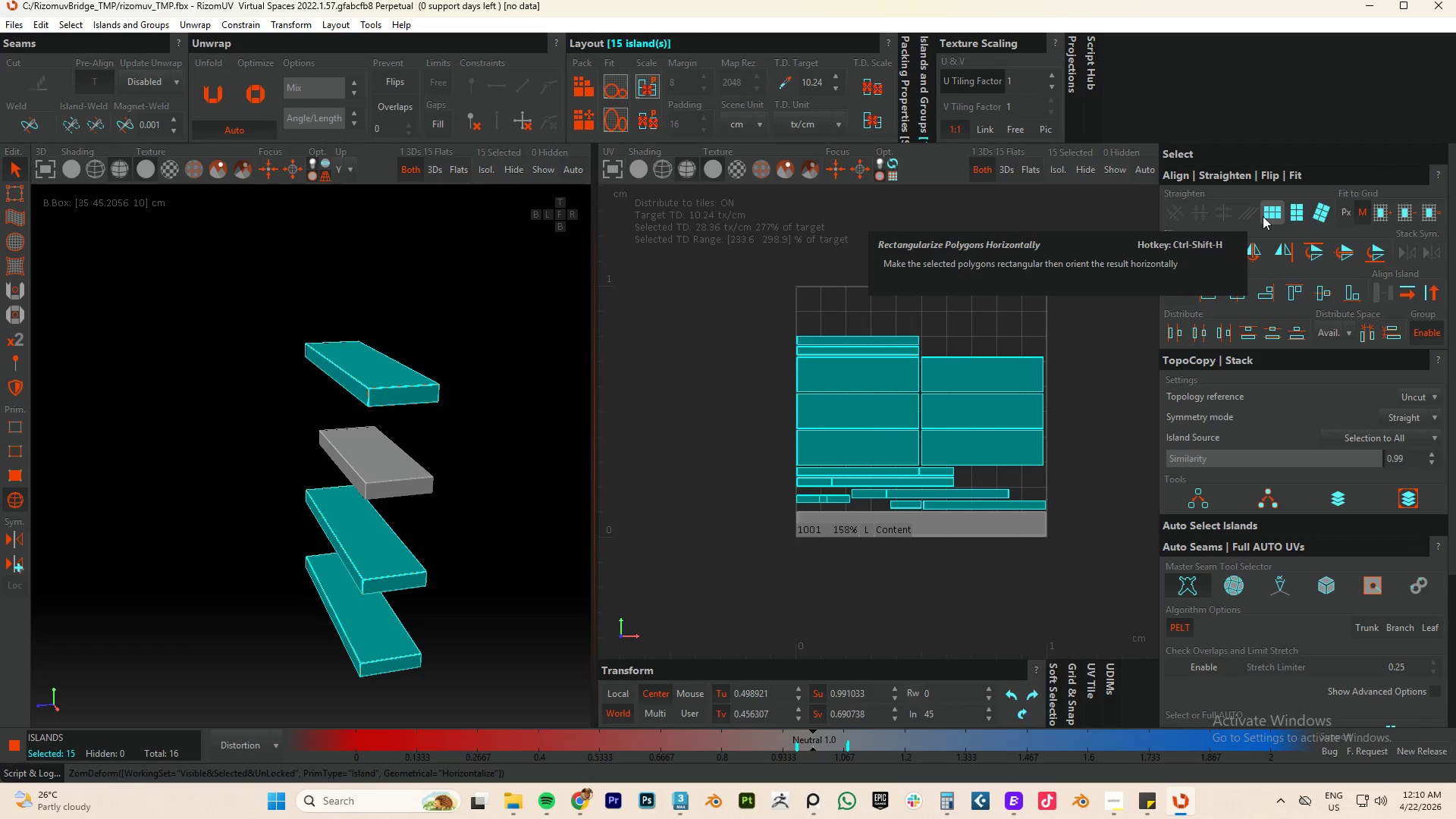 
key(P)
 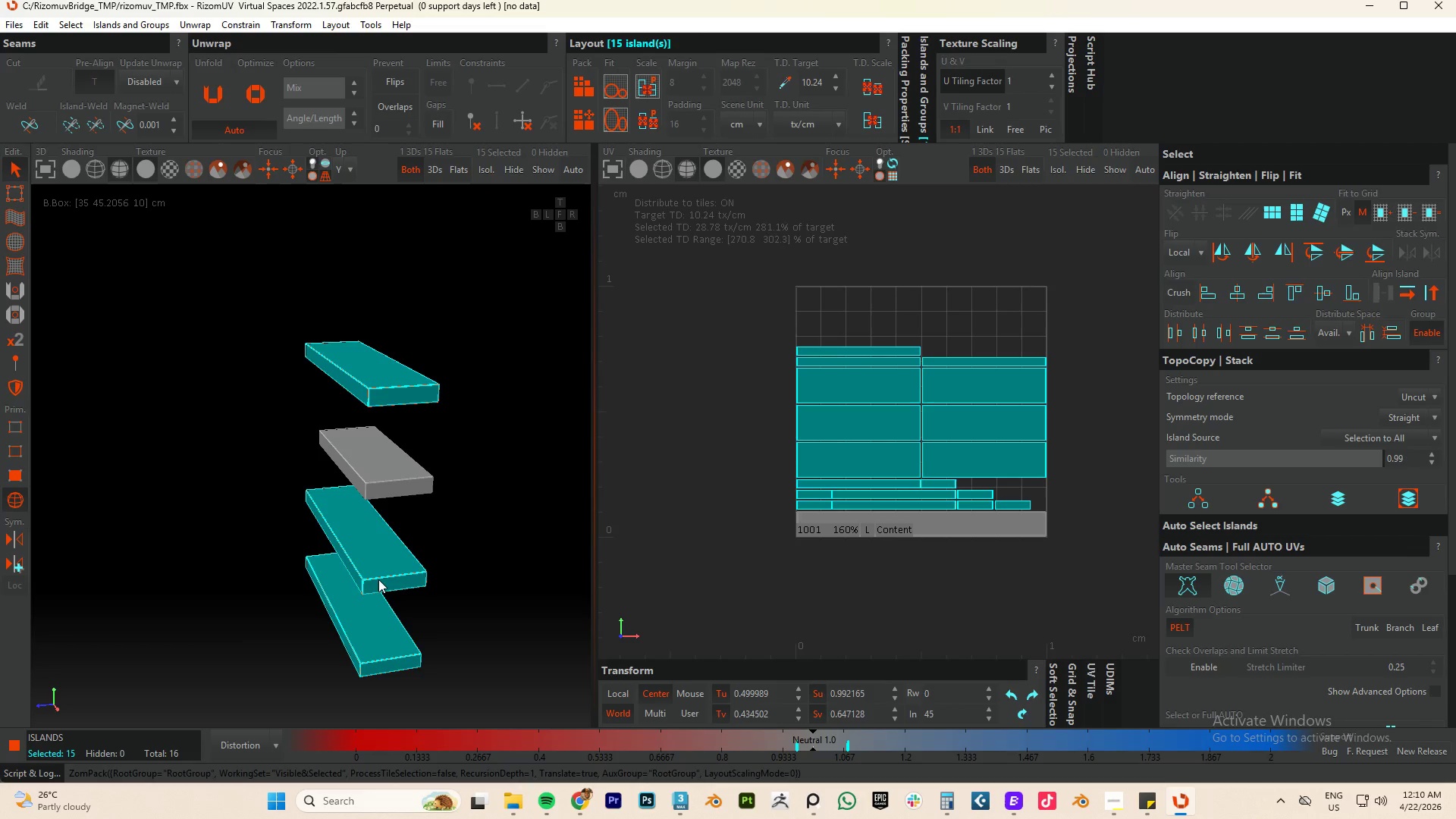 
scroll: coordinate [290, 554], scroll_direction: up, amount: 13.0
 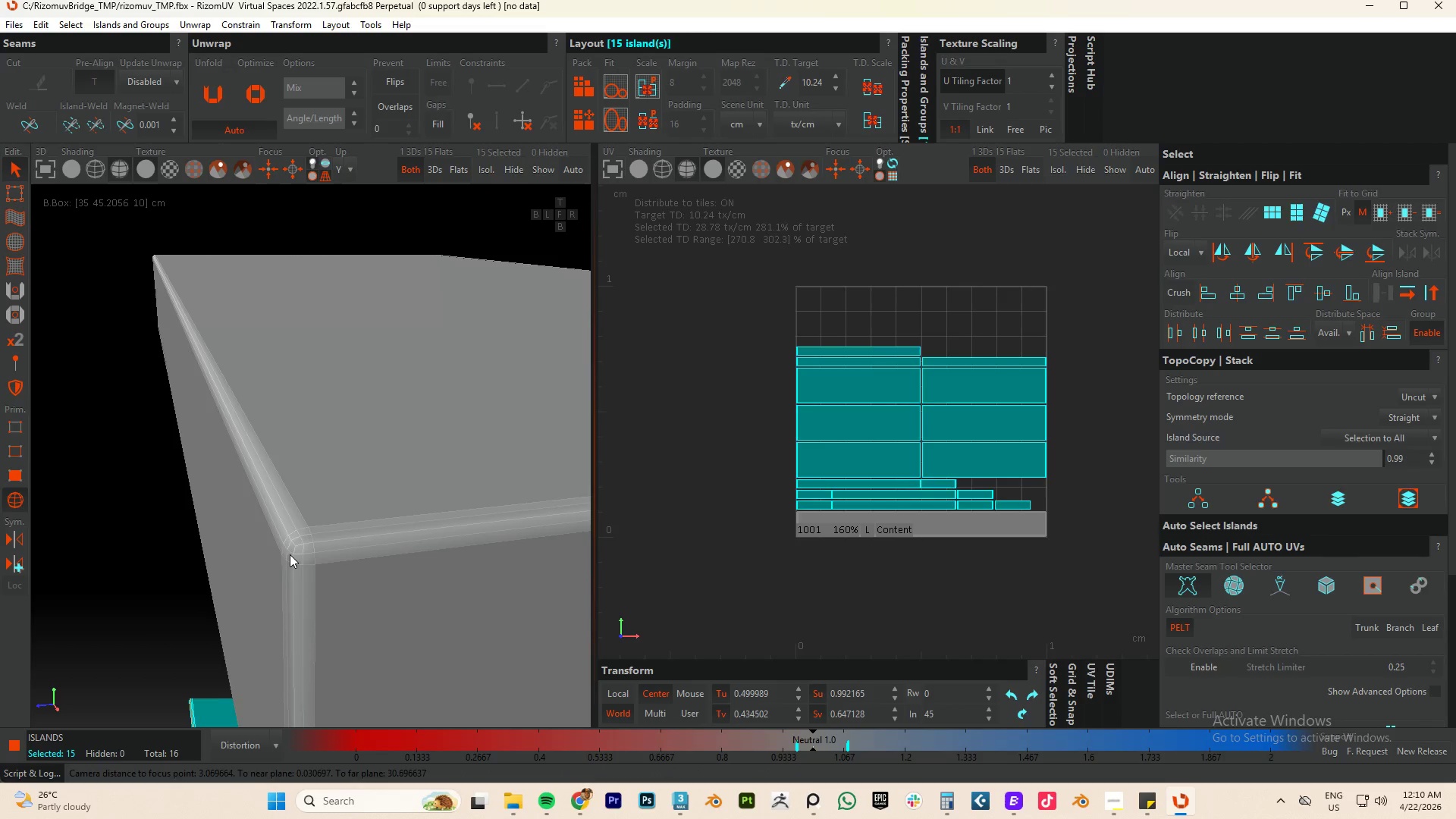 
key(F2)
 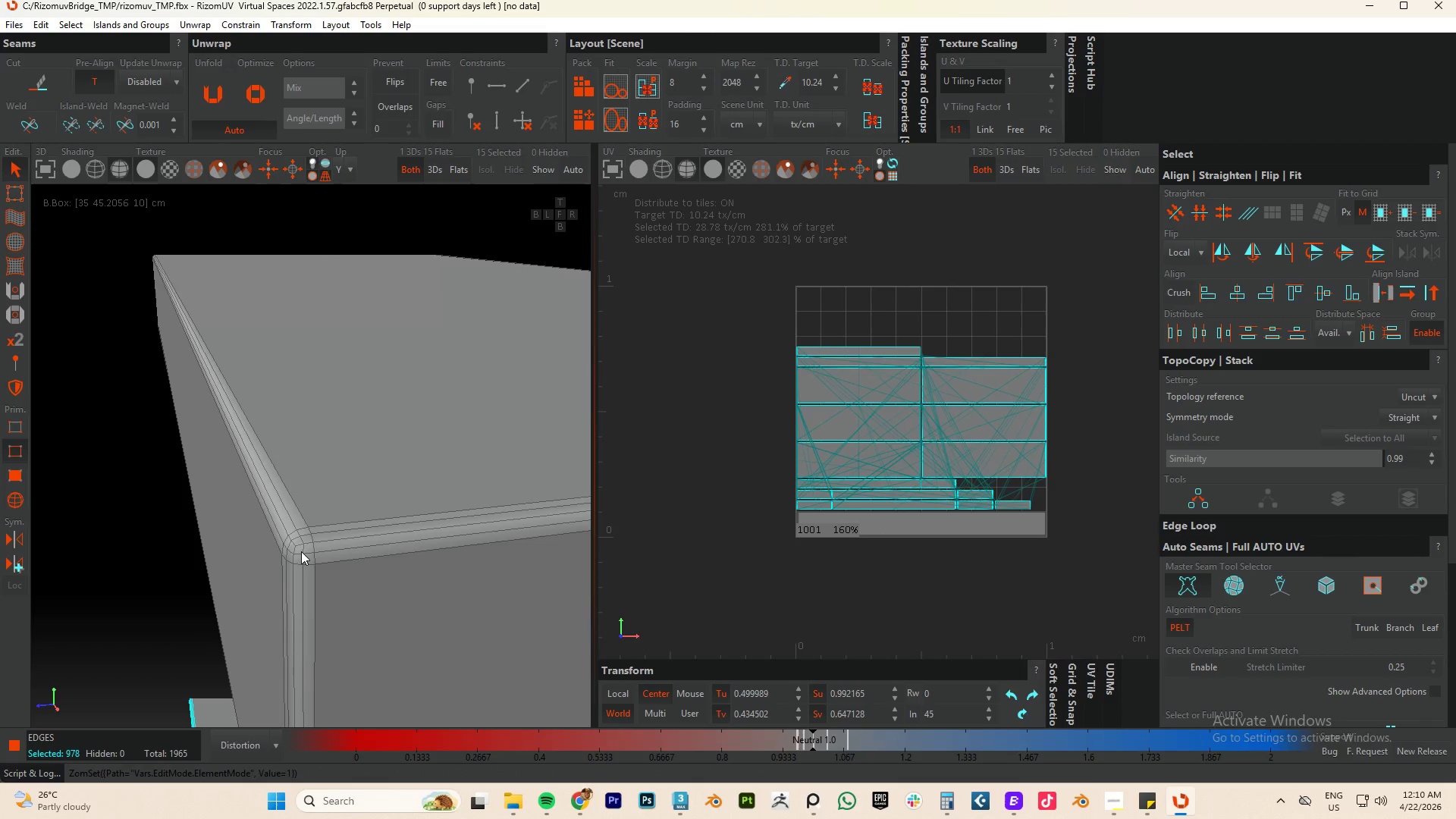 
hold_key(key=ControlLeft, duration=2.31)
 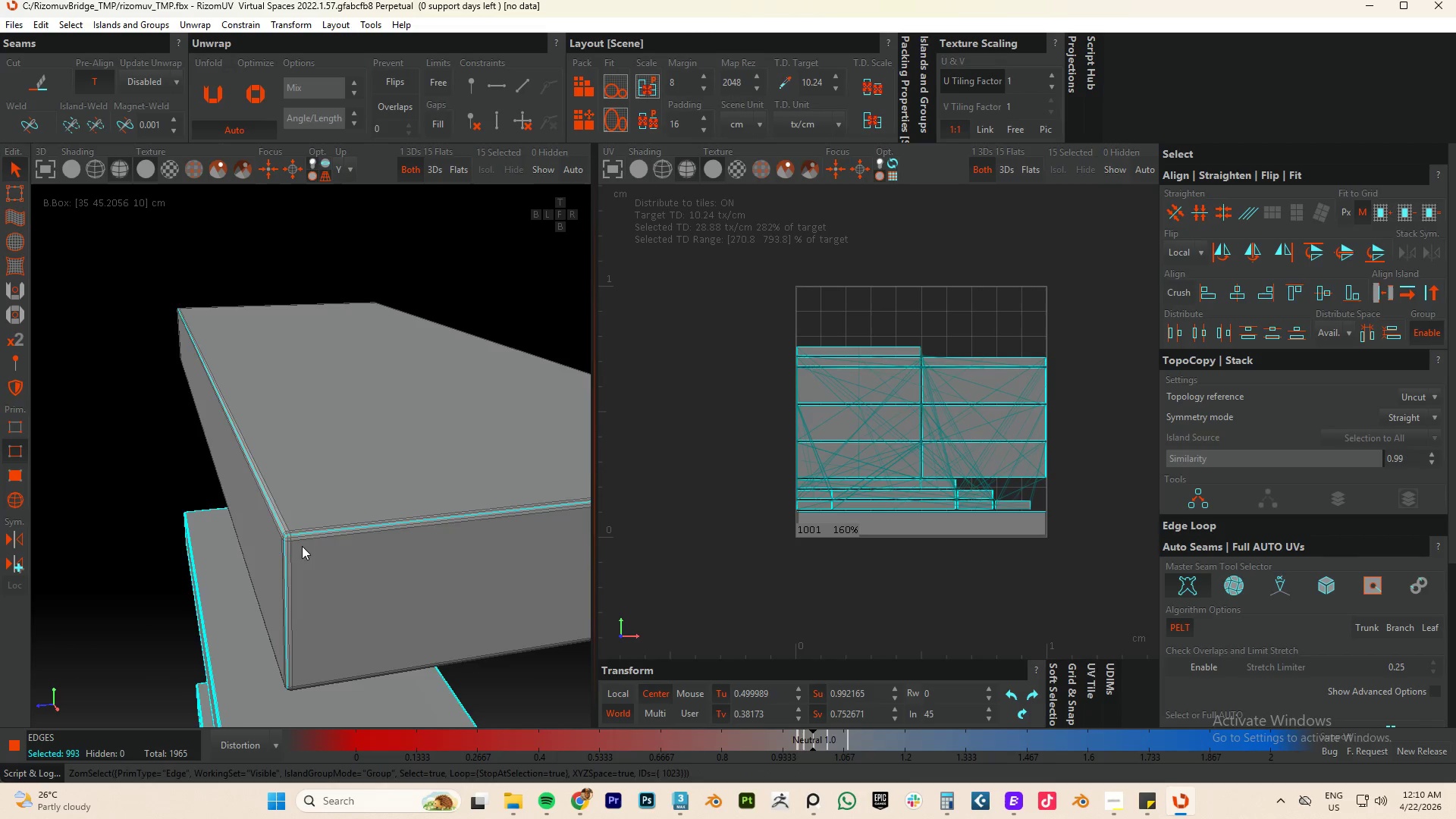 
scroll: coordinate [301, 551], scroll_direction: up, amount: 3.0
 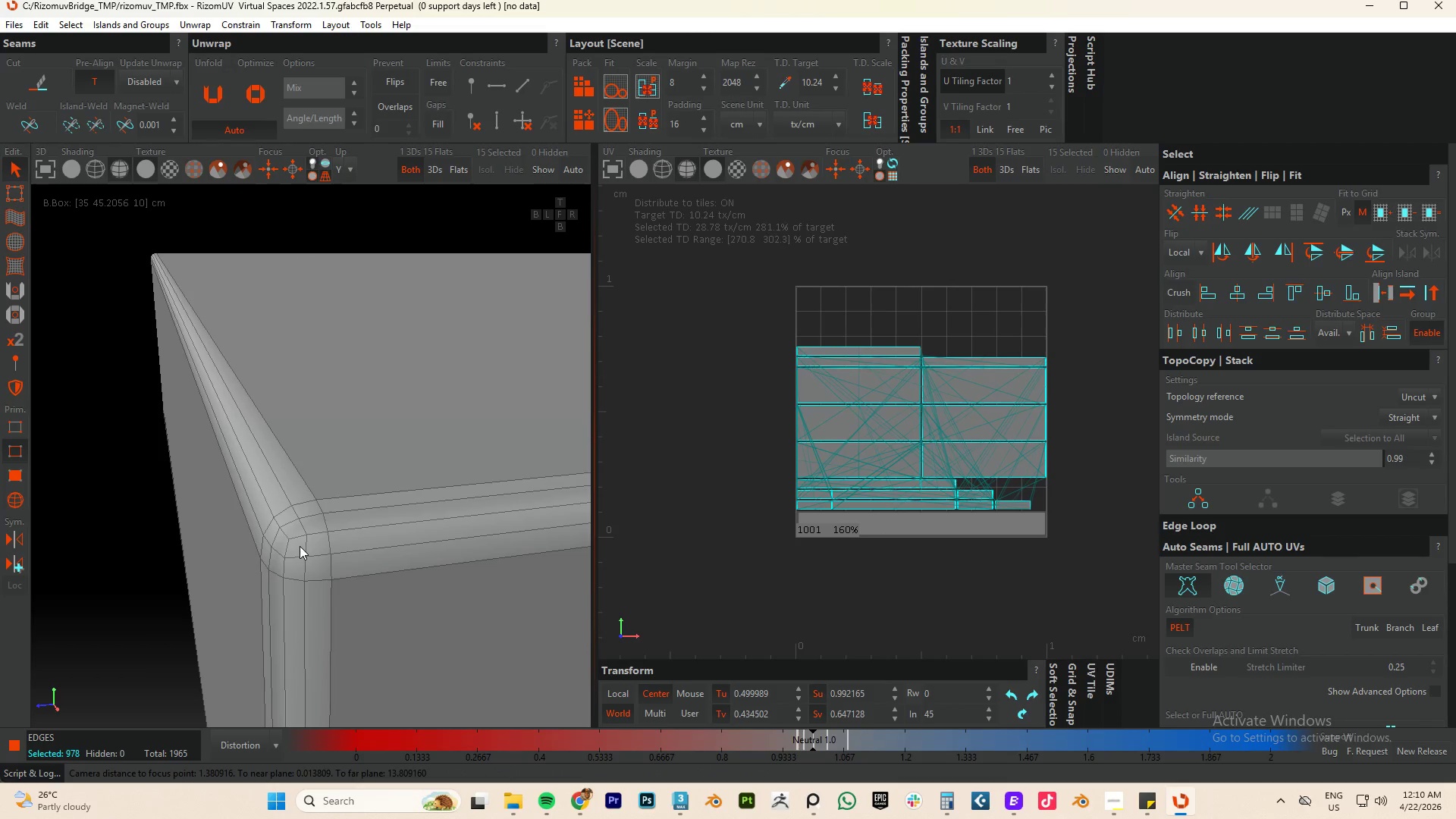 
double_click([297, 541])
 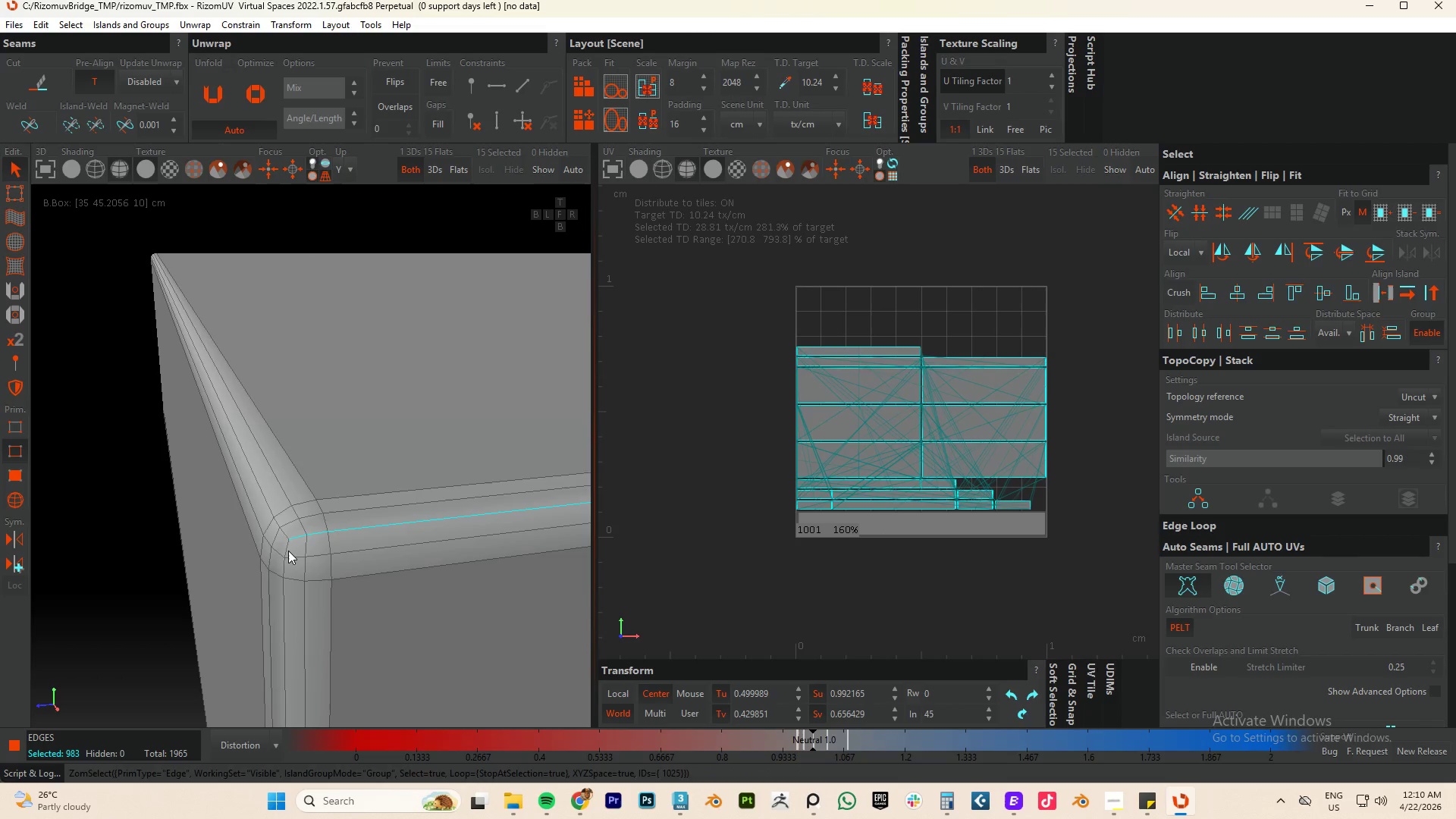 
triple_click([288, 551])
 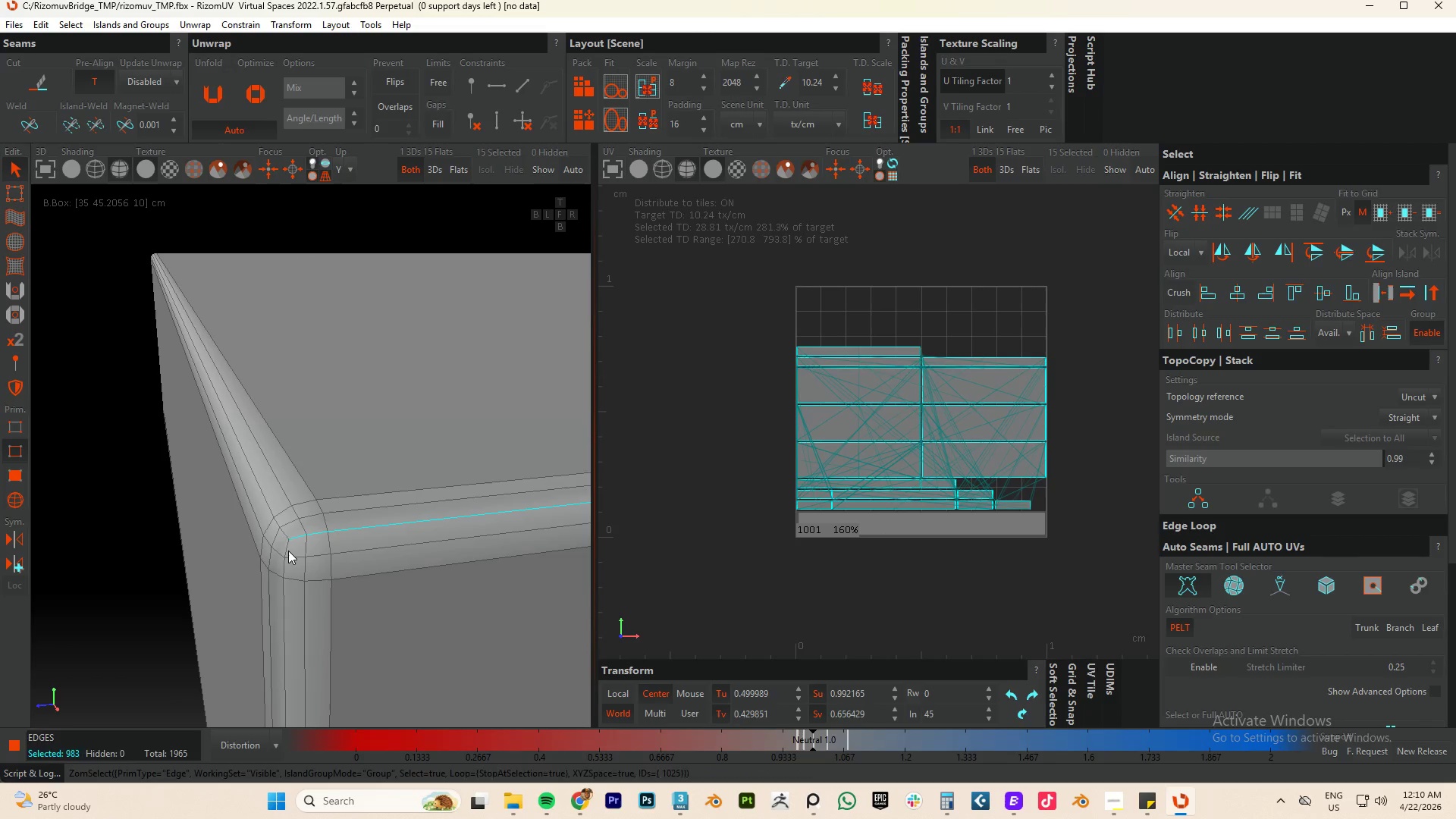 
triple_click([288, 551])
 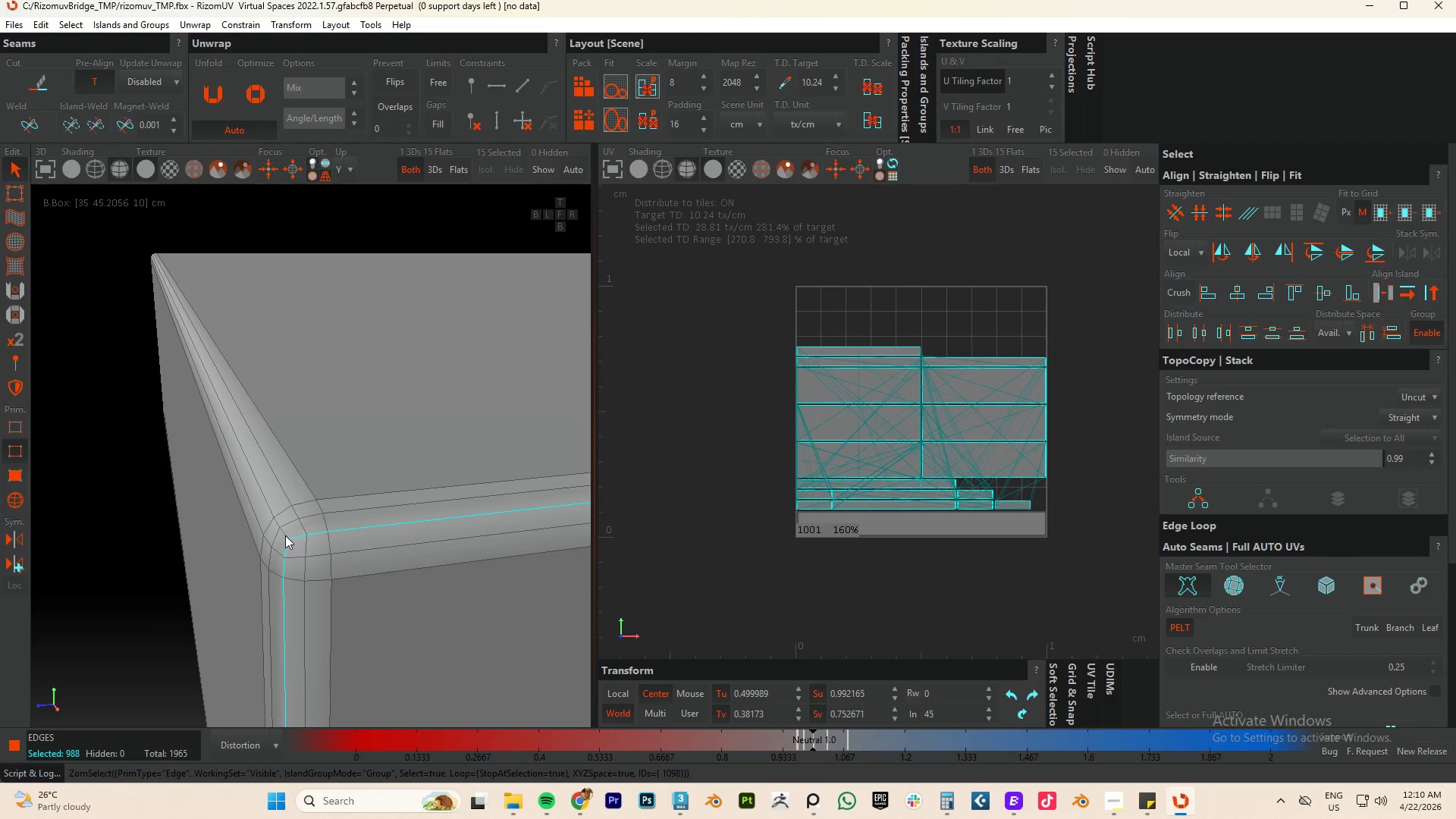 
double_click([285, 535])
 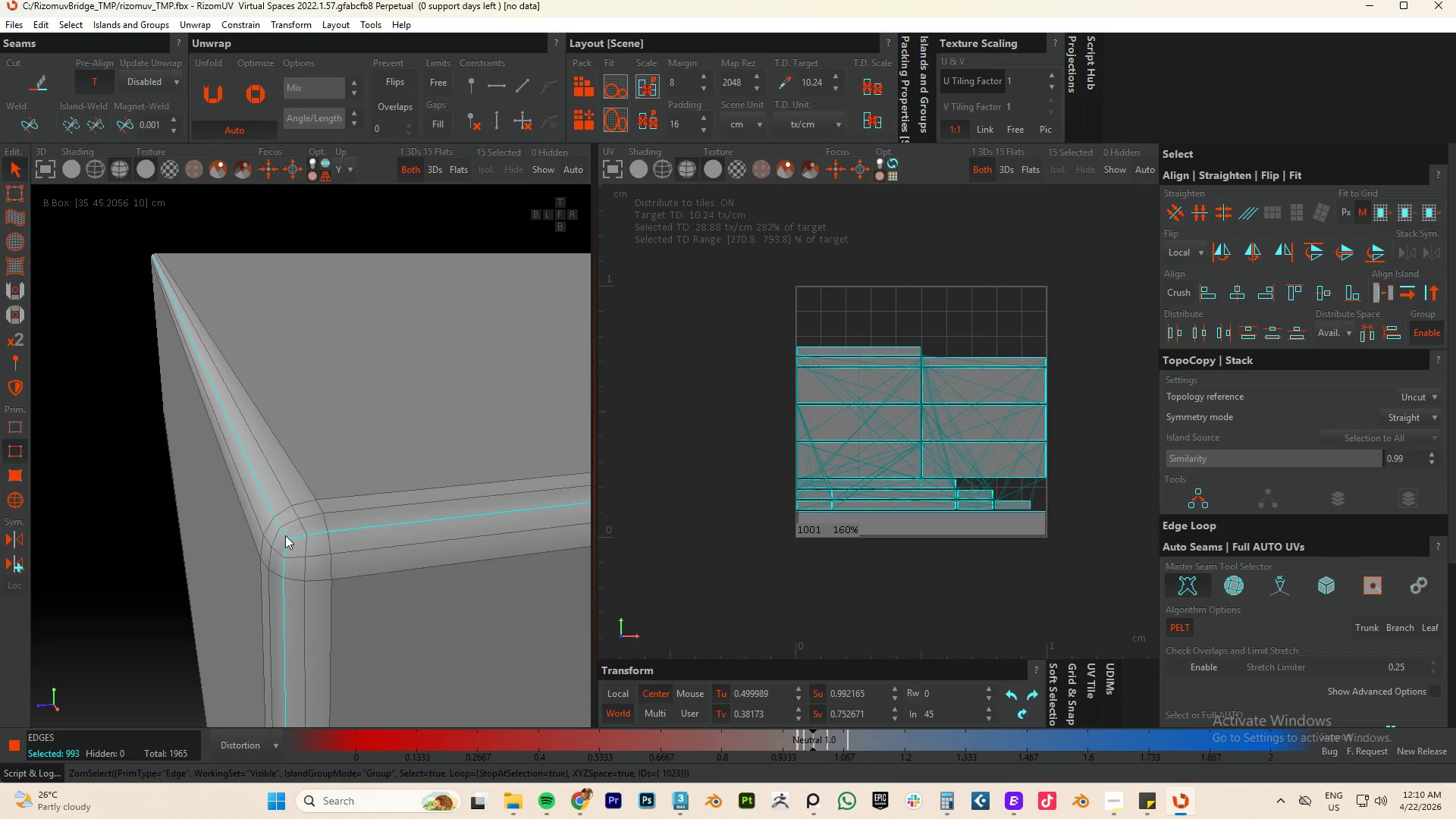 
hold_key(key=AltLeft, duration=0.67)
scroll: coordinate [331, 631], scroll_direction: down, amount: 13.0
 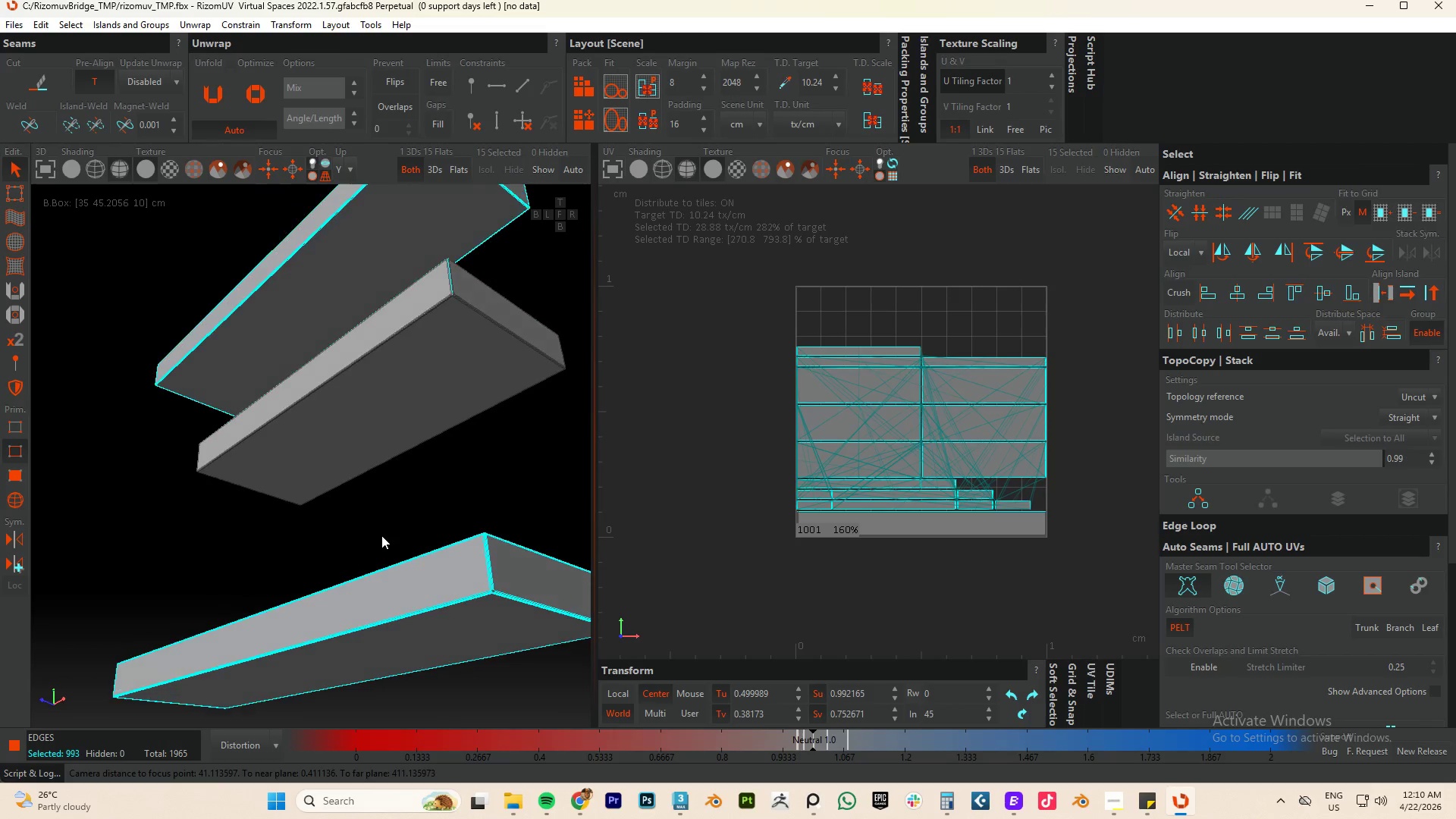 
left_click([971, 566])
 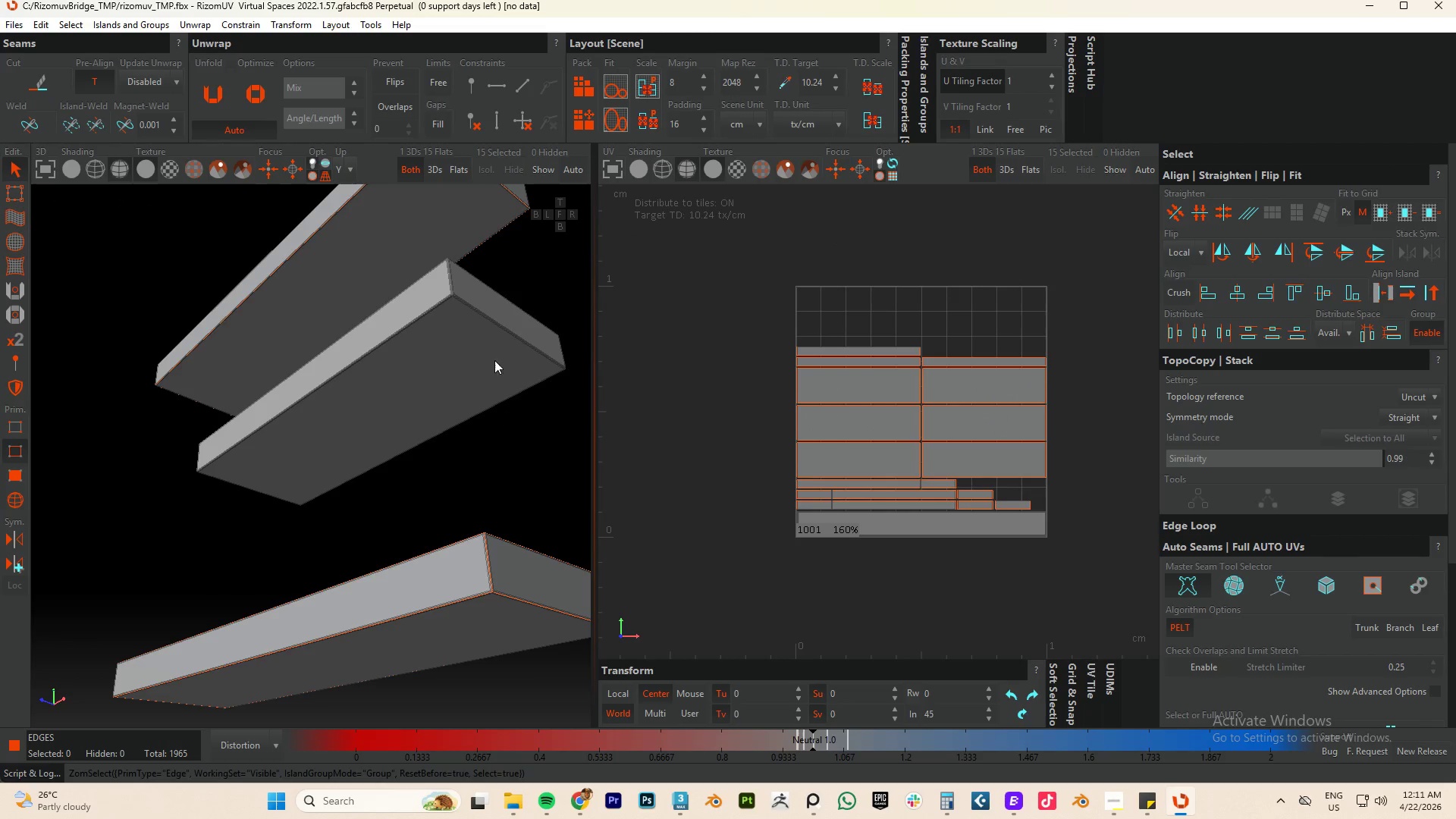 
hold_key(key=AltLeft, duration=0.48)
 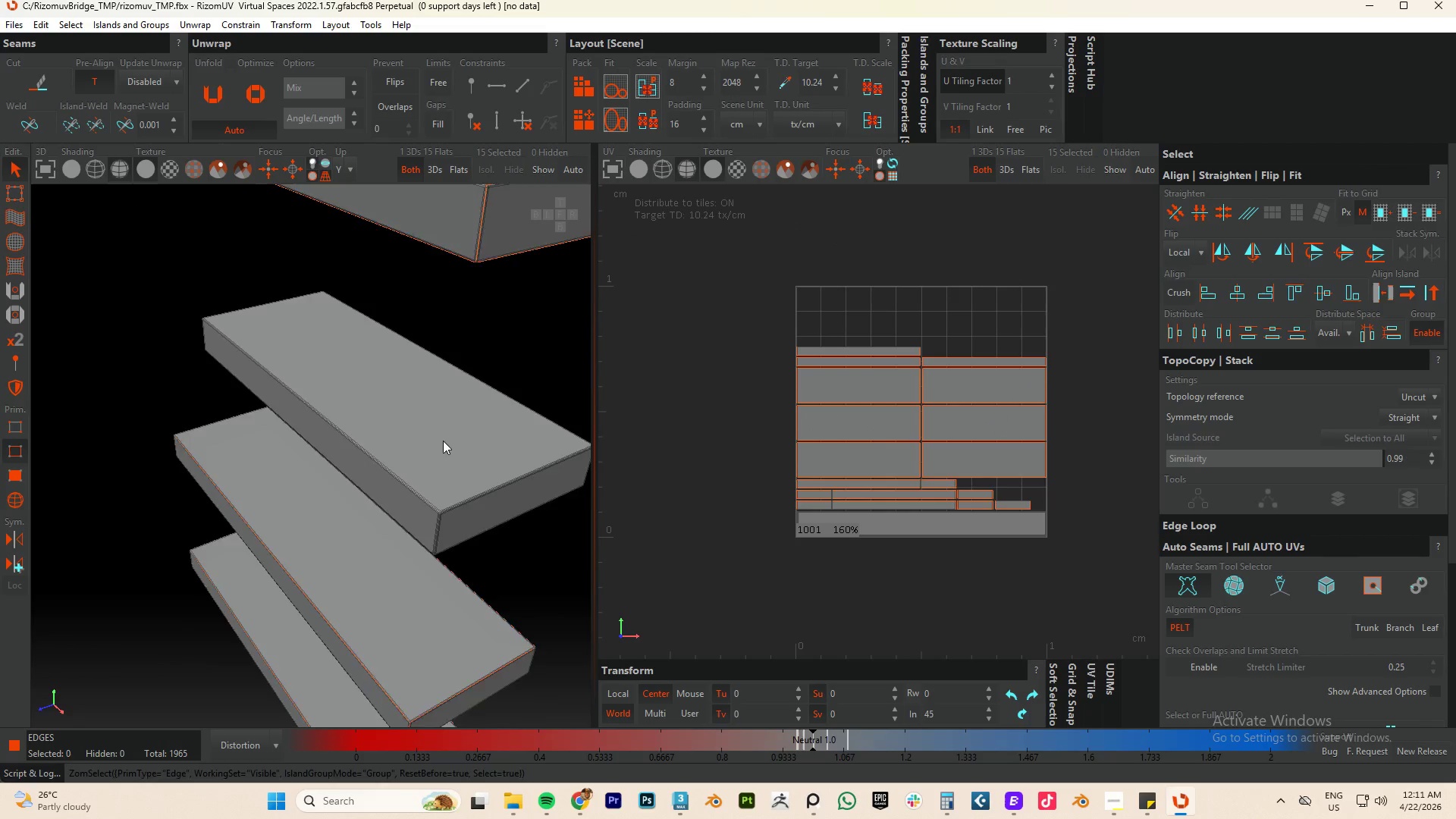 
hold_key(key=ControlLeft, duration=3.94)
 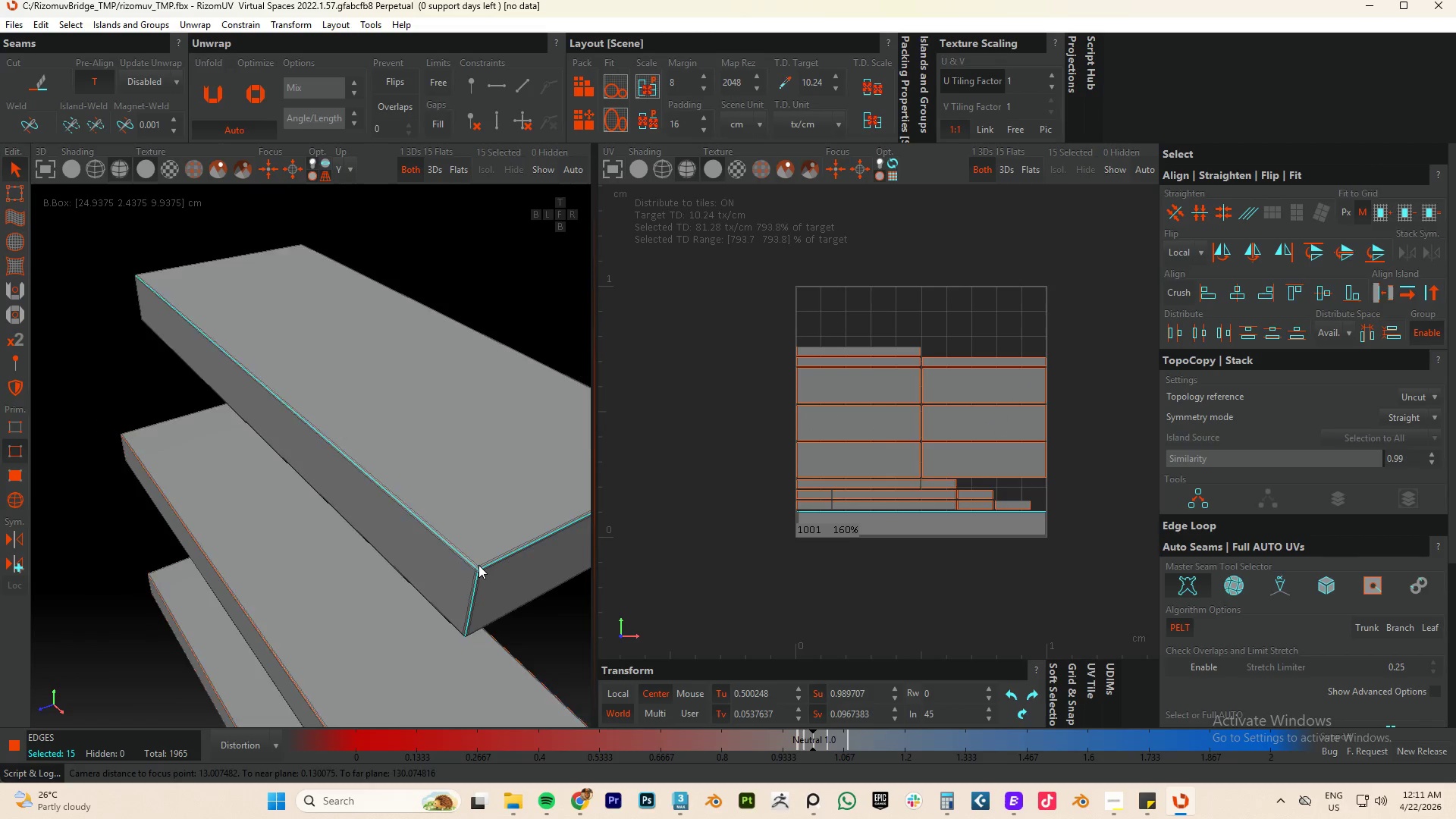 
scroll: coordinate [484, 576], scroll_direction: up, amount: 9.0
 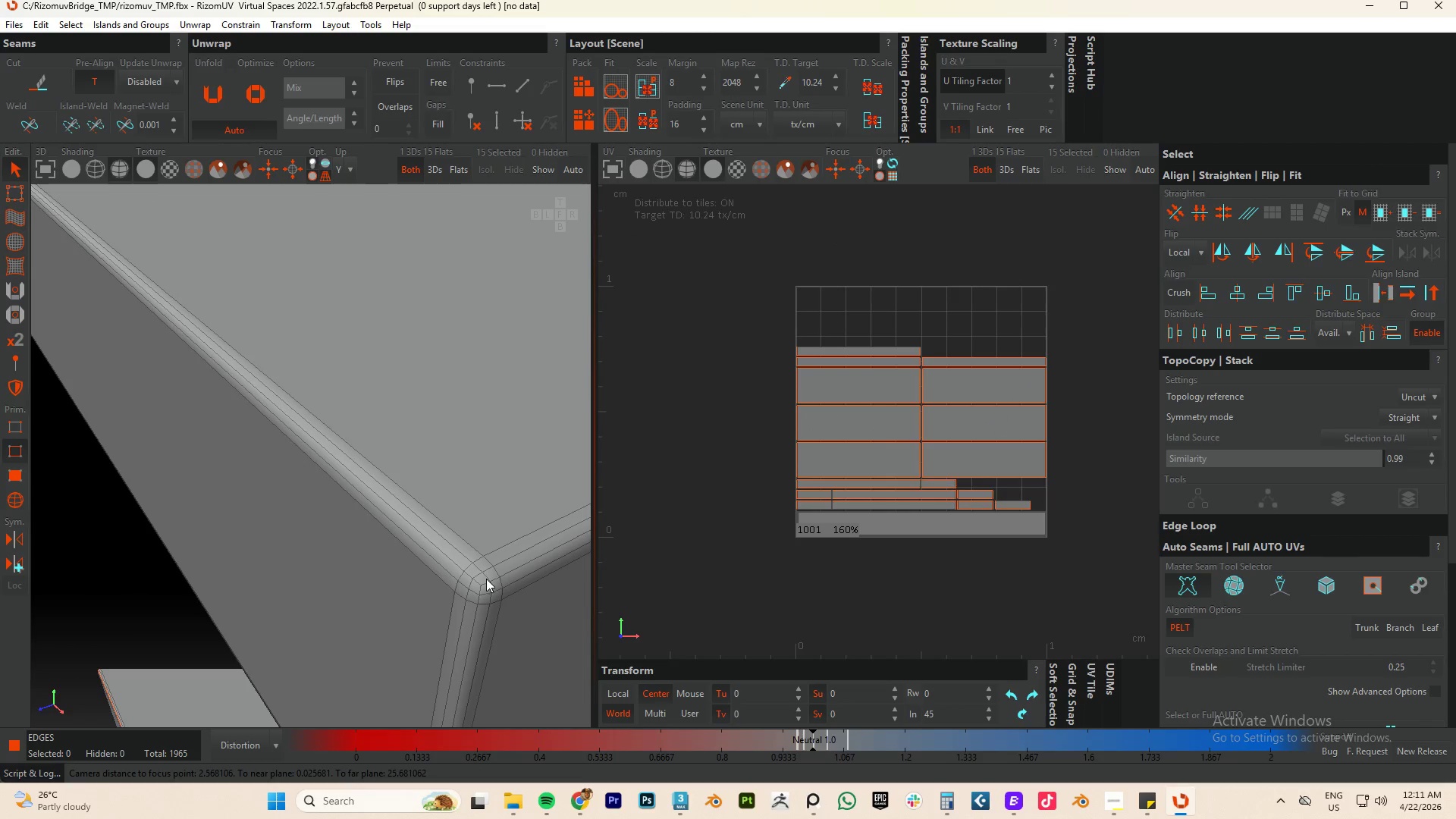 
double_click([486, 587])
 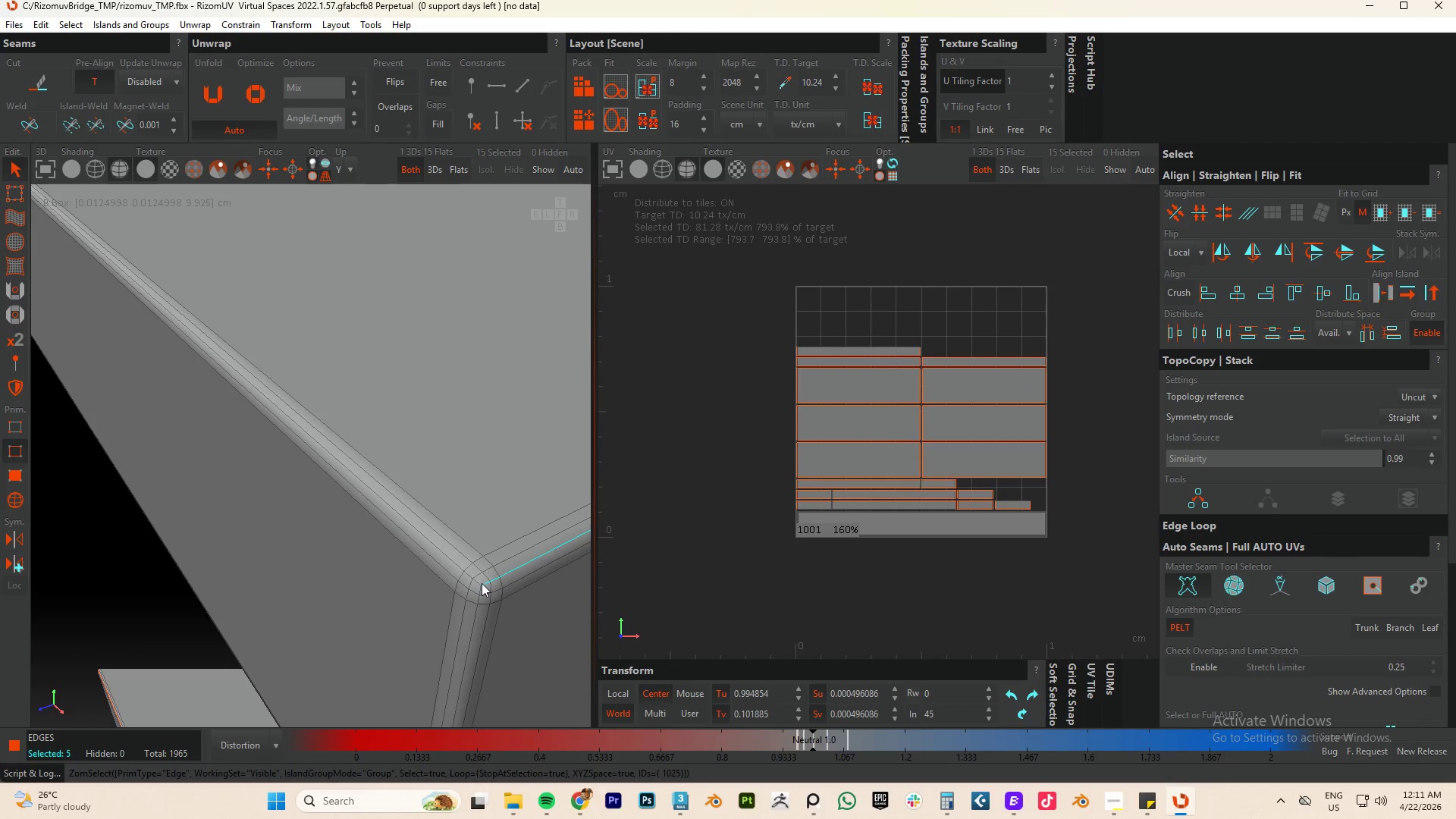 
double_click([482, 583])
 